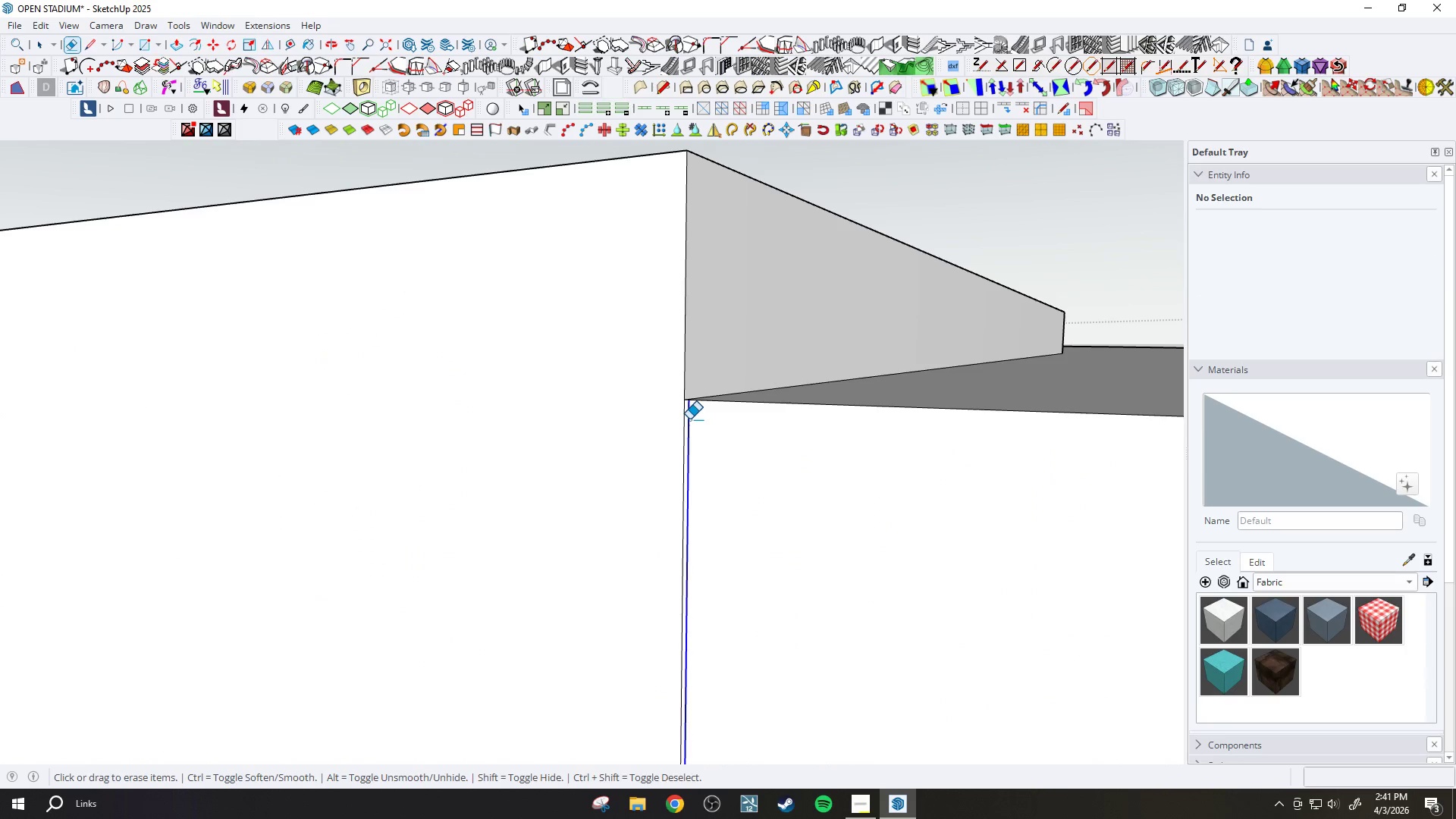 
scroll: coordinate [697, 435], scroll_direction: up, amount: 26.0
 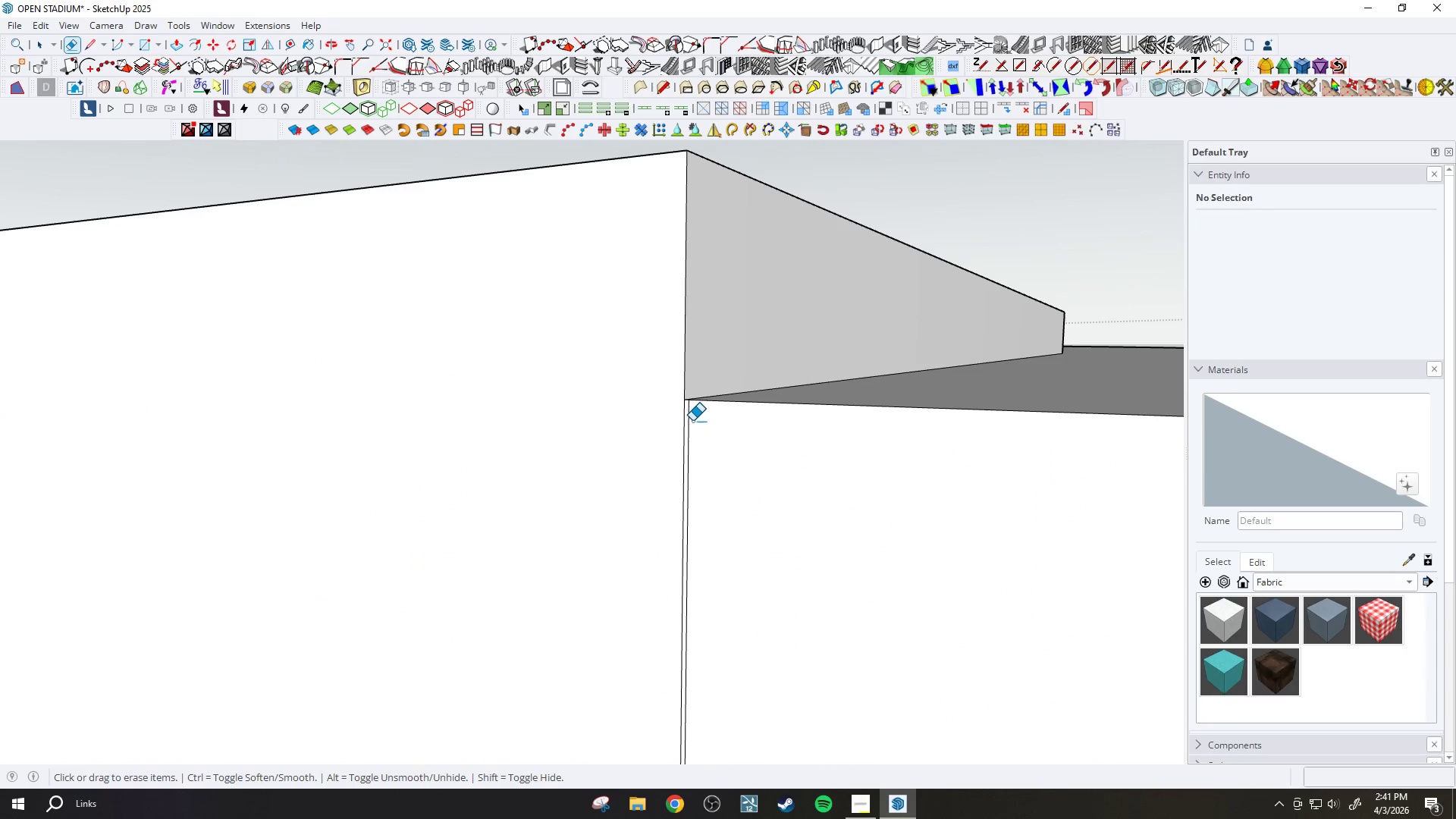 
key(H)
 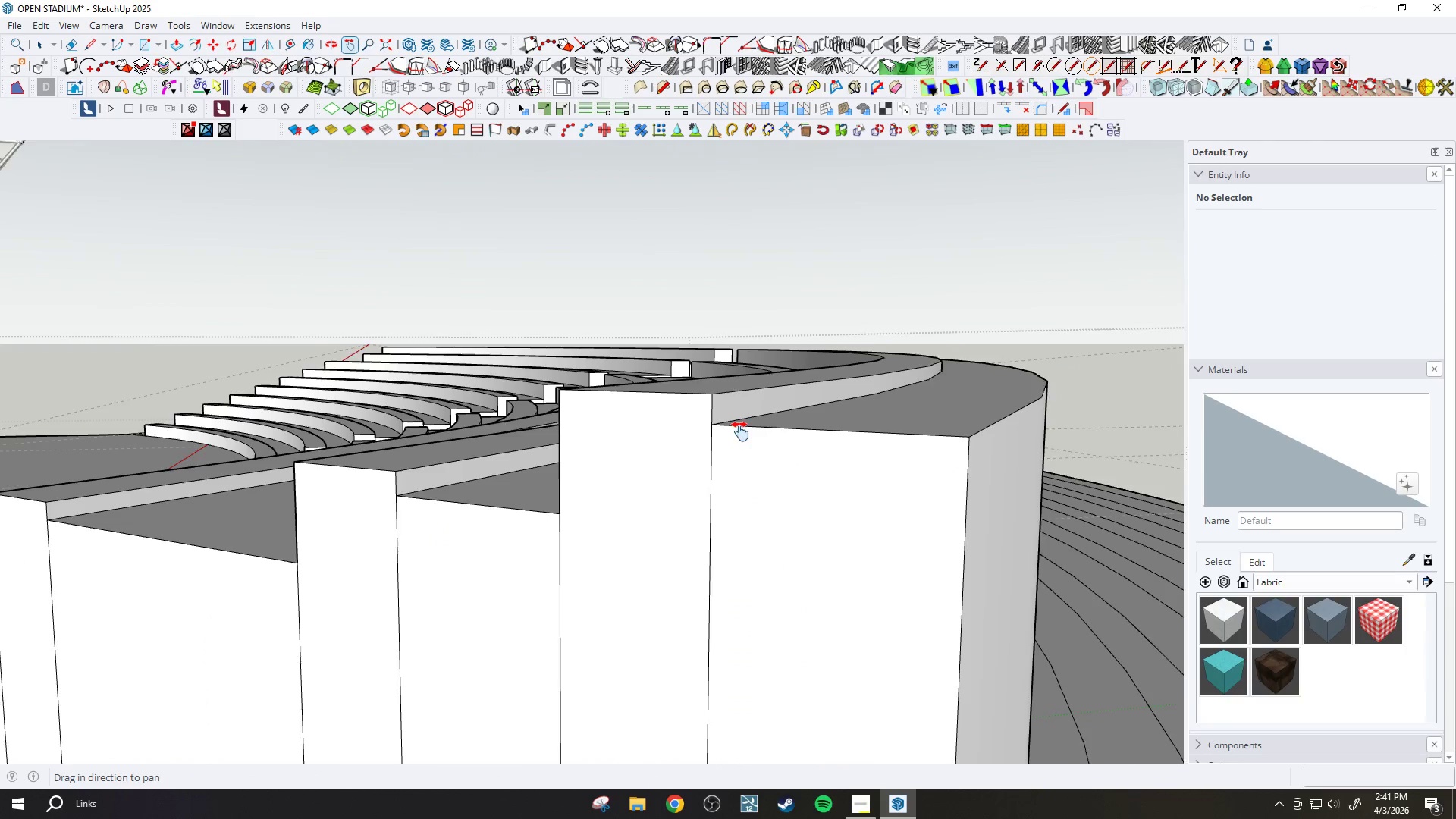 
left_click_drag(start_coordinate=[871, 531], to_coordinate=[622, 549])
 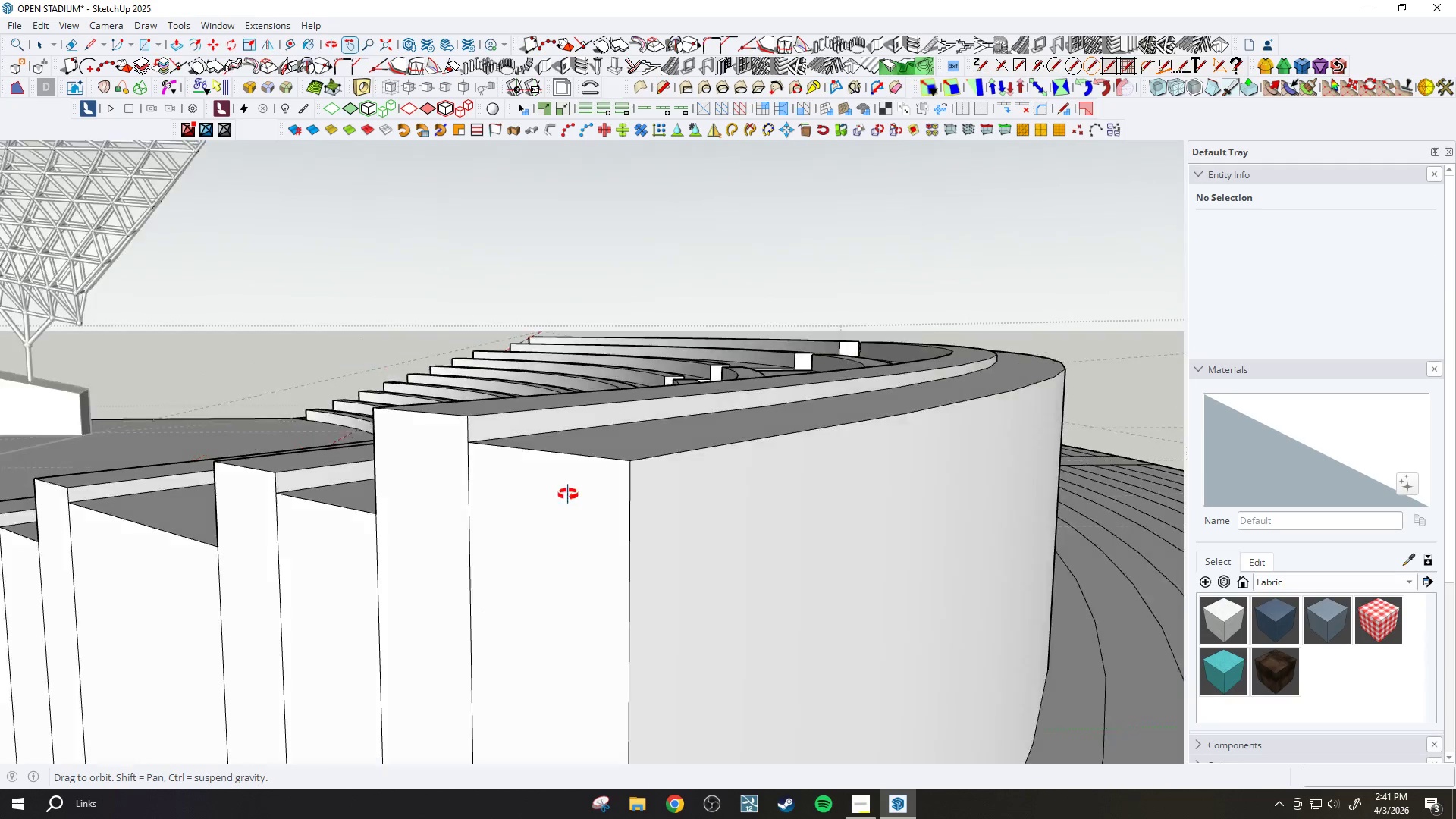 
scroll: coordinate [739, 432], scroll_direction: down, amount: 26.0
 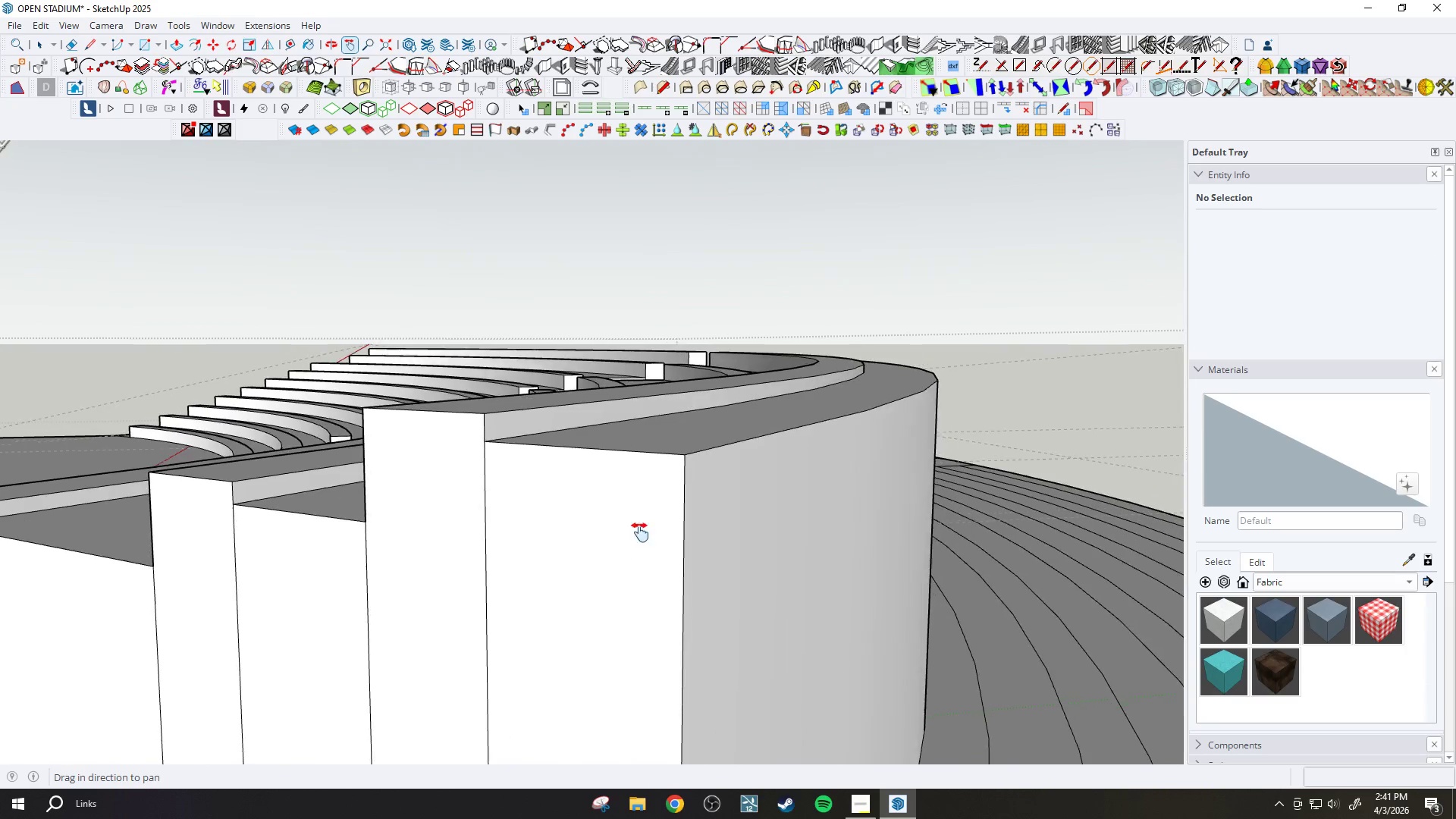 
left_click_drag(start_coordinate=[780, 530], to_coordinate=[473, 532])
 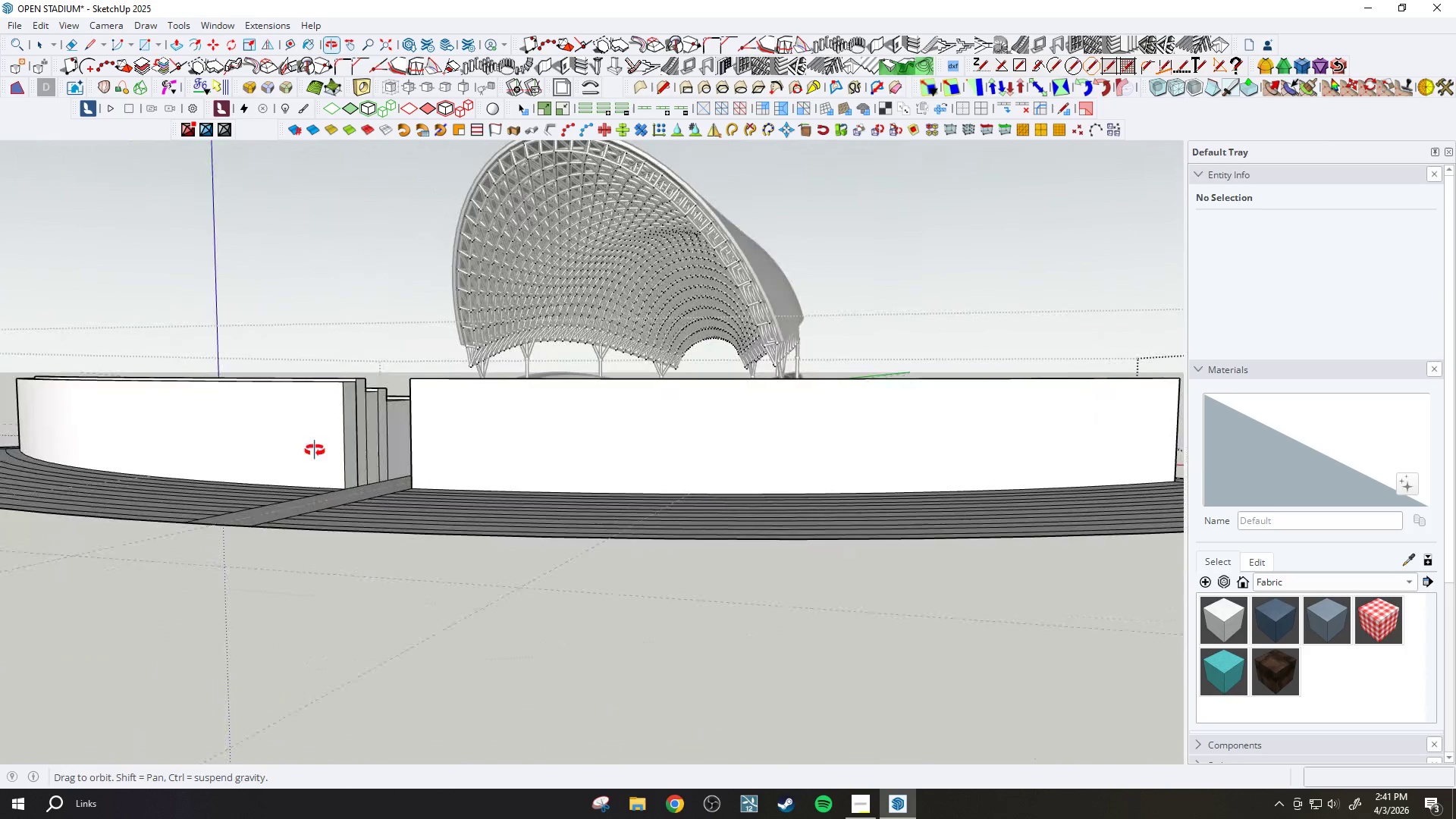 
scroll: coordinate [383, 482], scroll_direction: down, amount: 8.0
 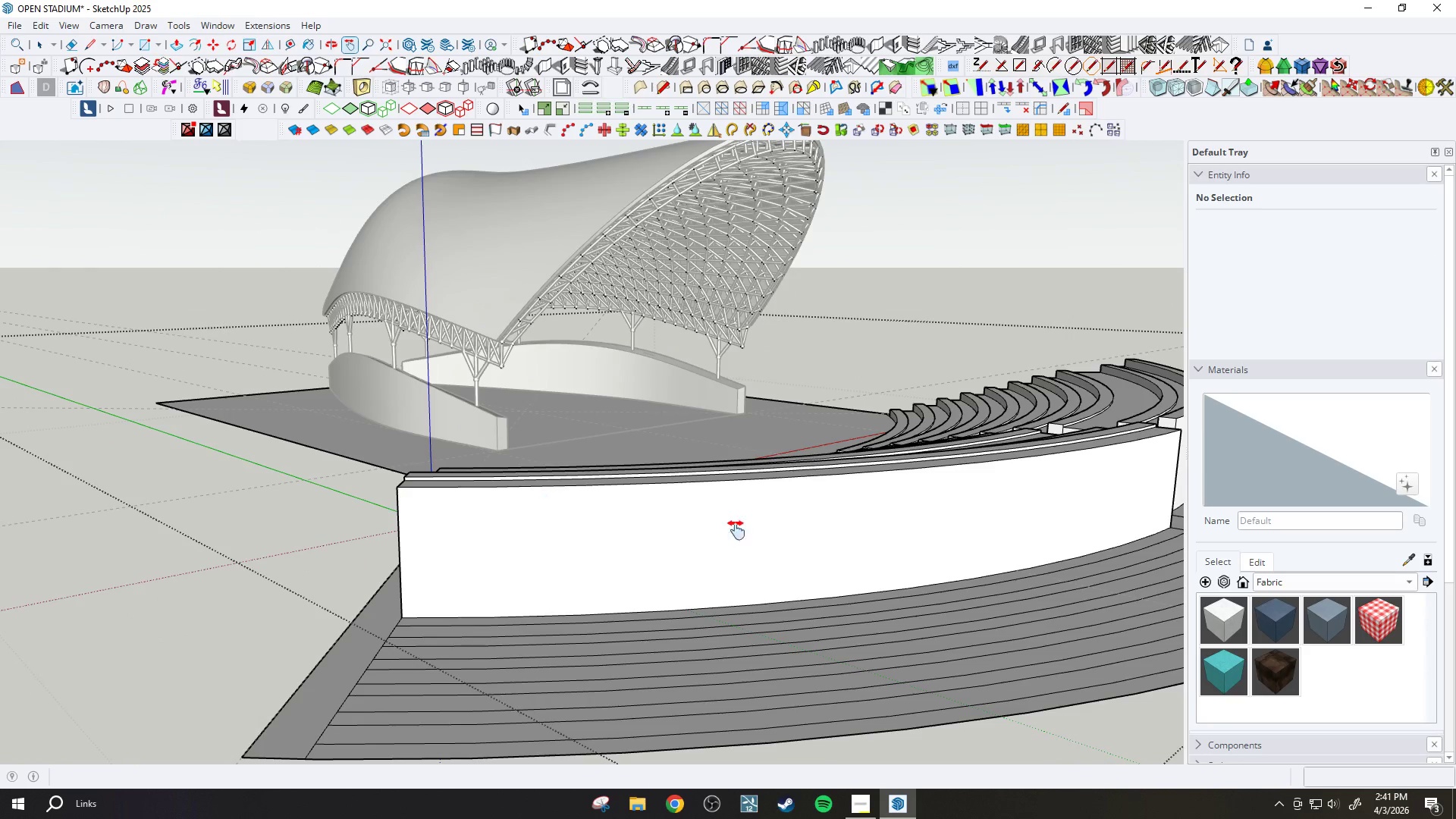 
key(E)
 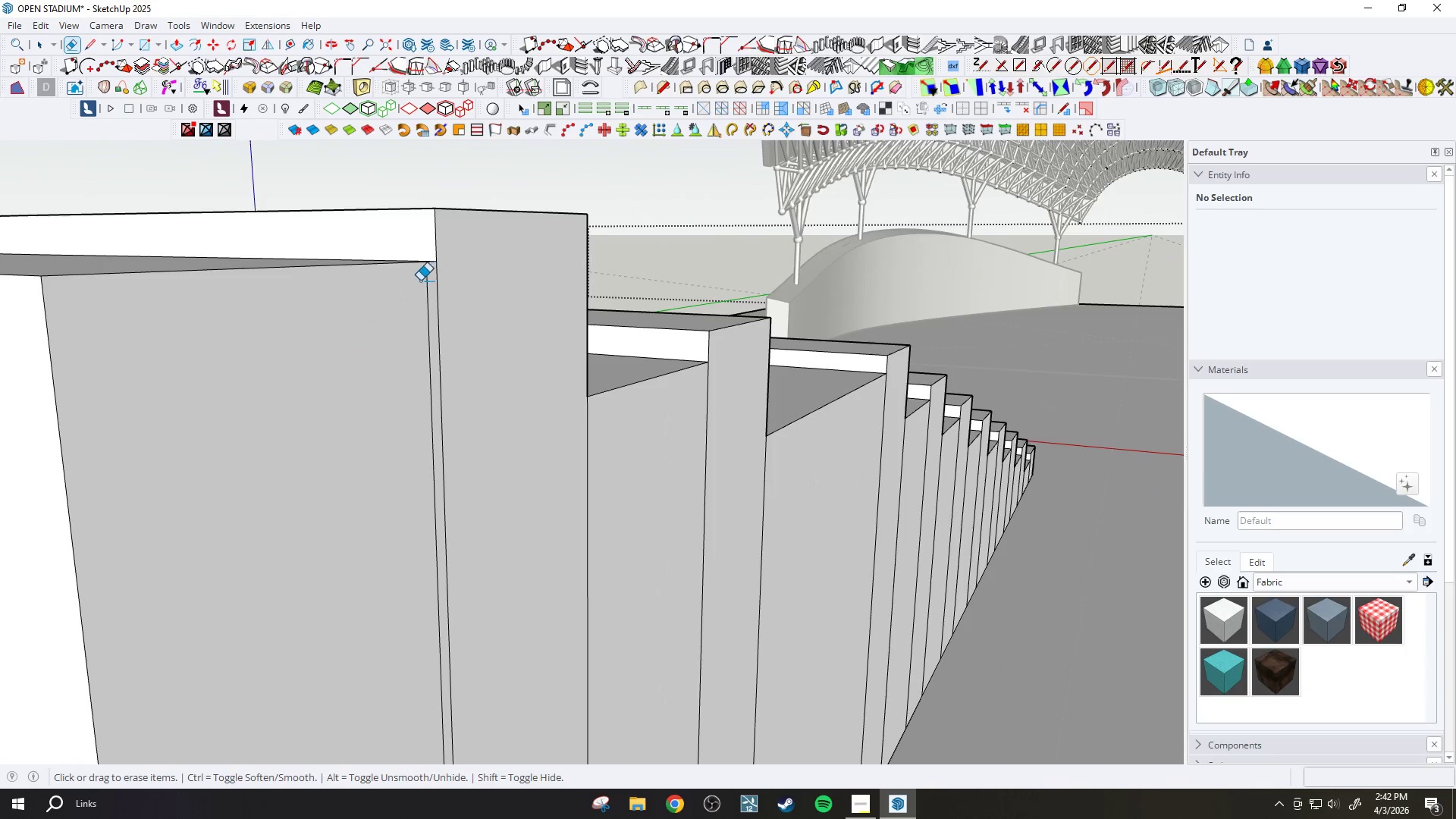 
scroll: coordinate [363, 297], scroll_direction: up, amount: 34.0
 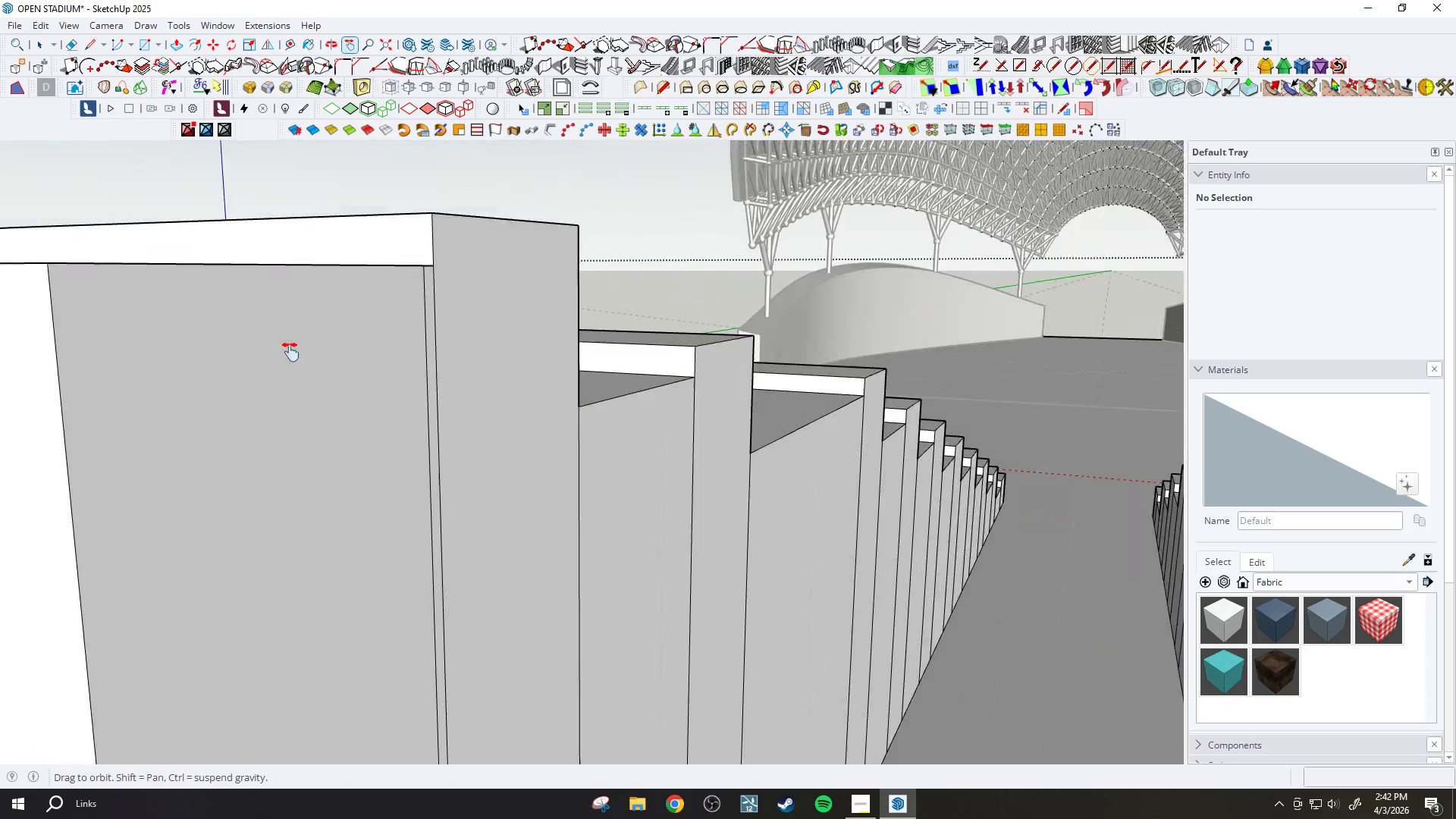 
left_click_drag(start_coordinate=[429, 278], to_coordinate=[424, 279])
 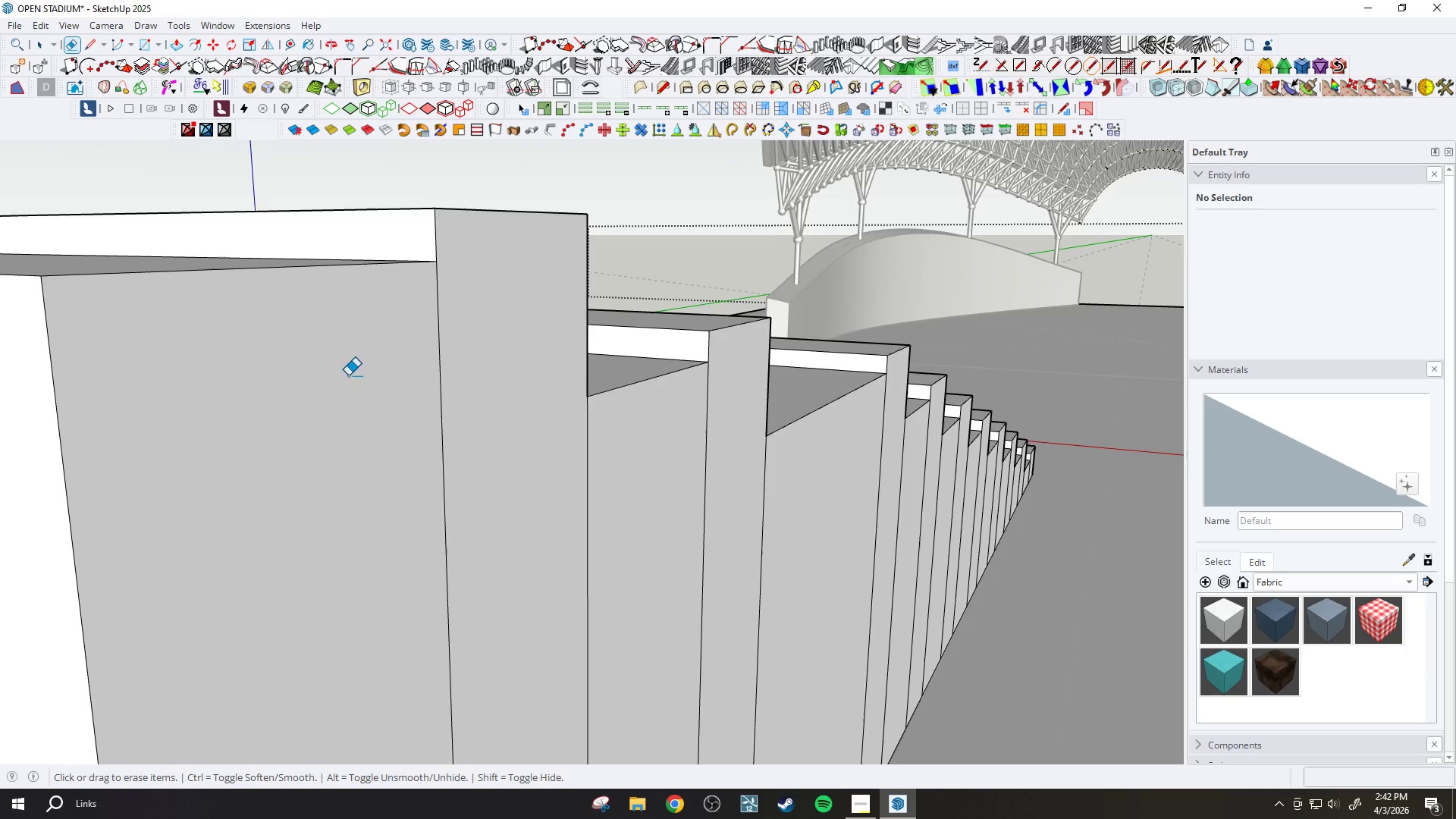 
key(P)
 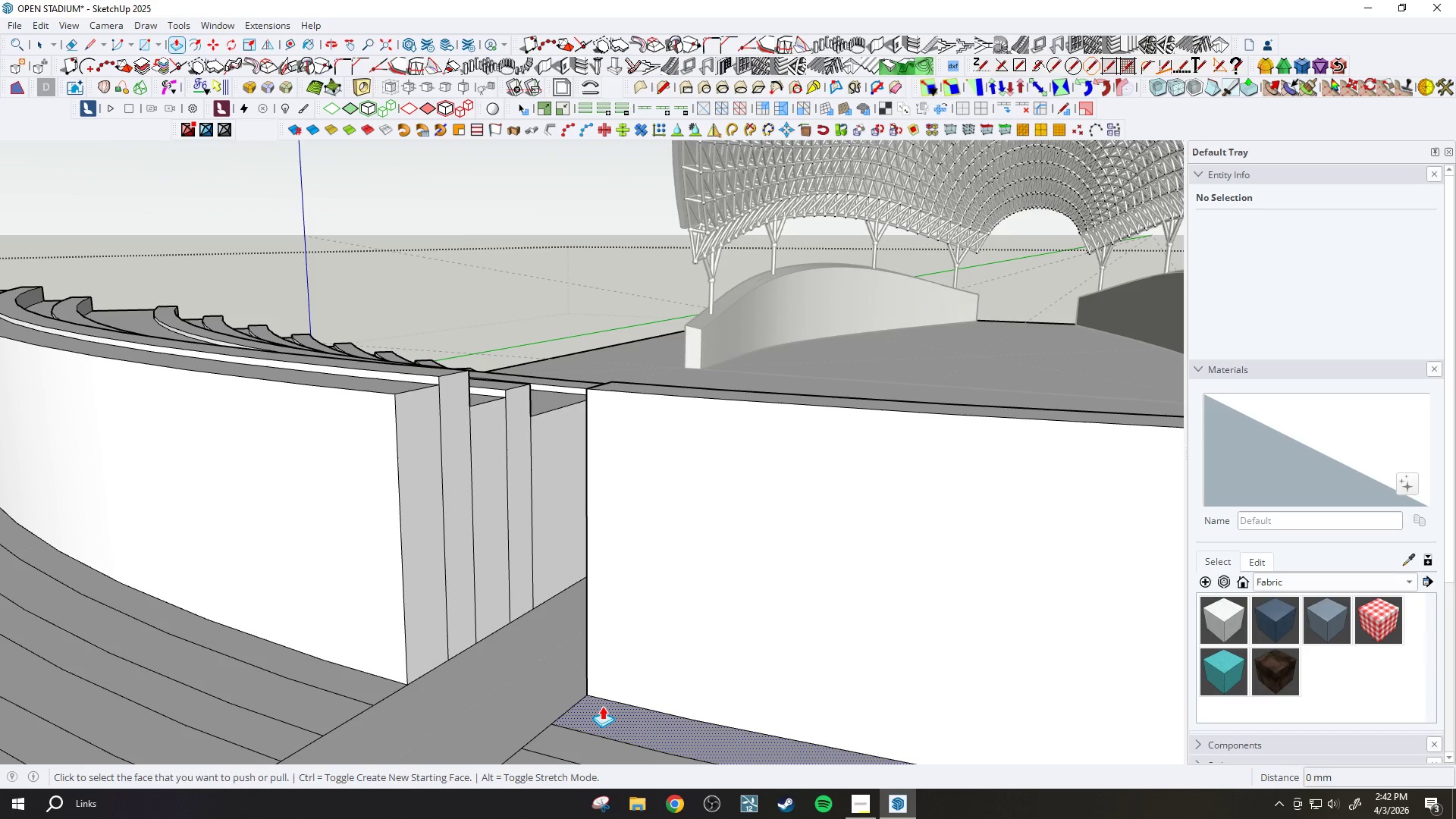 
scroll: coordinate [583, 394], scroll_direction: down, amount: 28.0
 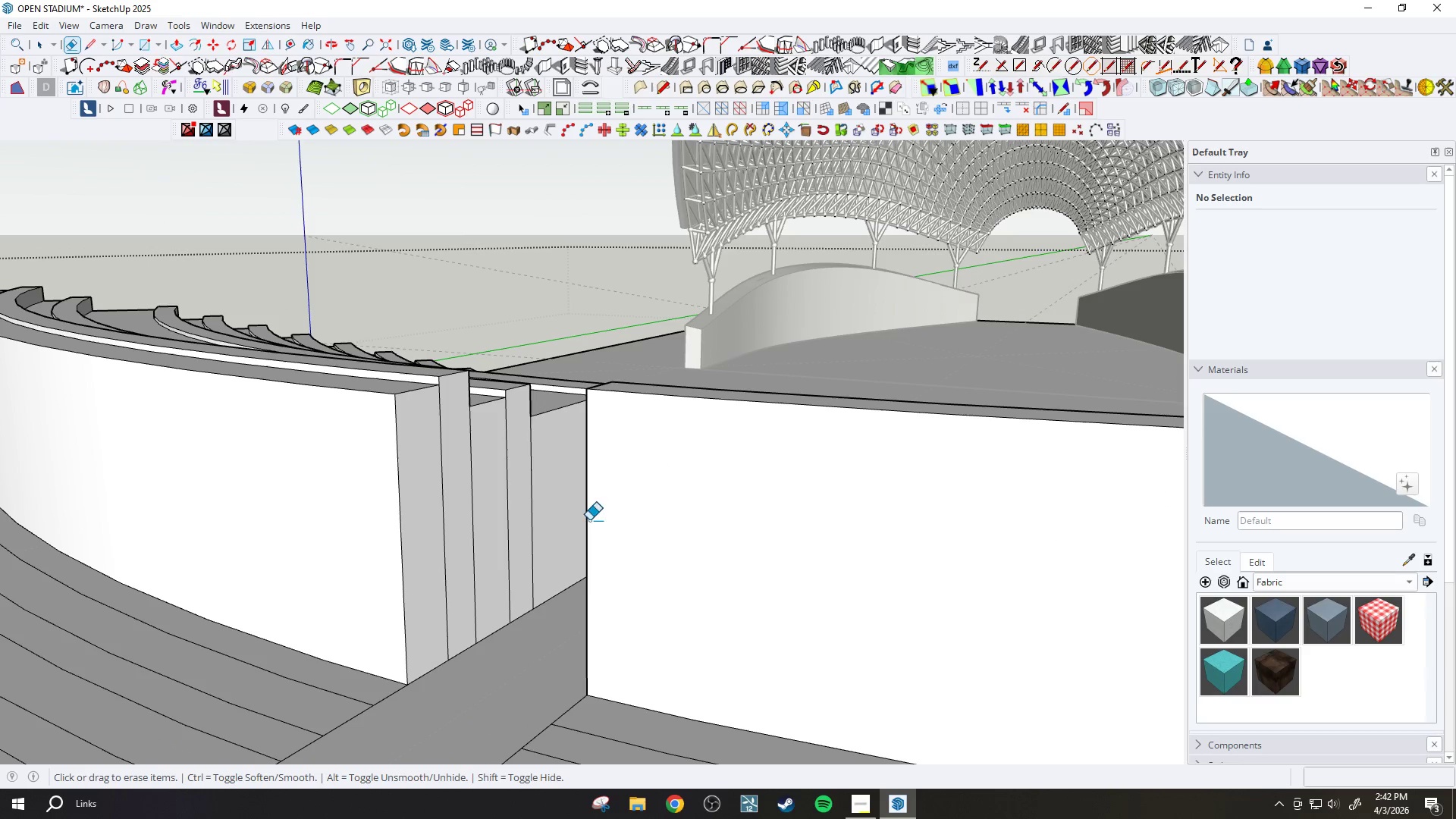 
left_click([602, 706])
 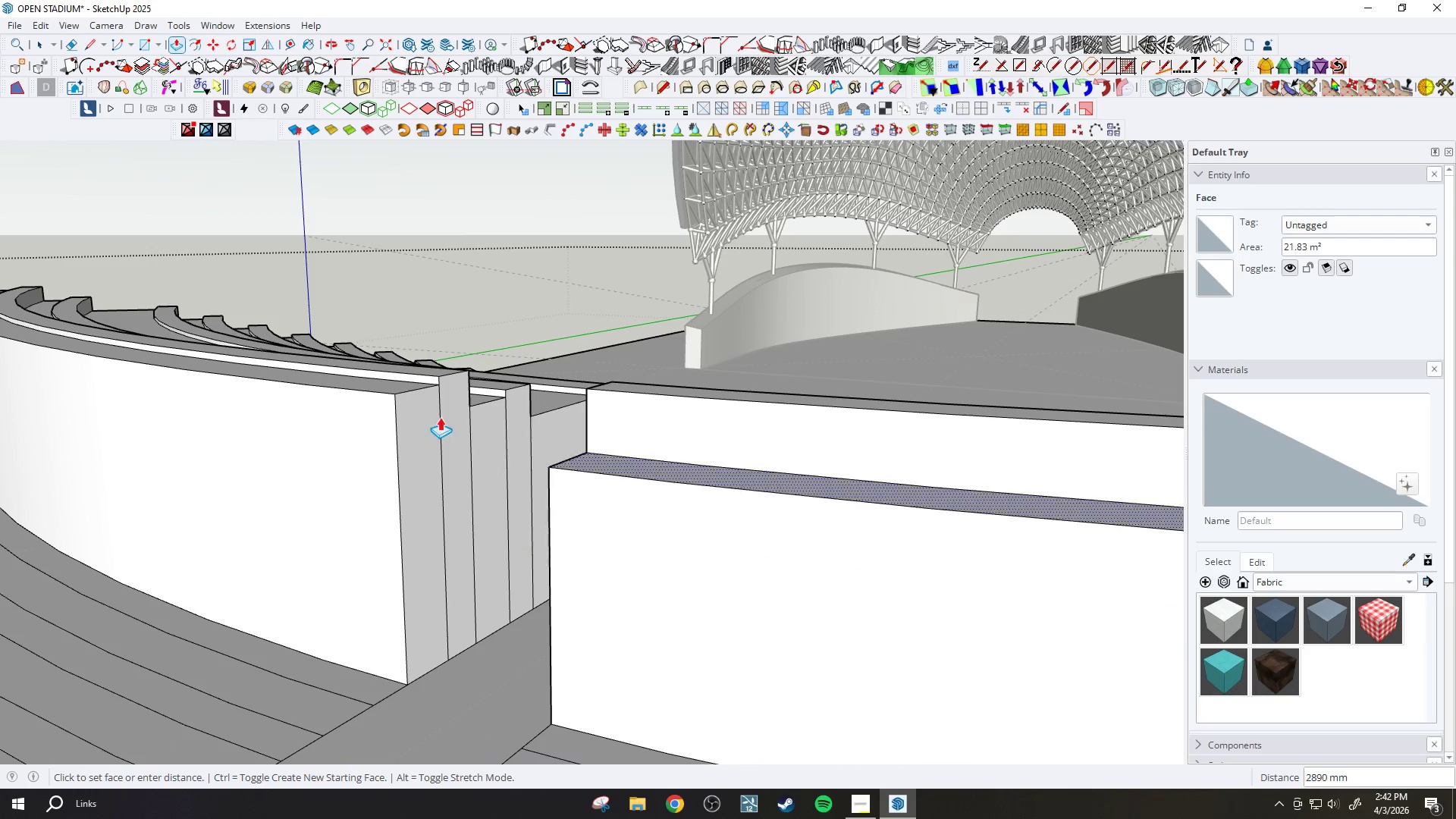 
scroll: coordinate [410, 417], scroll_direction: up, amount: 3.0
 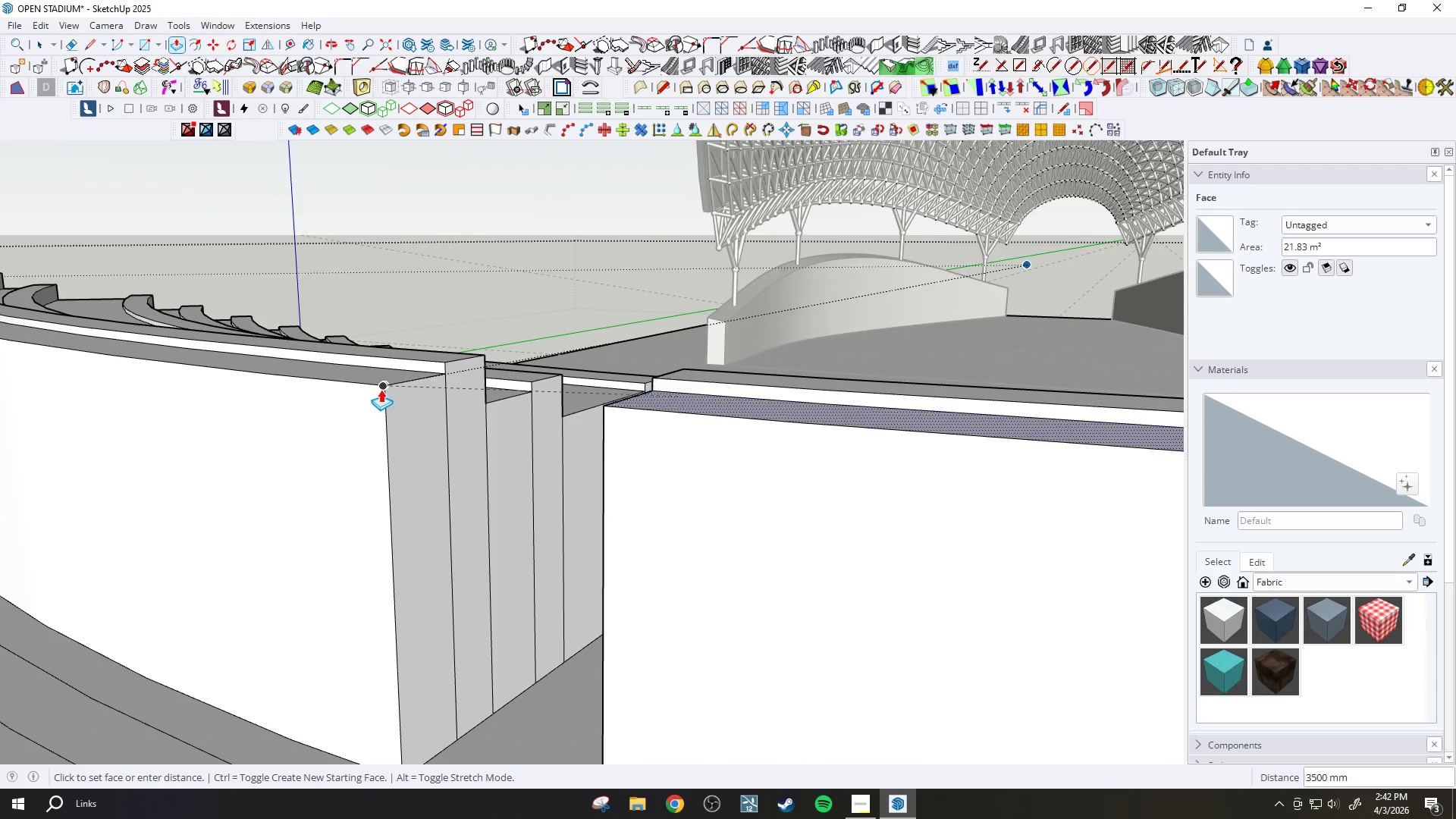 
left_click([381, 389])
 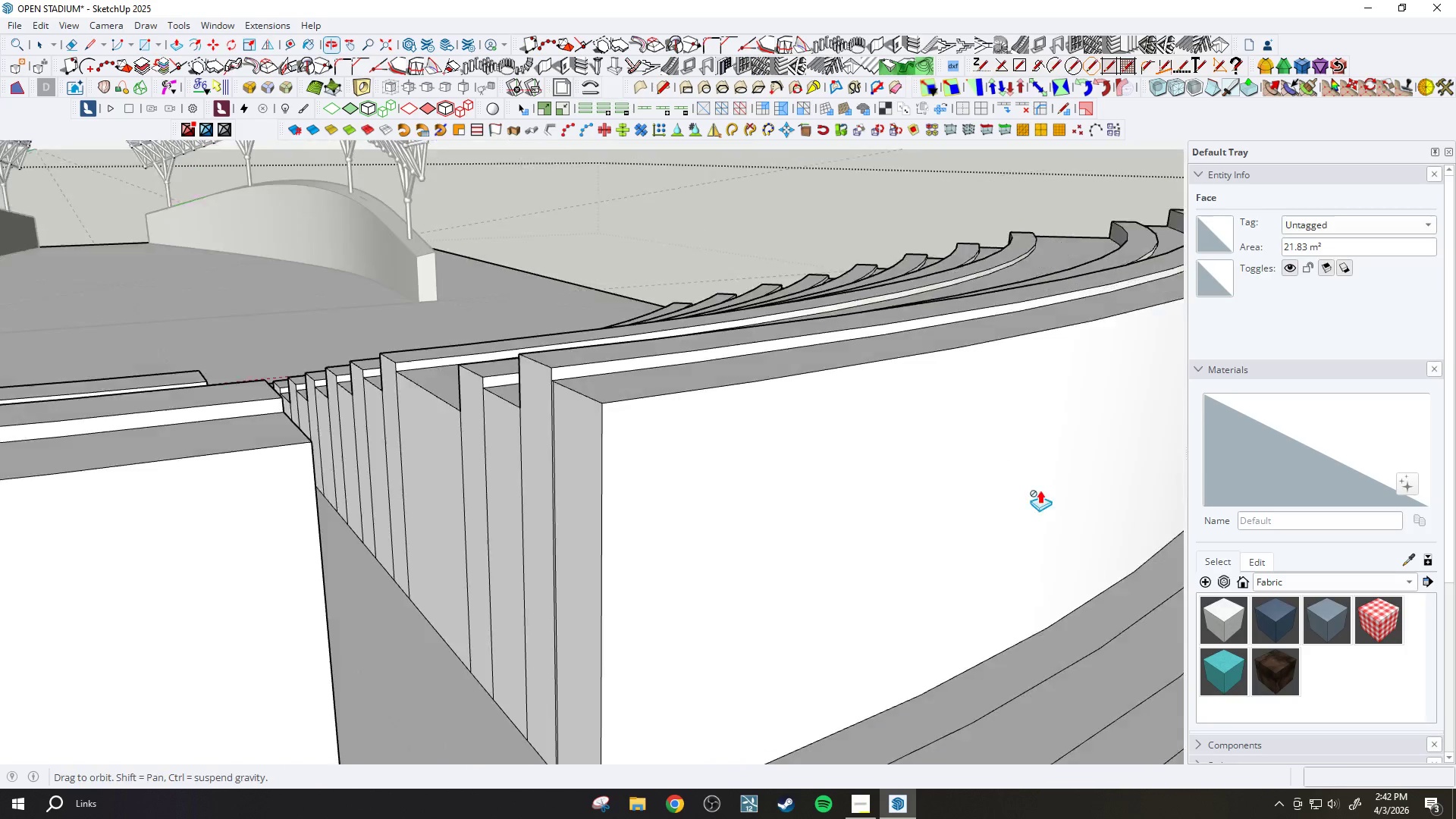 
key(E)
 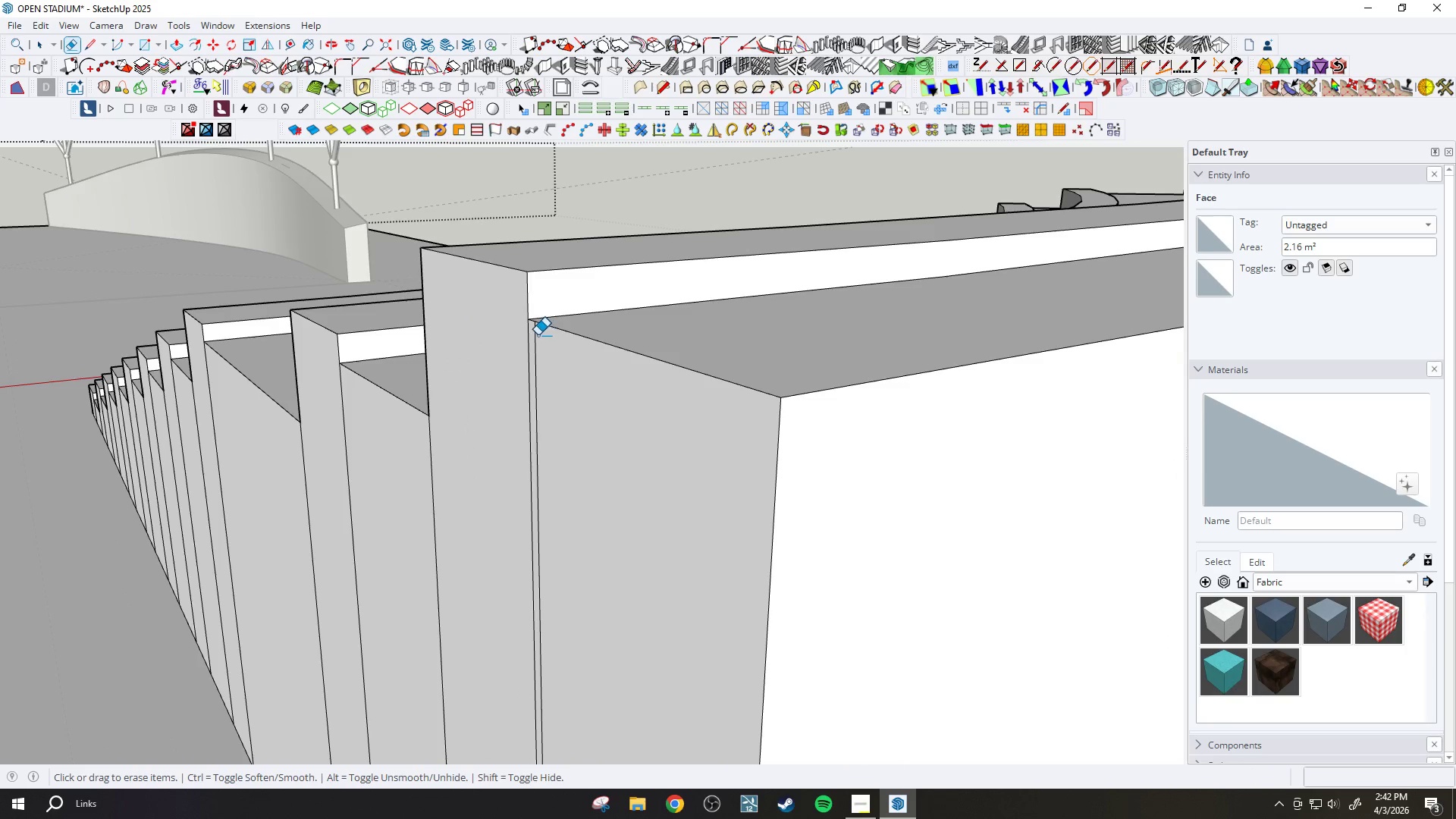 
scroll: coordinate [520, 369], scroll_direction: up, amount: 16.0
 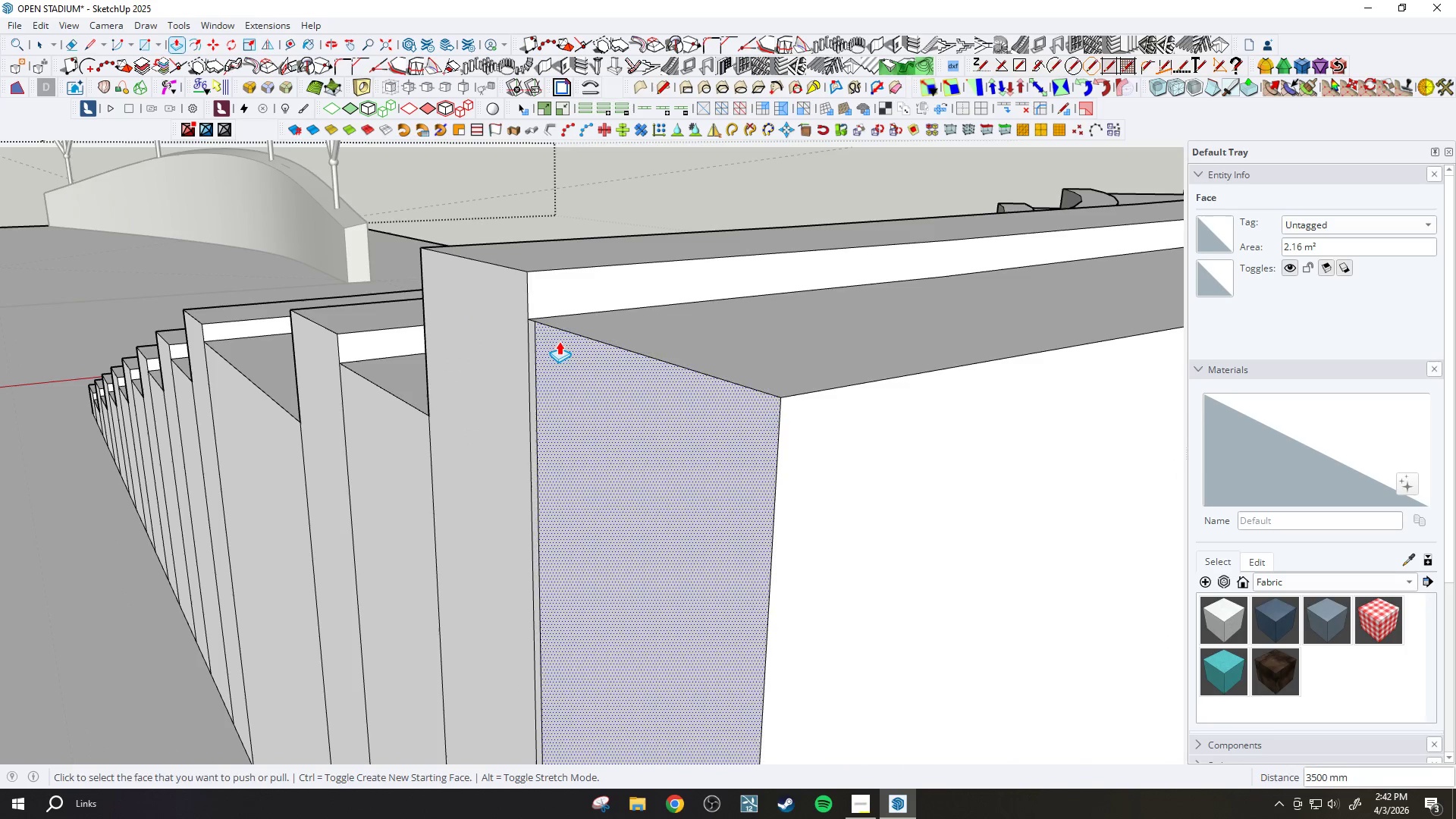 
left_click([537, 335])
 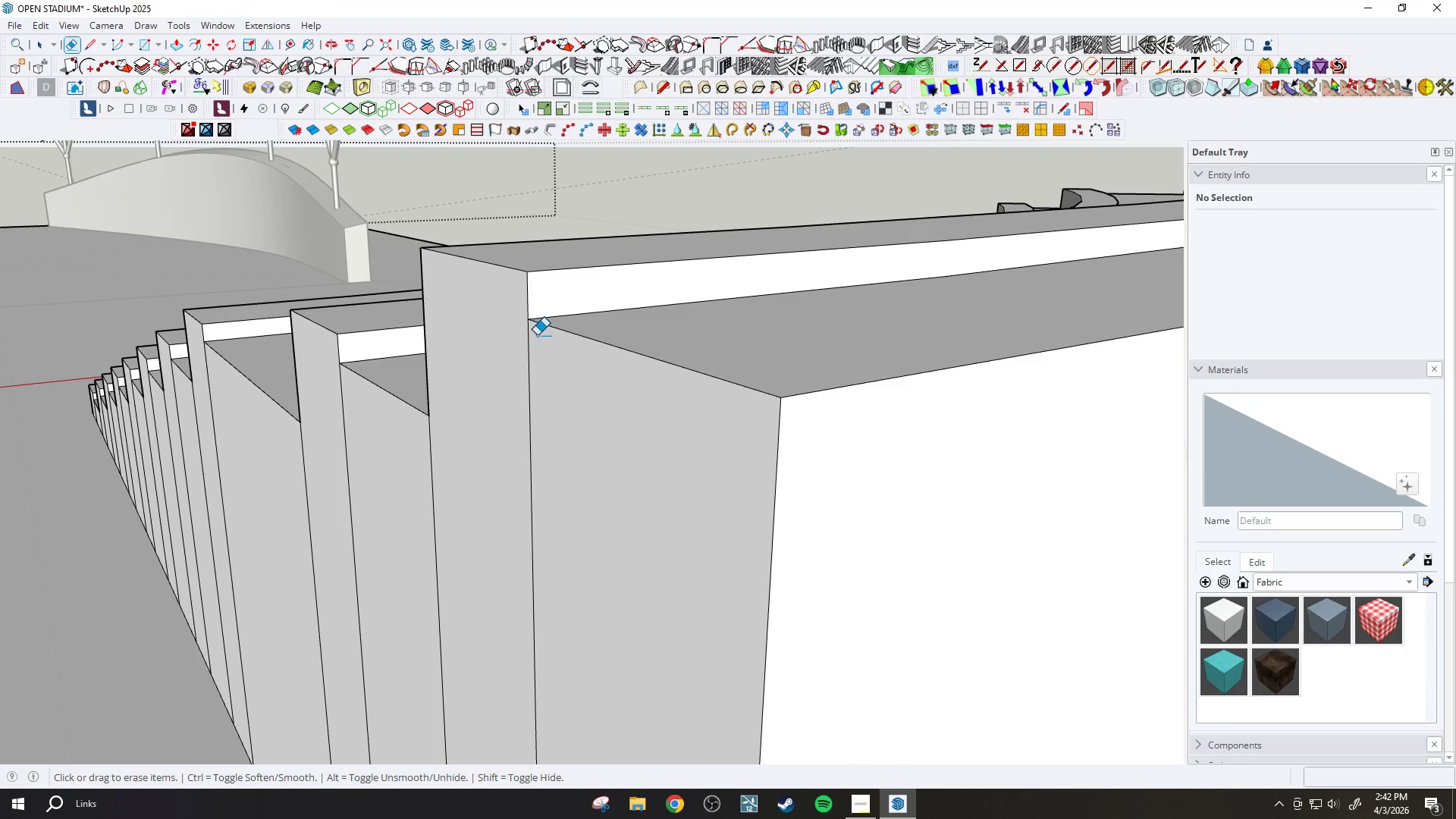 
key(H)
 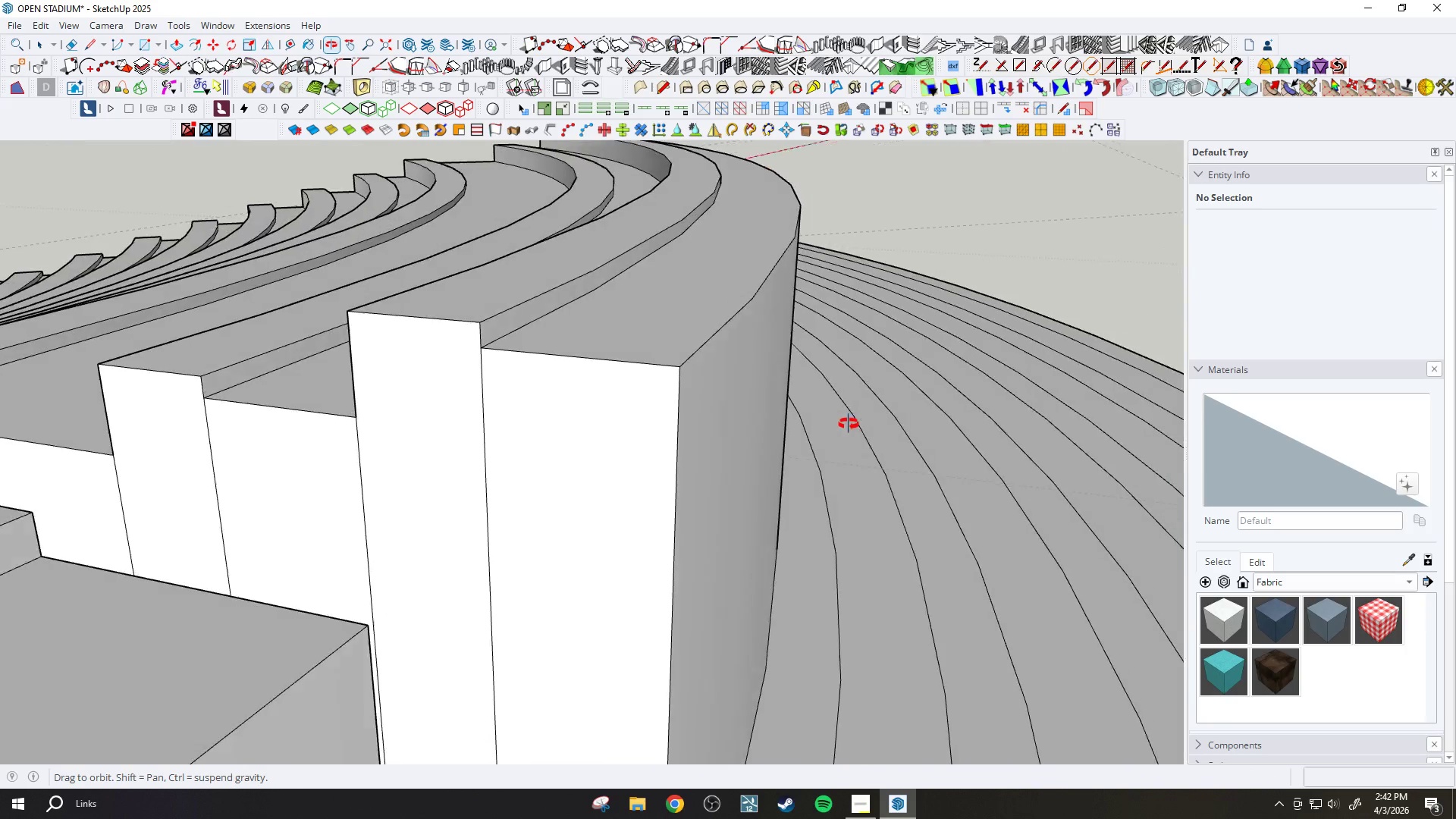 
scroll: coordinate [559, 365], scroll_direction: down, amount: 9.0
 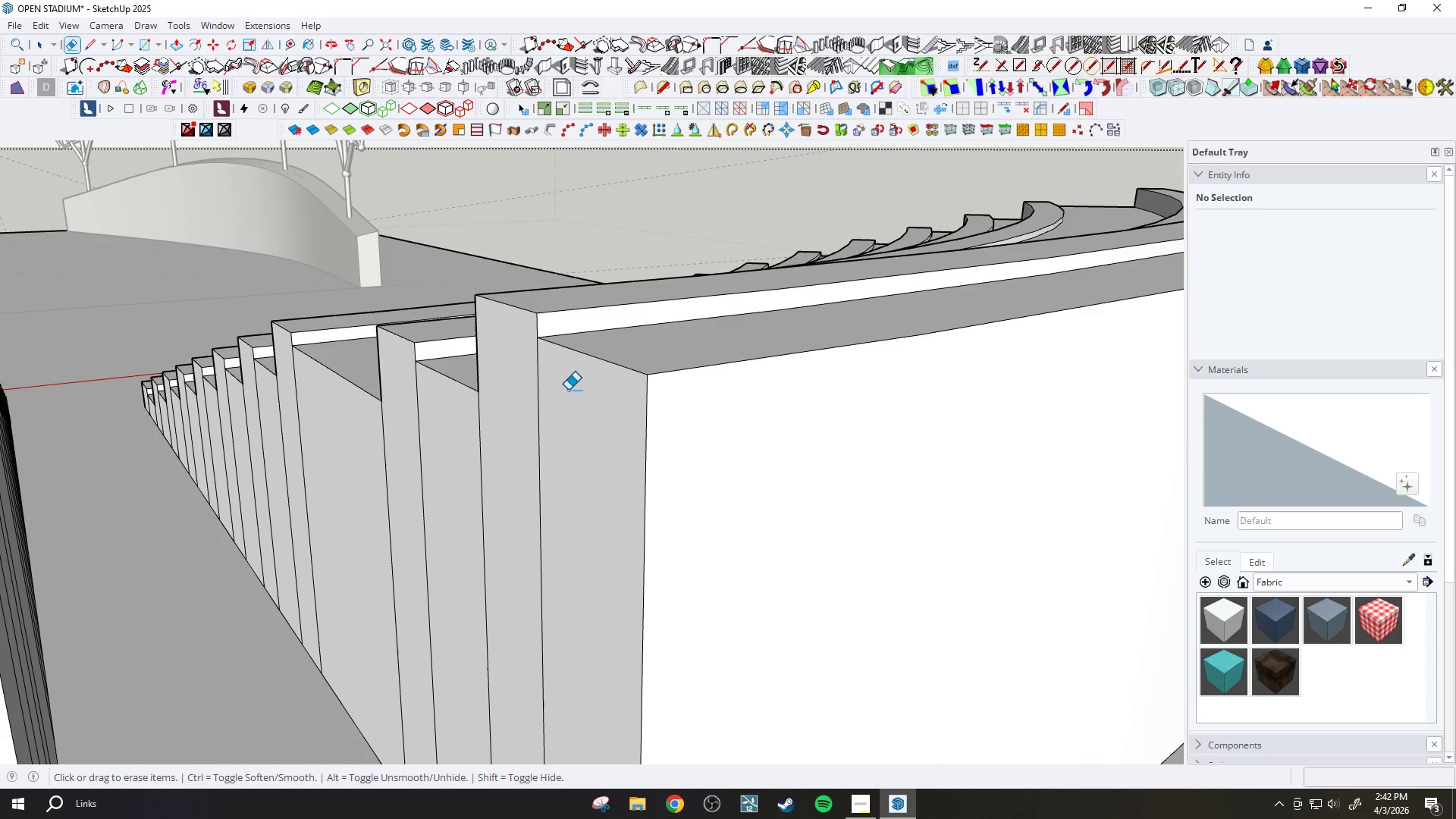 
left_click_drag(start_coordinate=[721, 510], to_coordinate=[559, 792])
 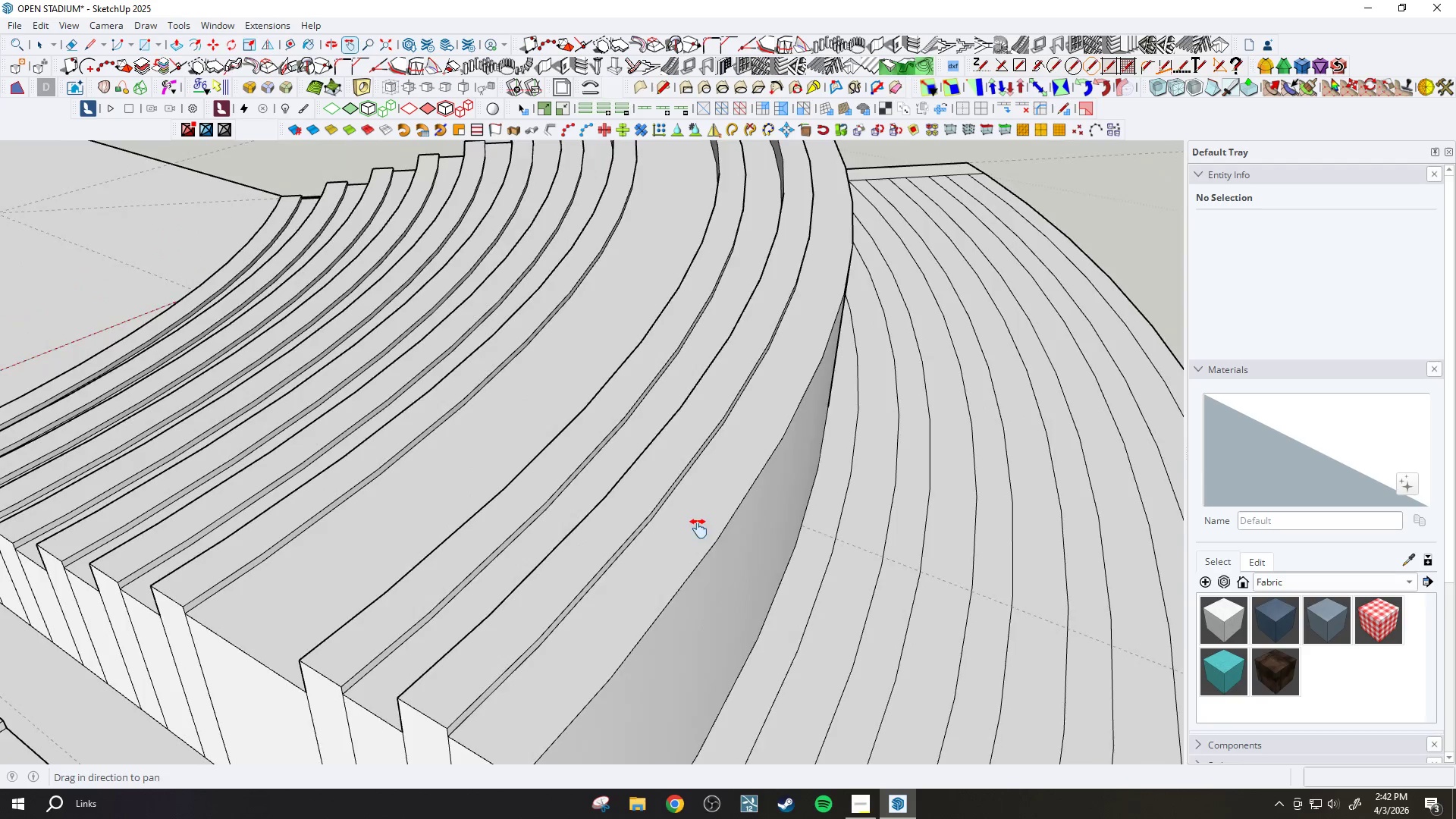 
scroll: coordinate [695, 537], scroll_direction: down, amount: 8.0
 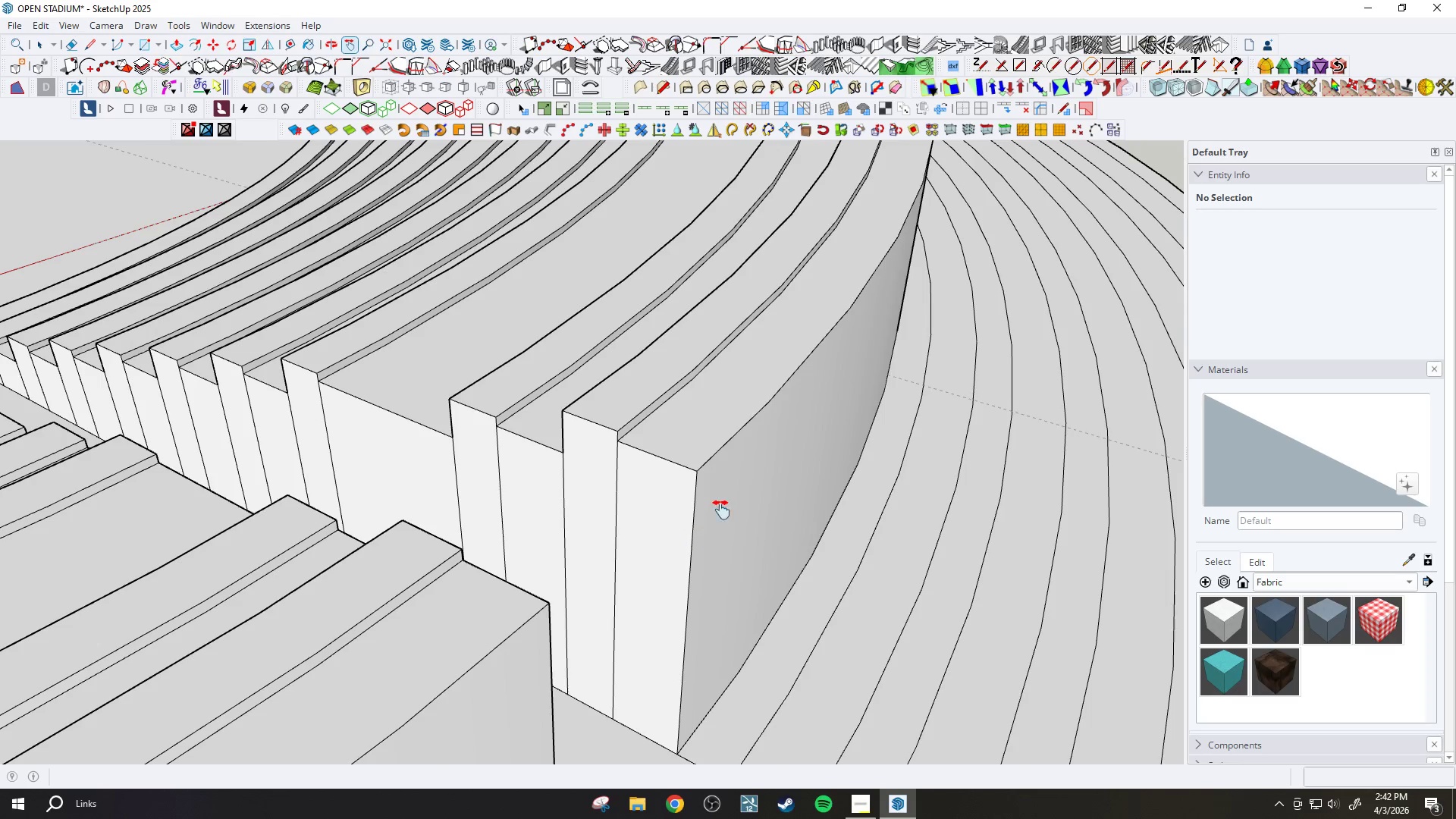 
left_click_drag(start_coordinate=[698, 529], to_coordinate=[516, 682])
 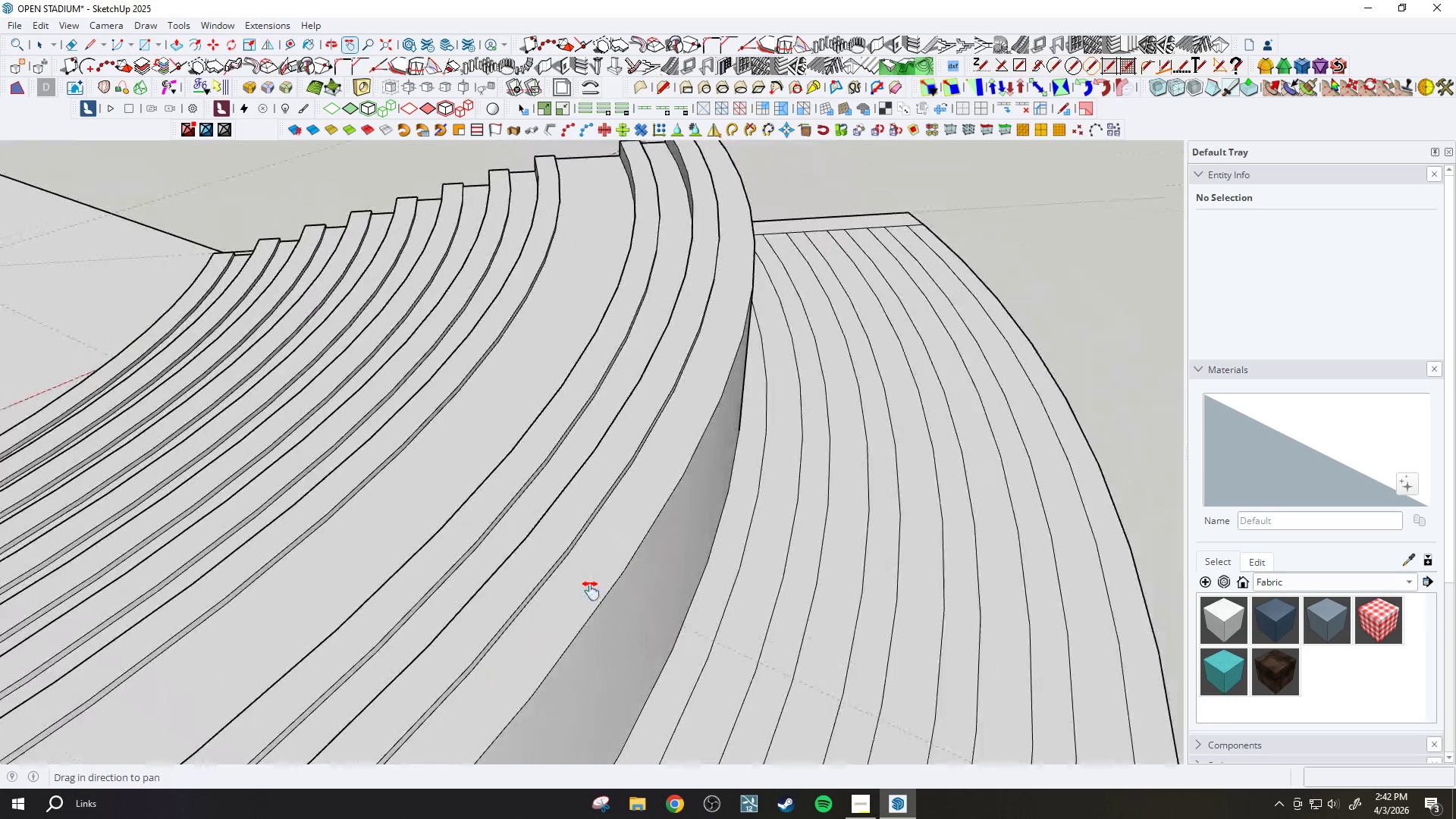 
scroll: coordinate [601, 570], scroll_direction: down, amount: 2.0
 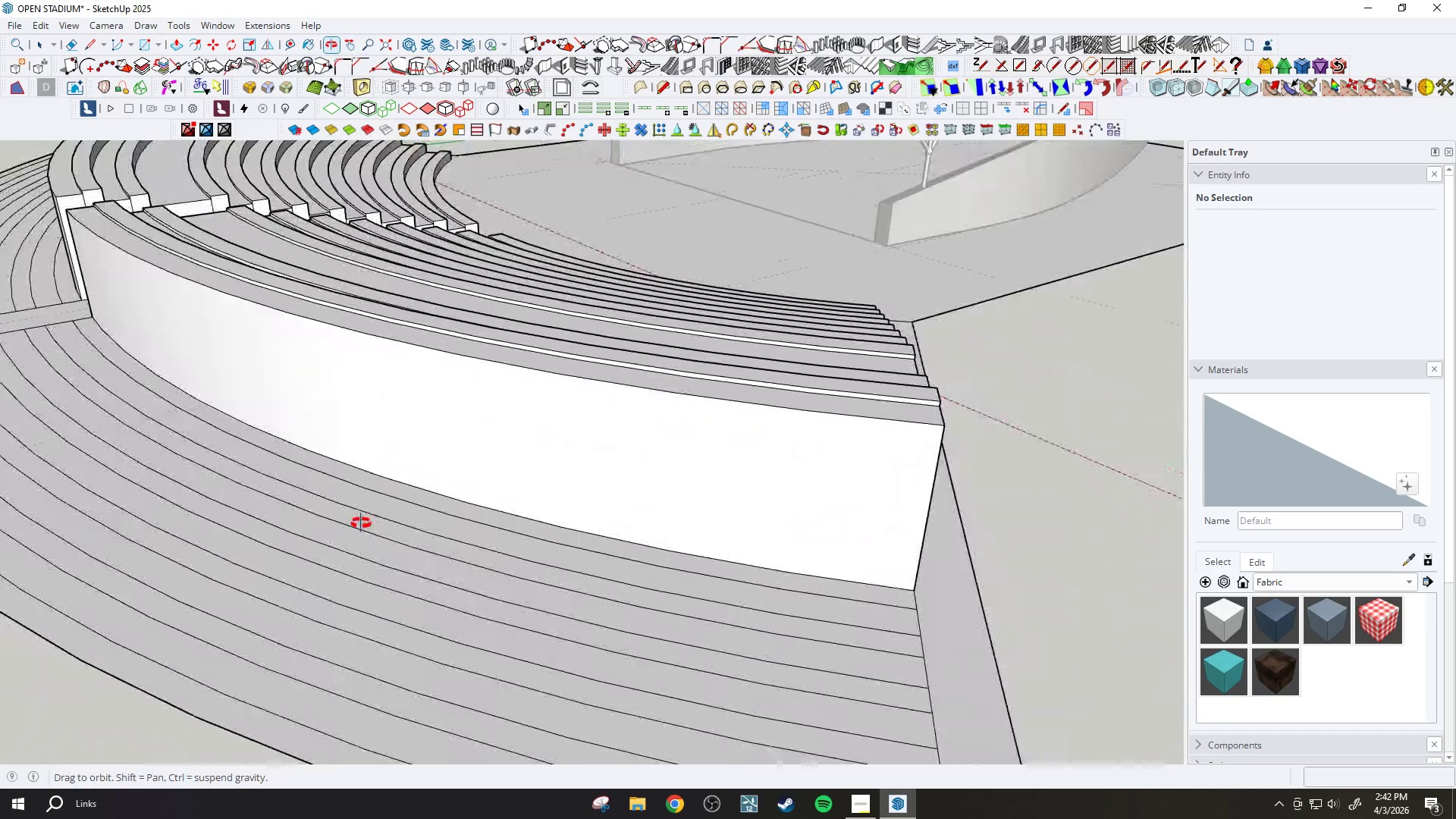 
scroll: coordinate [777, 476], scroll_direction: up, amount: 40.0
 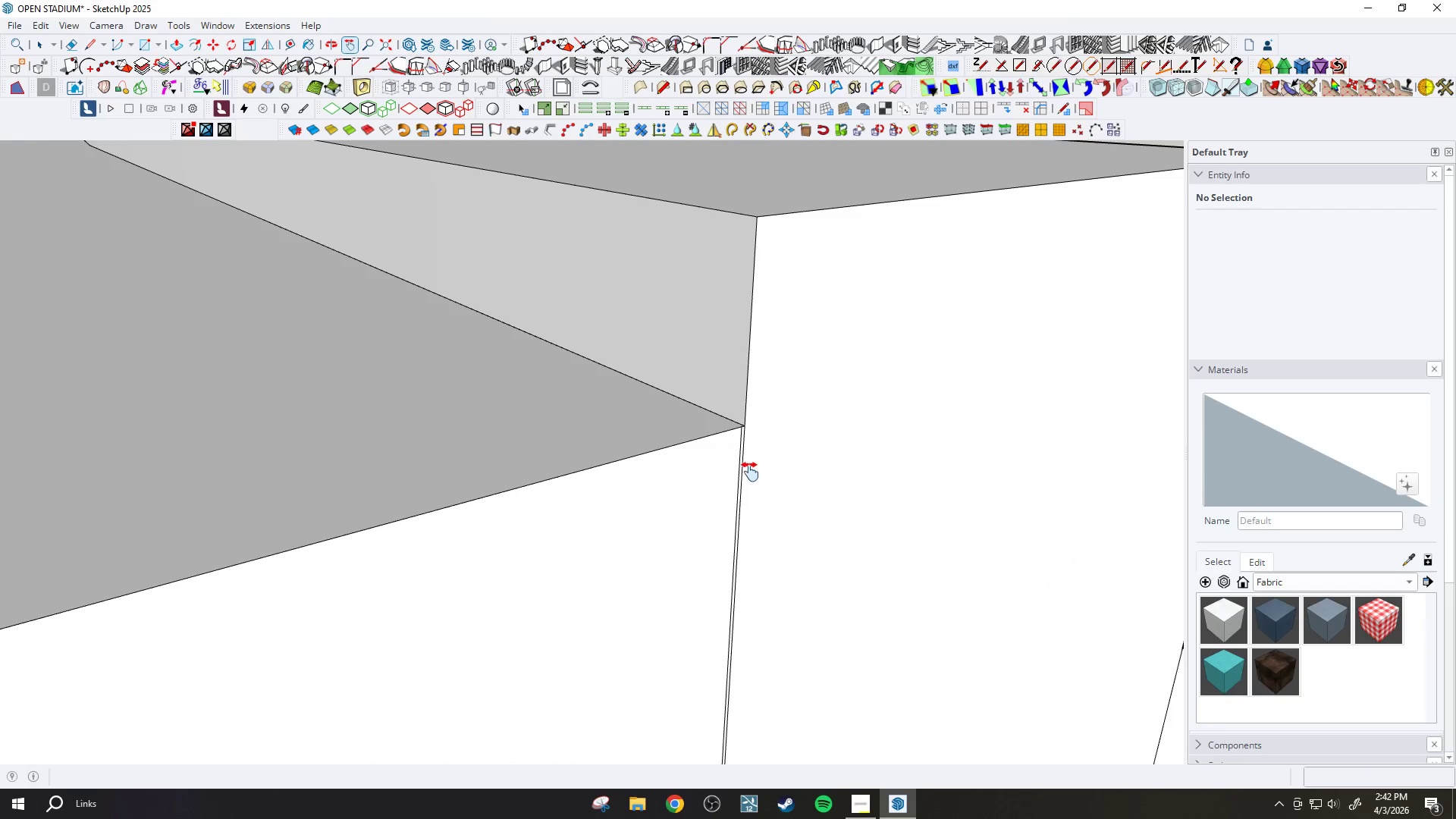 
key(E)
 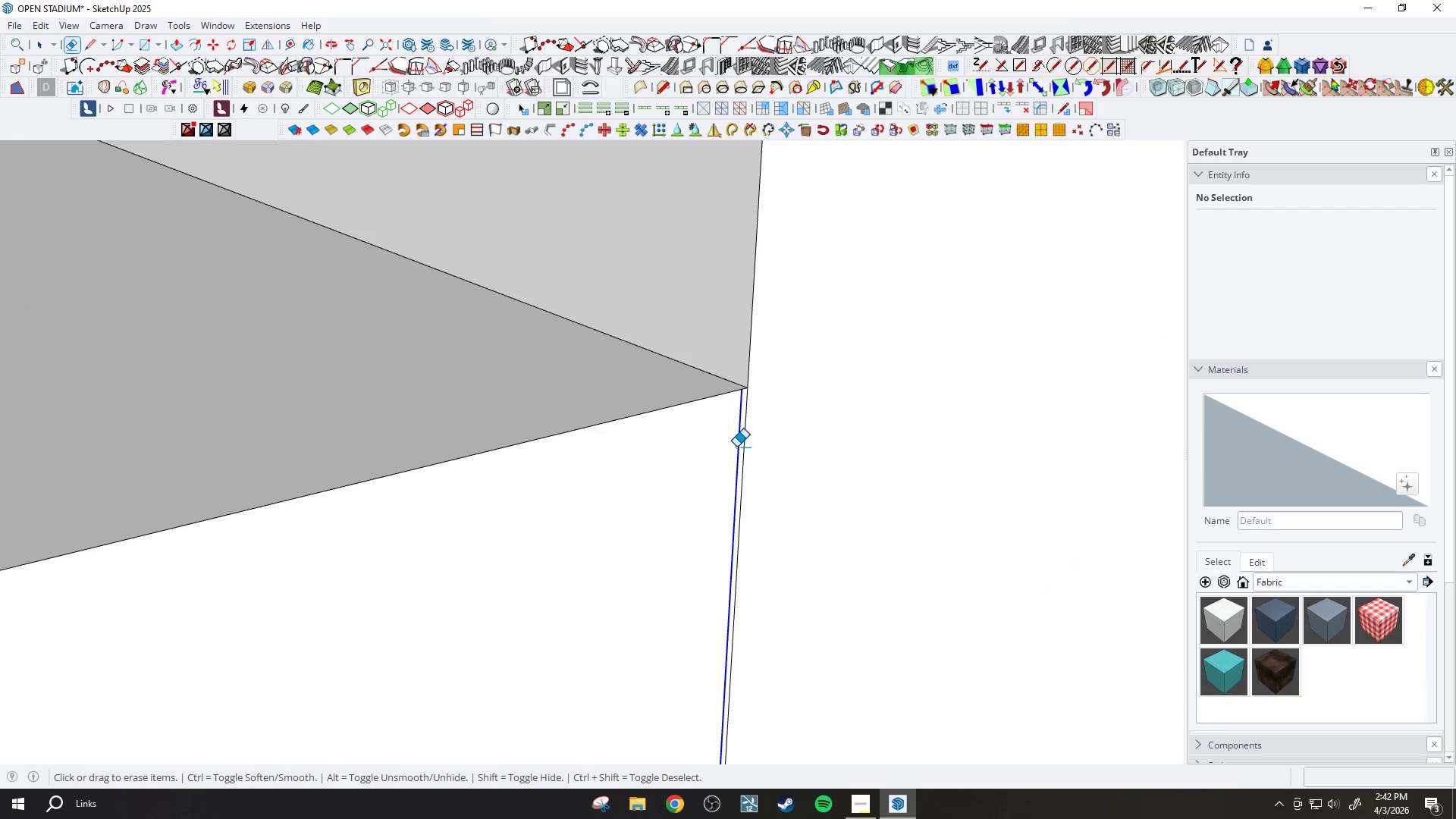 
scroll: coordinate [740, 463], scroll_direction: up, amount: 6.0
 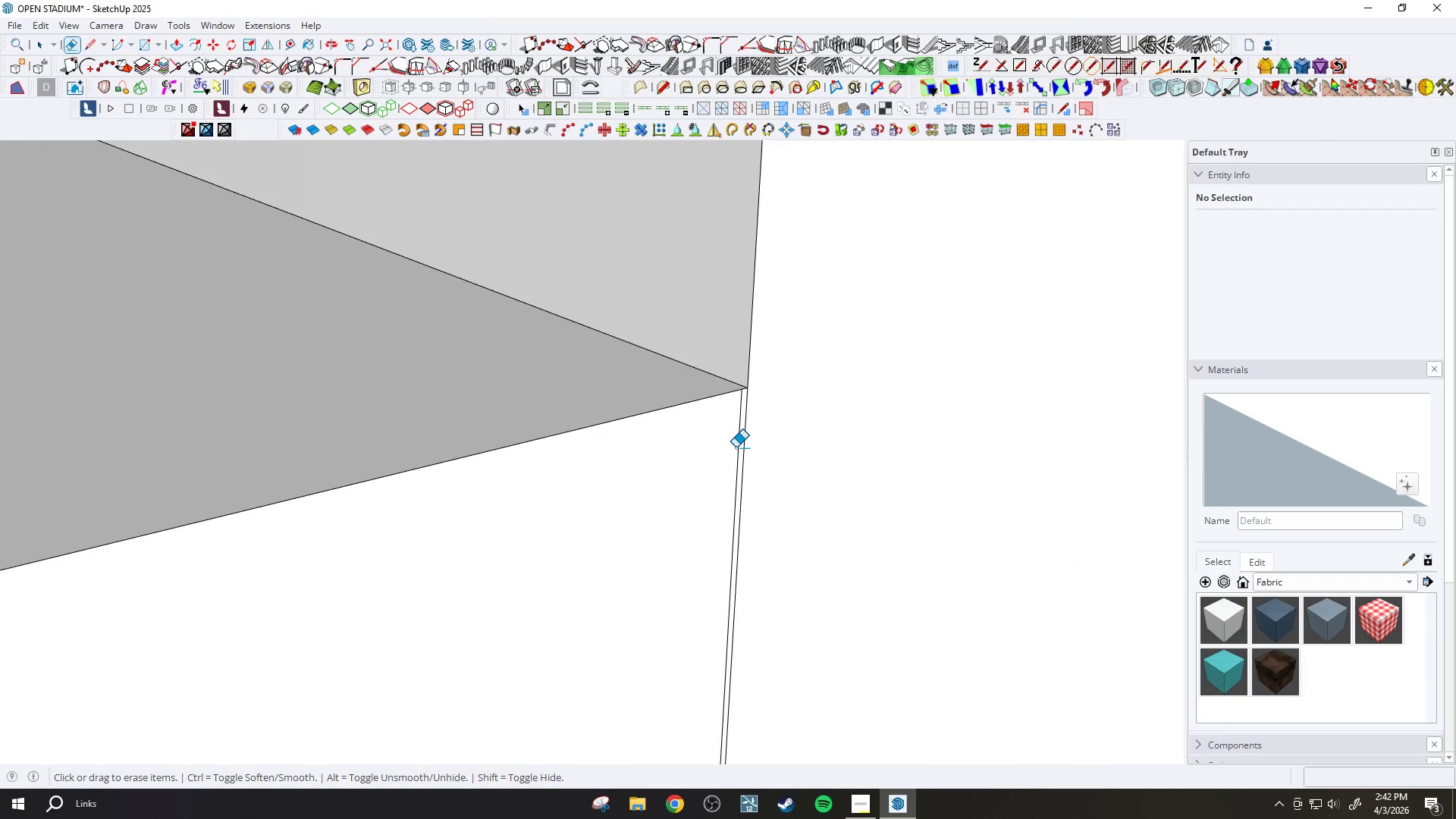 
key(H)
 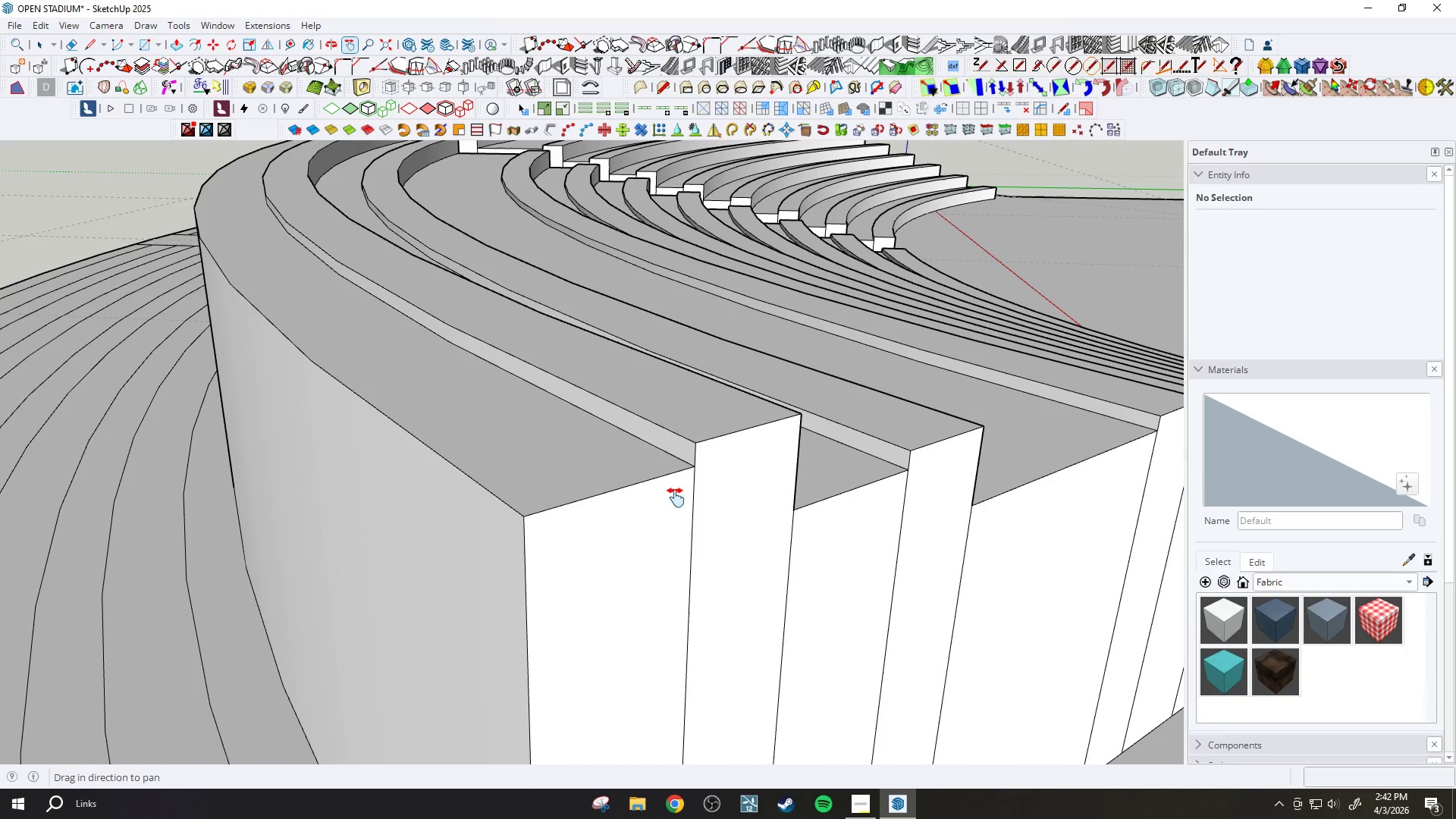 
left_click_drag(start_coordinate=[625, 570], to_coordinate=[726, 489])
 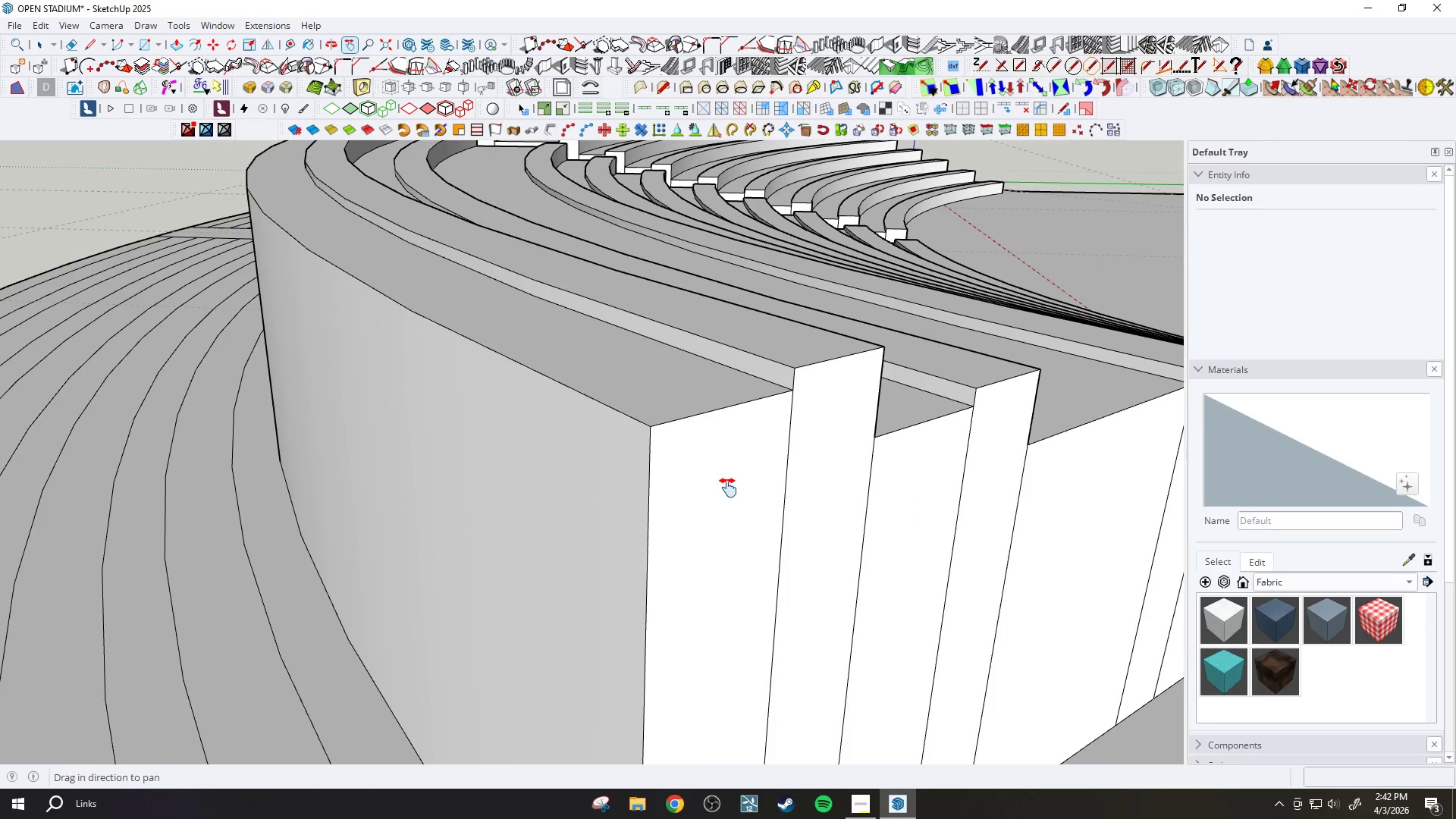 
scroll: coordinate [676, 497], scroll_direction: down, amount: 41.0
 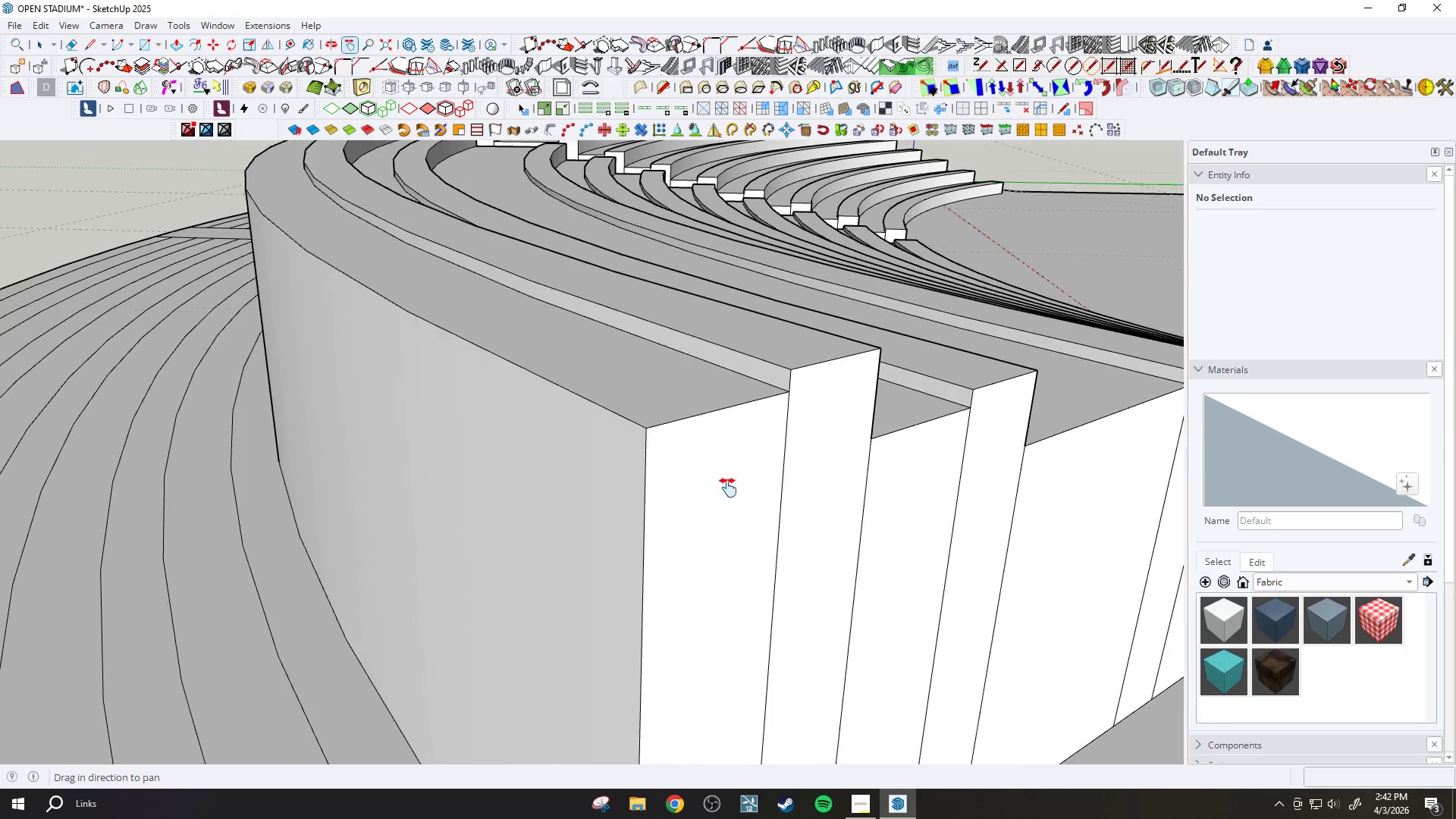 
left_click_drag(start_coordinate=[695, 538], to_coordinate=[745, 471])
 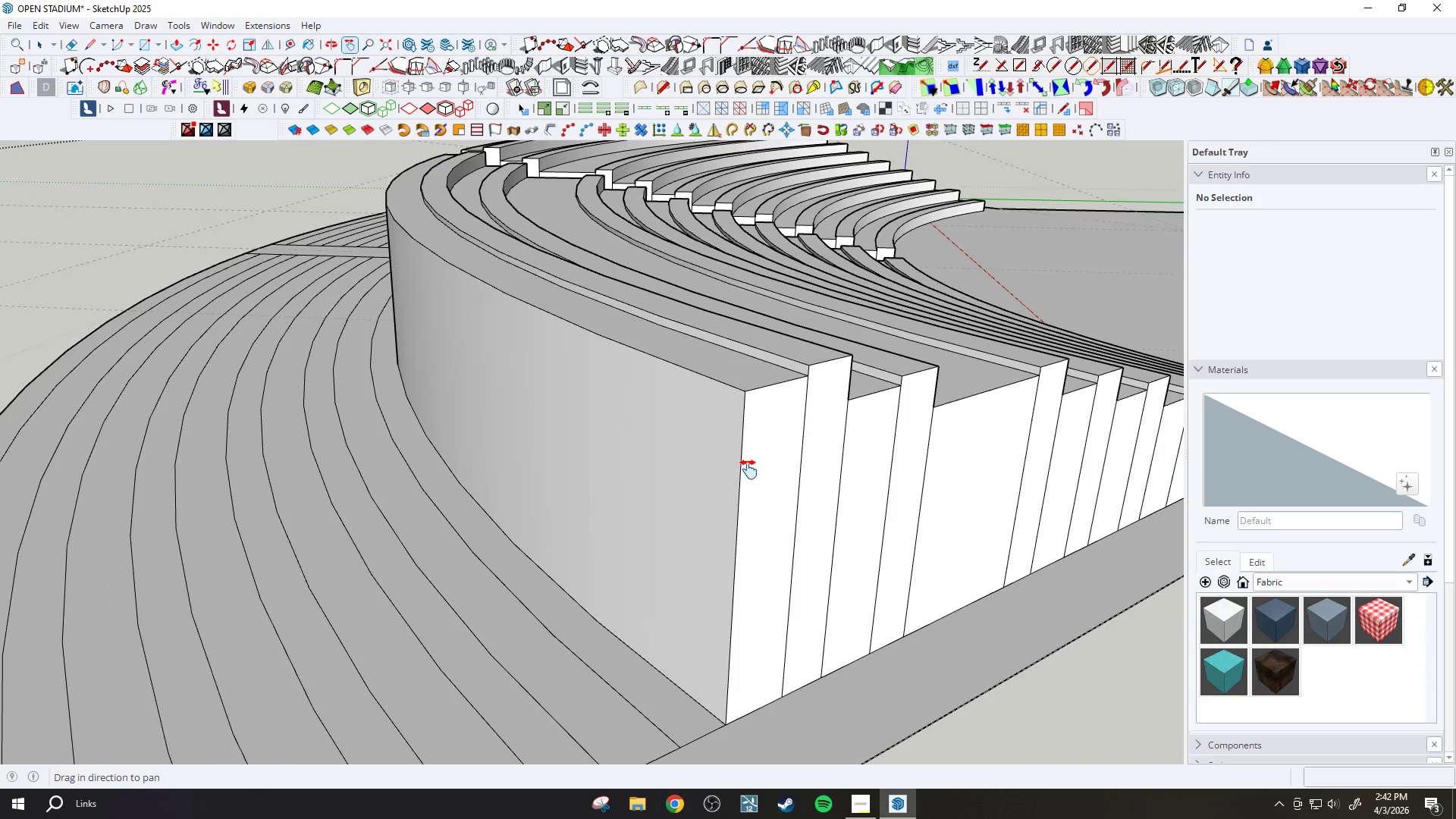 
scroll: coordinate [748, 470], scroll_direction: down, amount: 15.0
 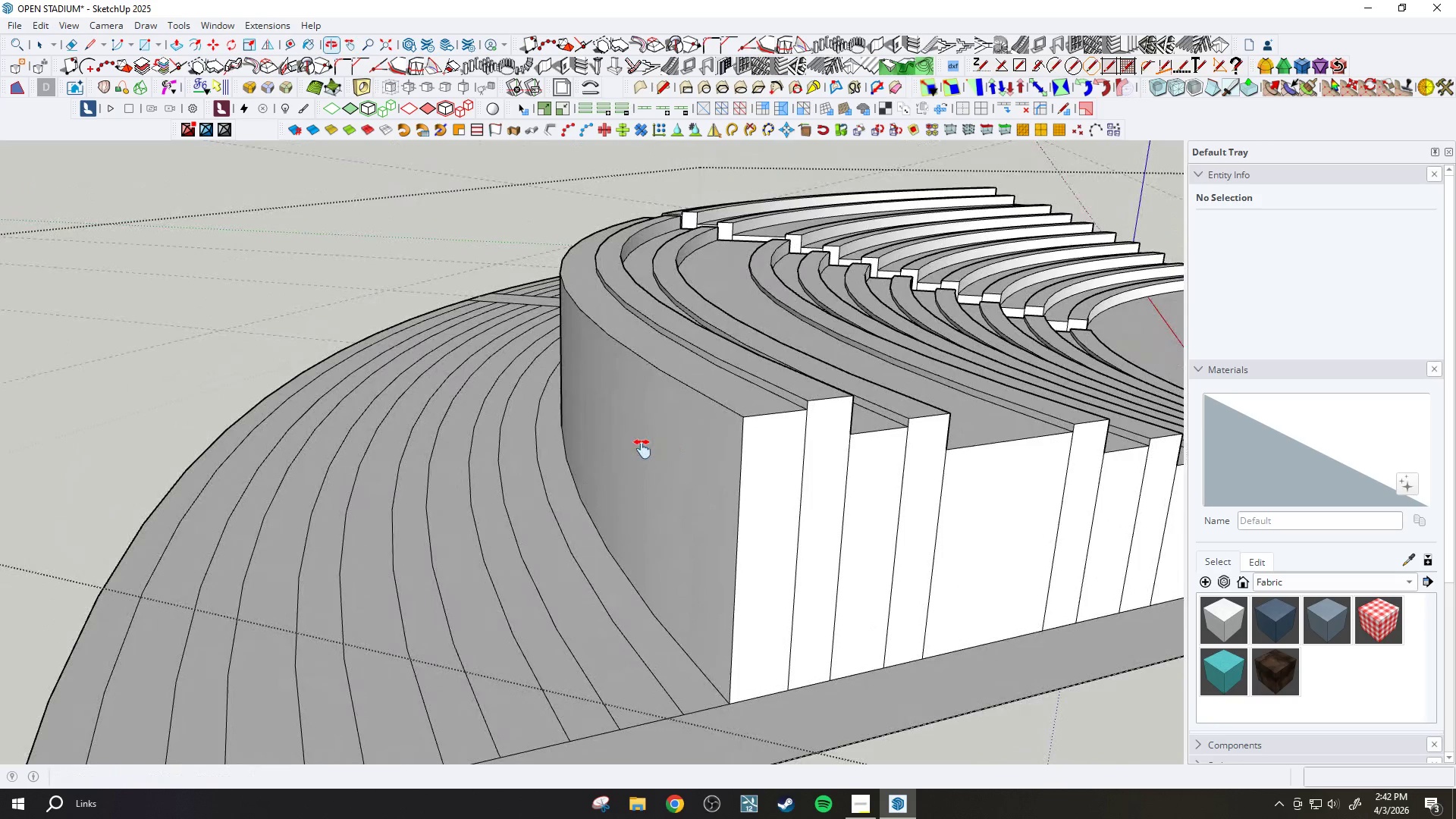 
key(P)
 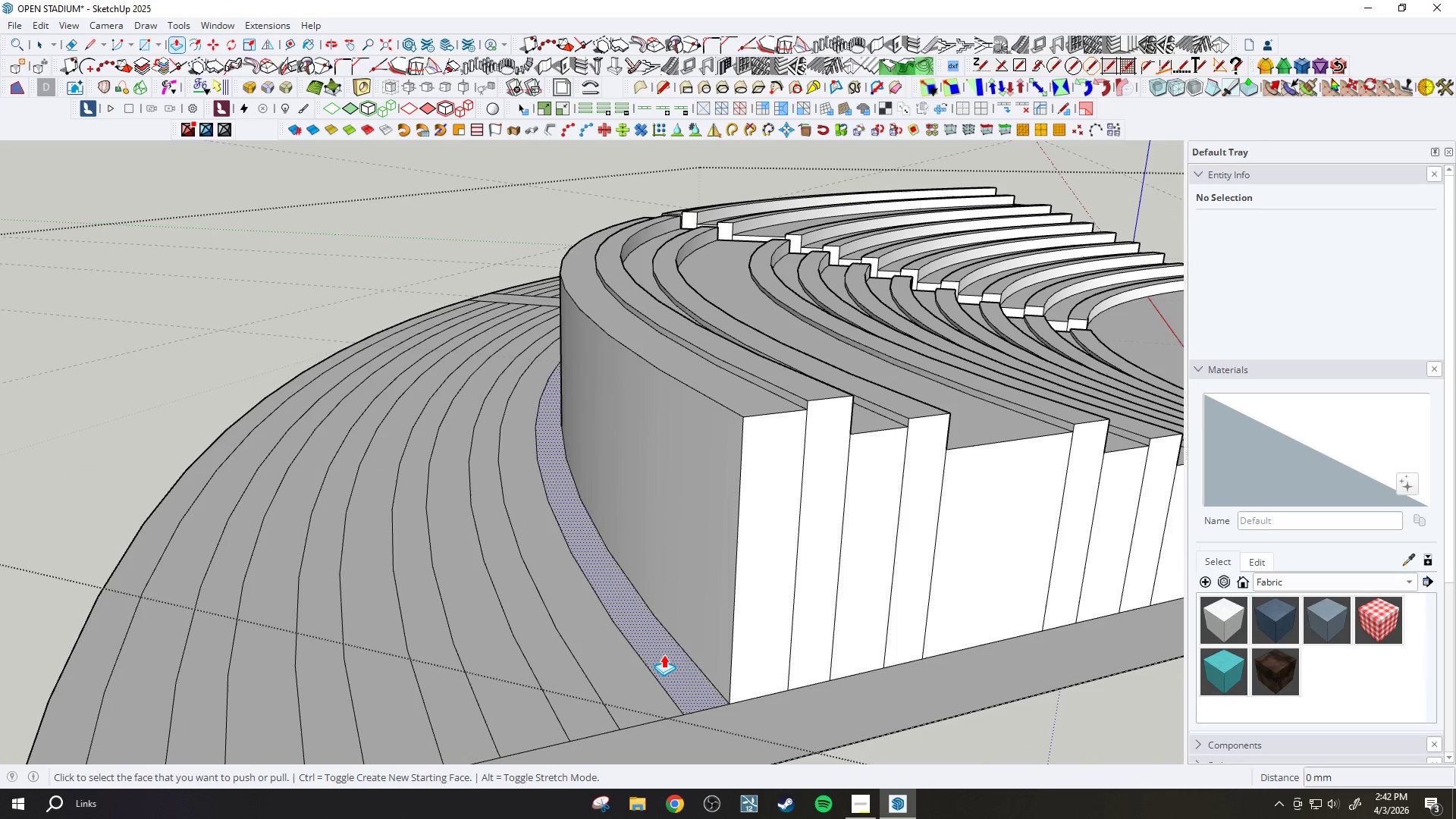 
left_click([664, 654])
 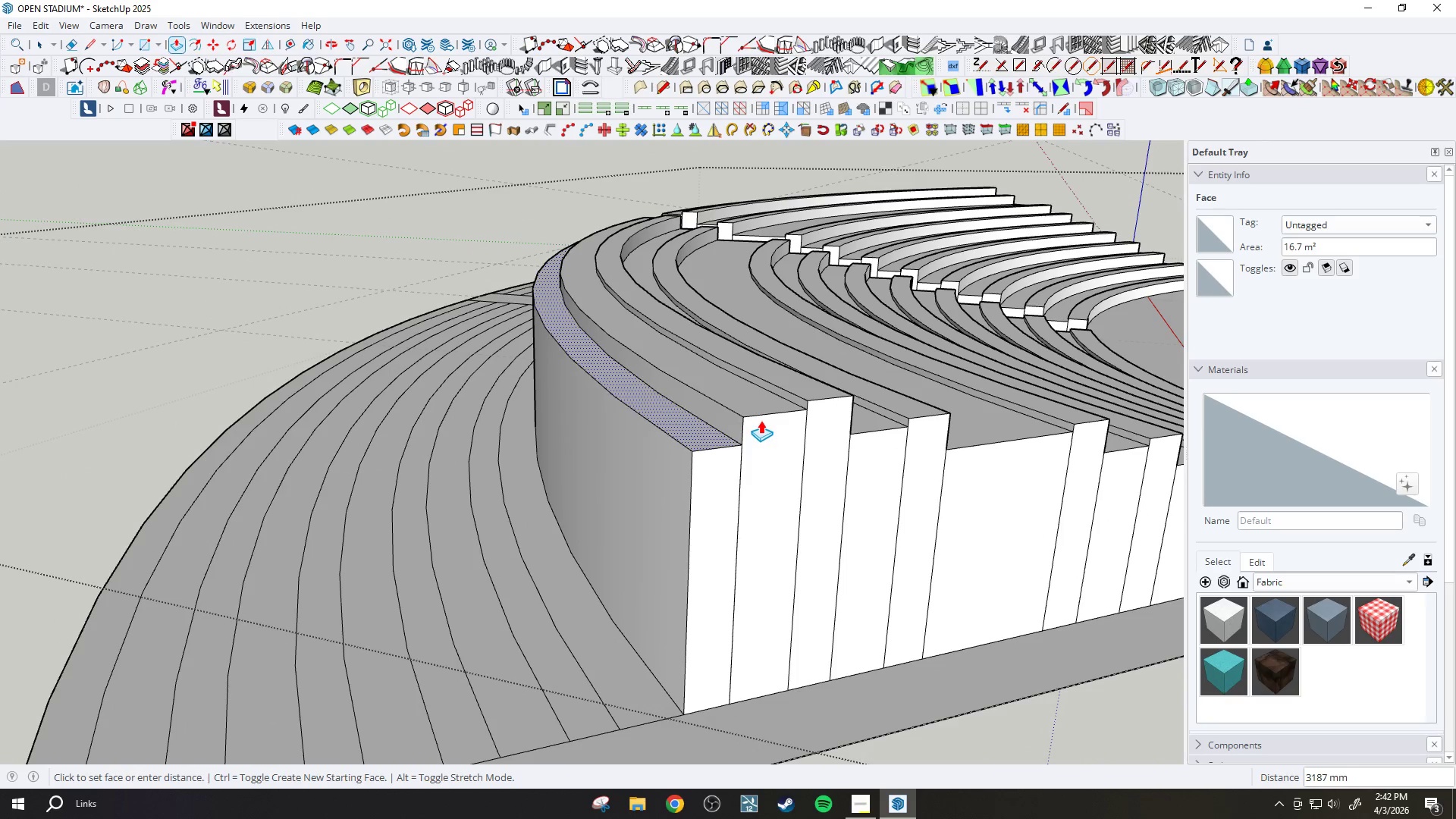 
left_click([761, 419])
 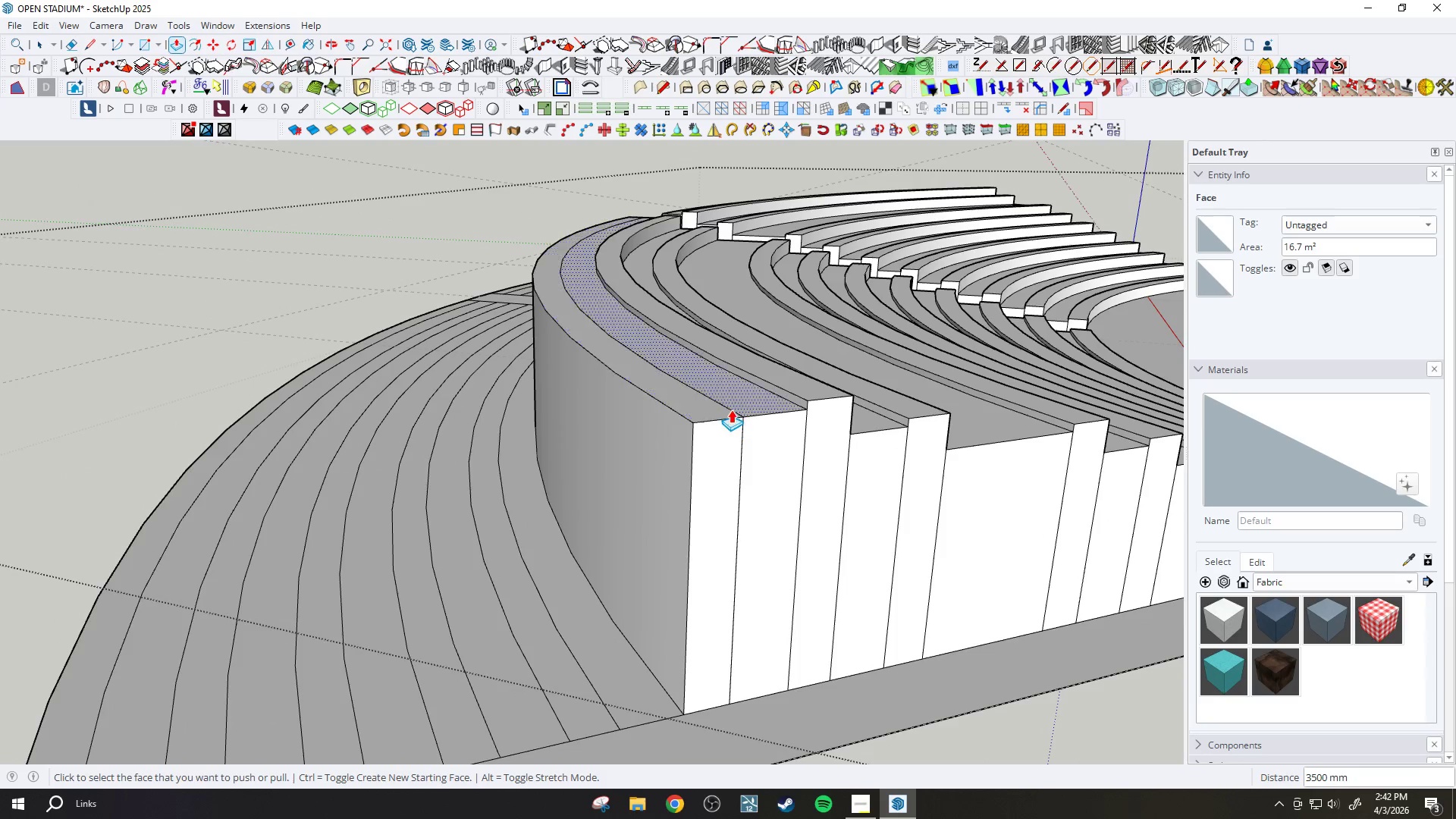 
left_click([702, 411])
 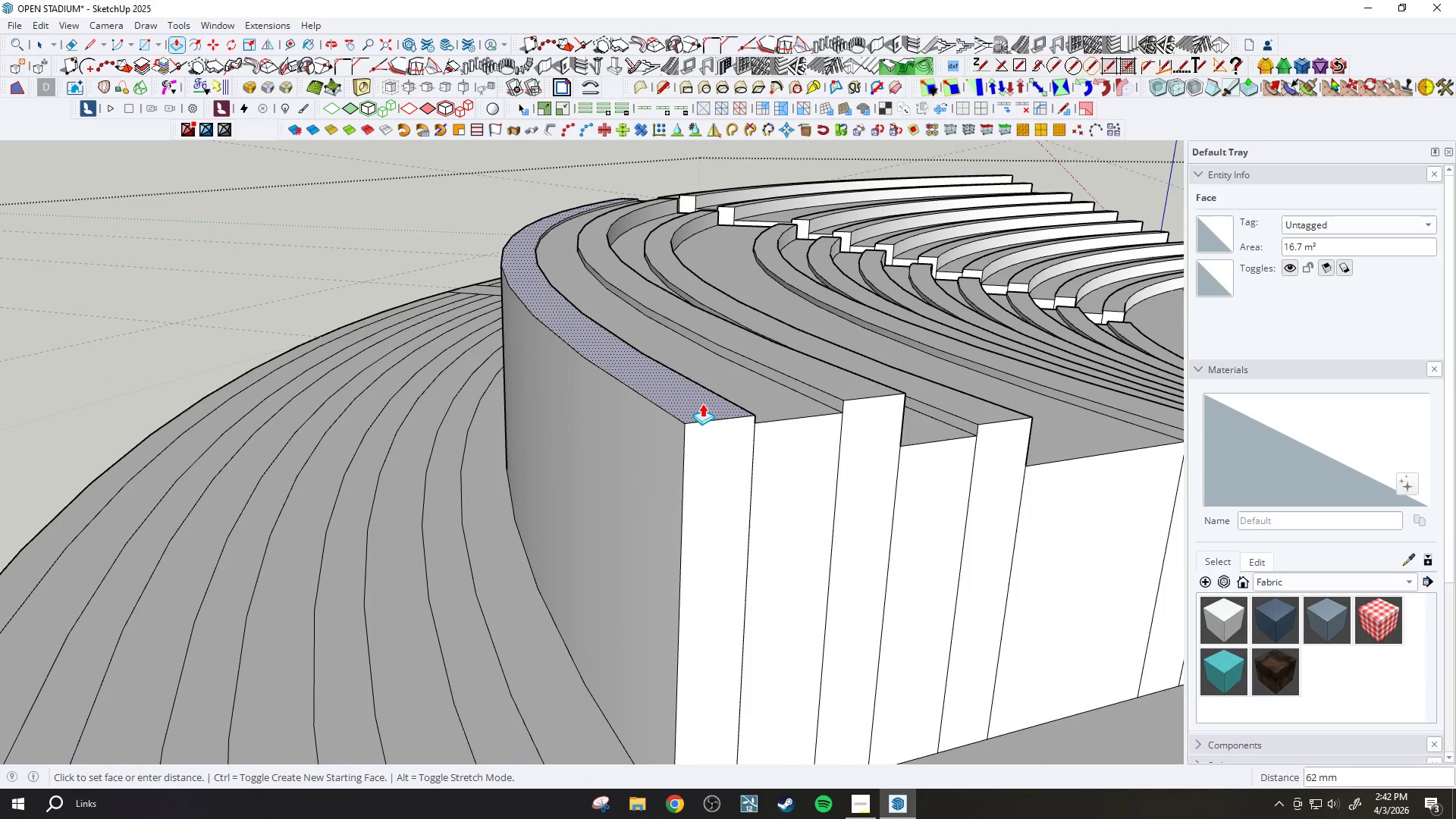 
scroll: coordinate [707, 400], scroll_direction: up, amount: 5.0
 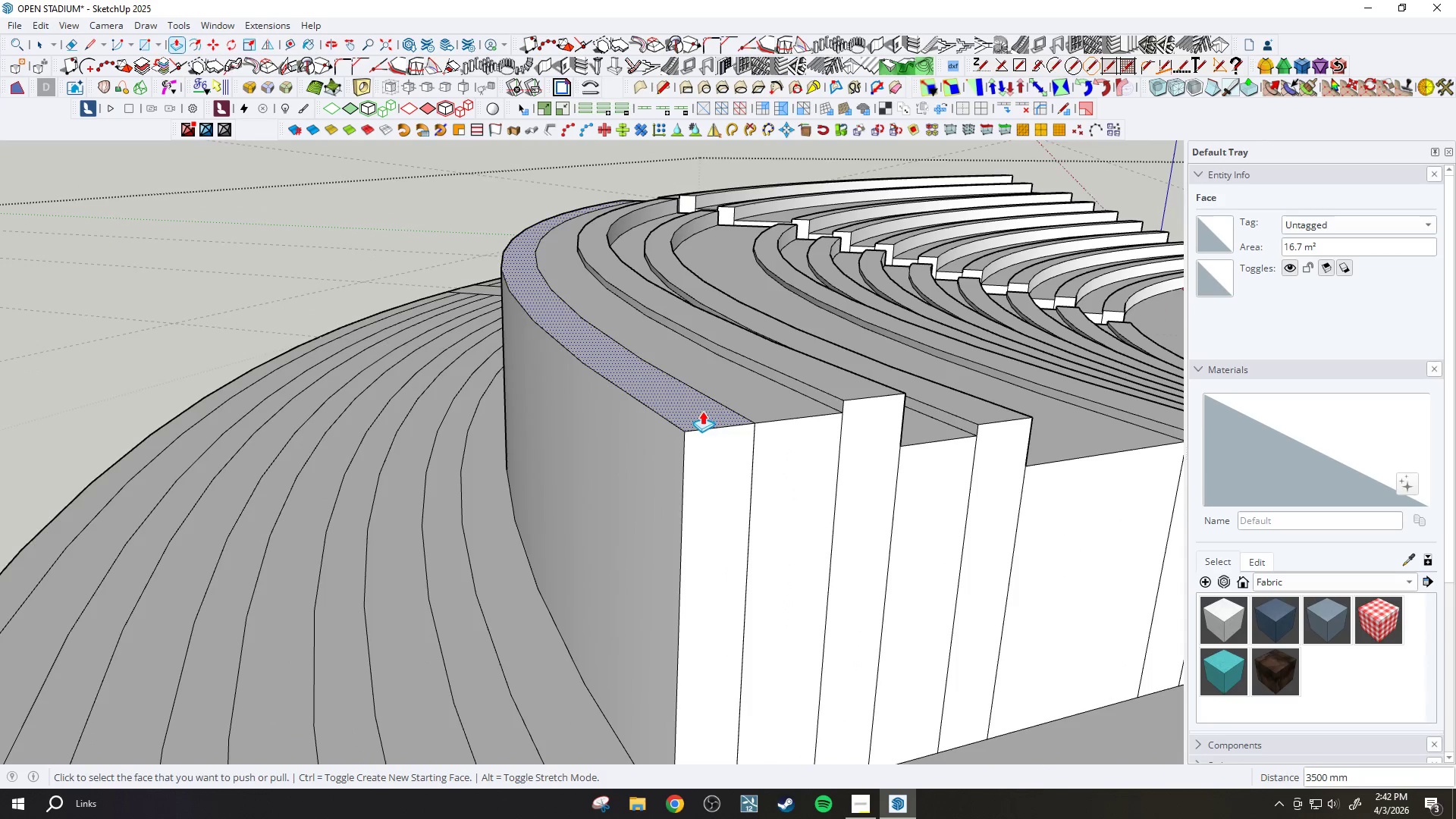 
type(450)
 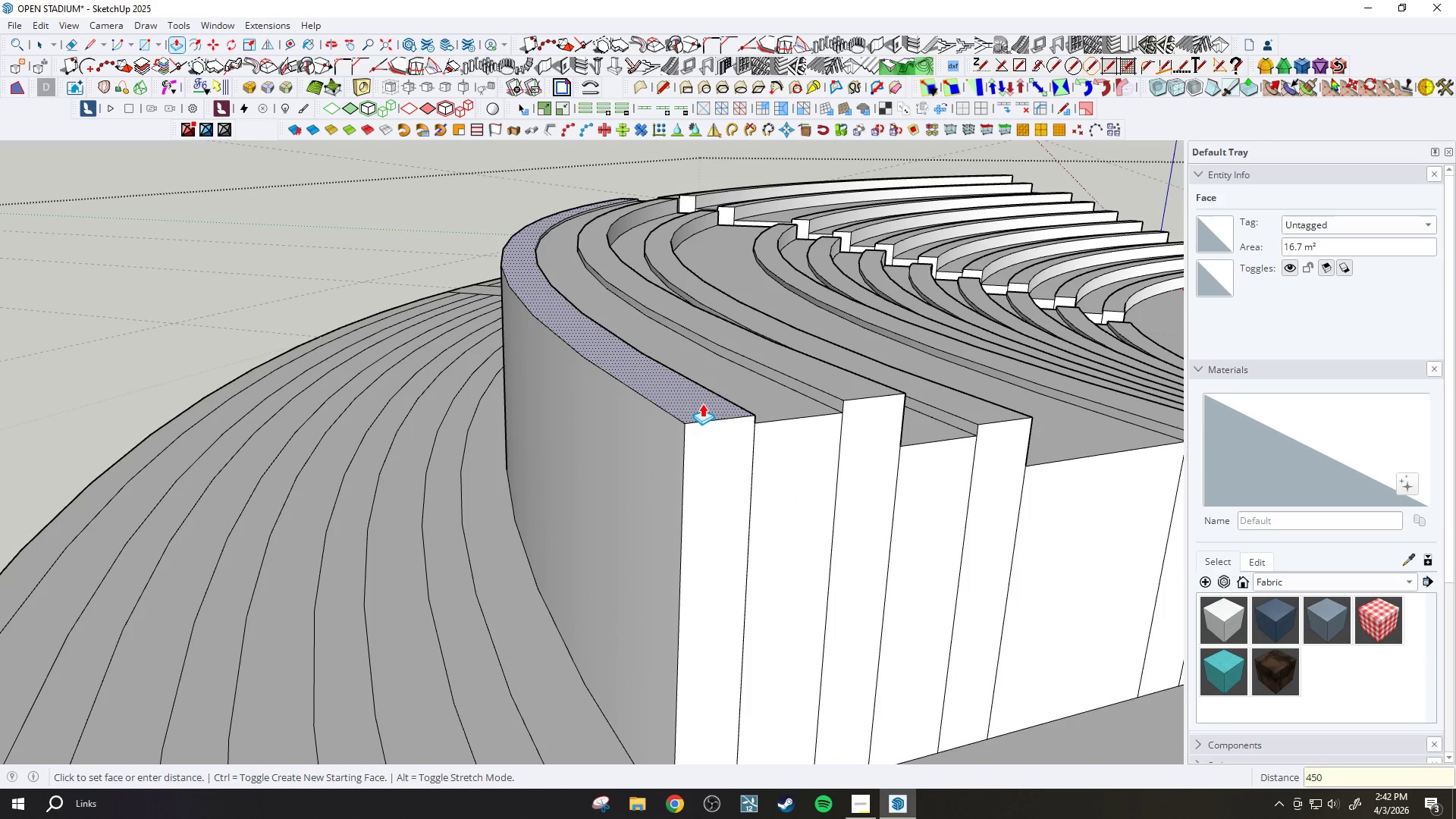 
key(Enter)
 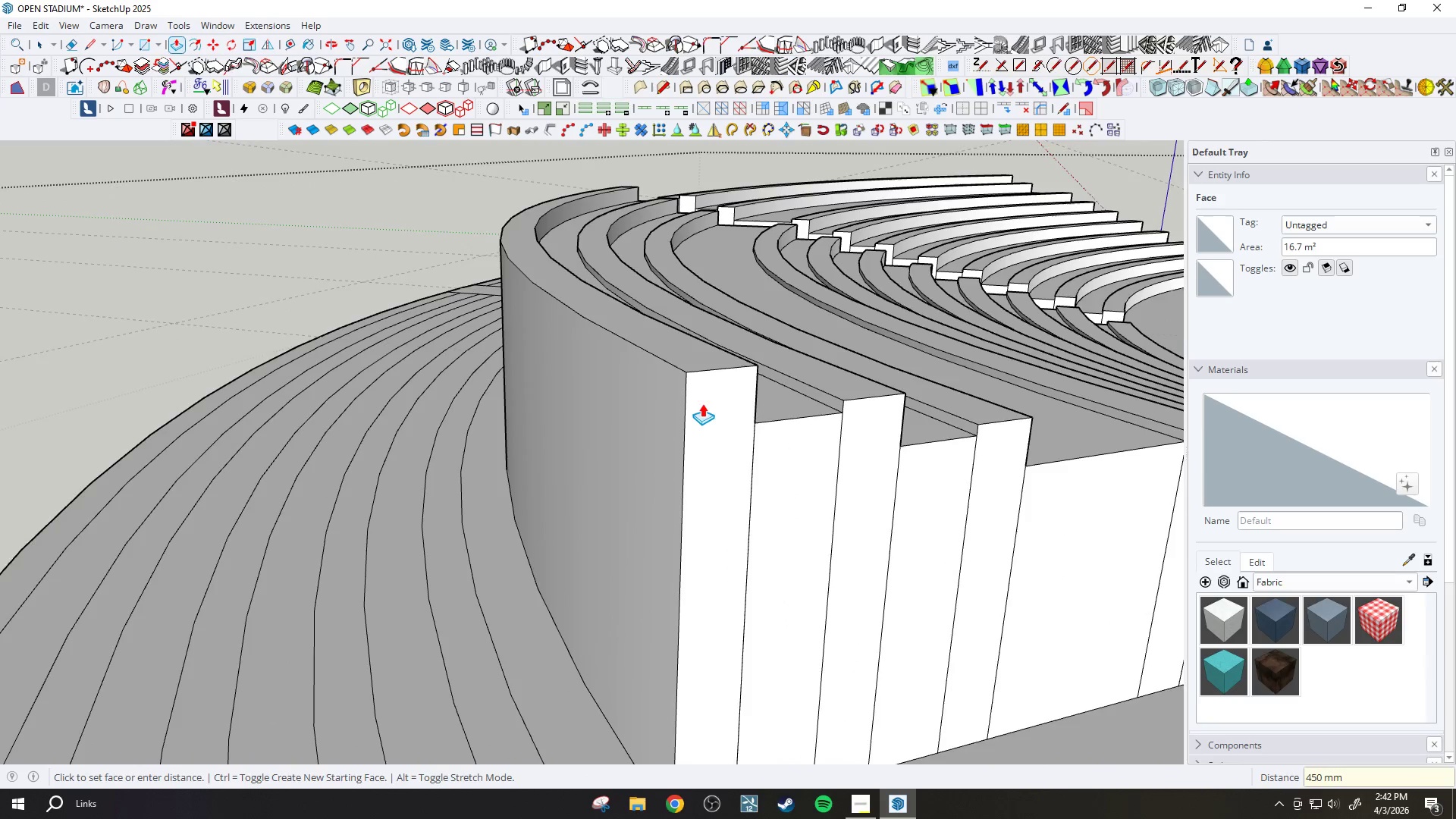 
scroll: coordinate [796, 468], scroll_direction: up, amount: 45.0
 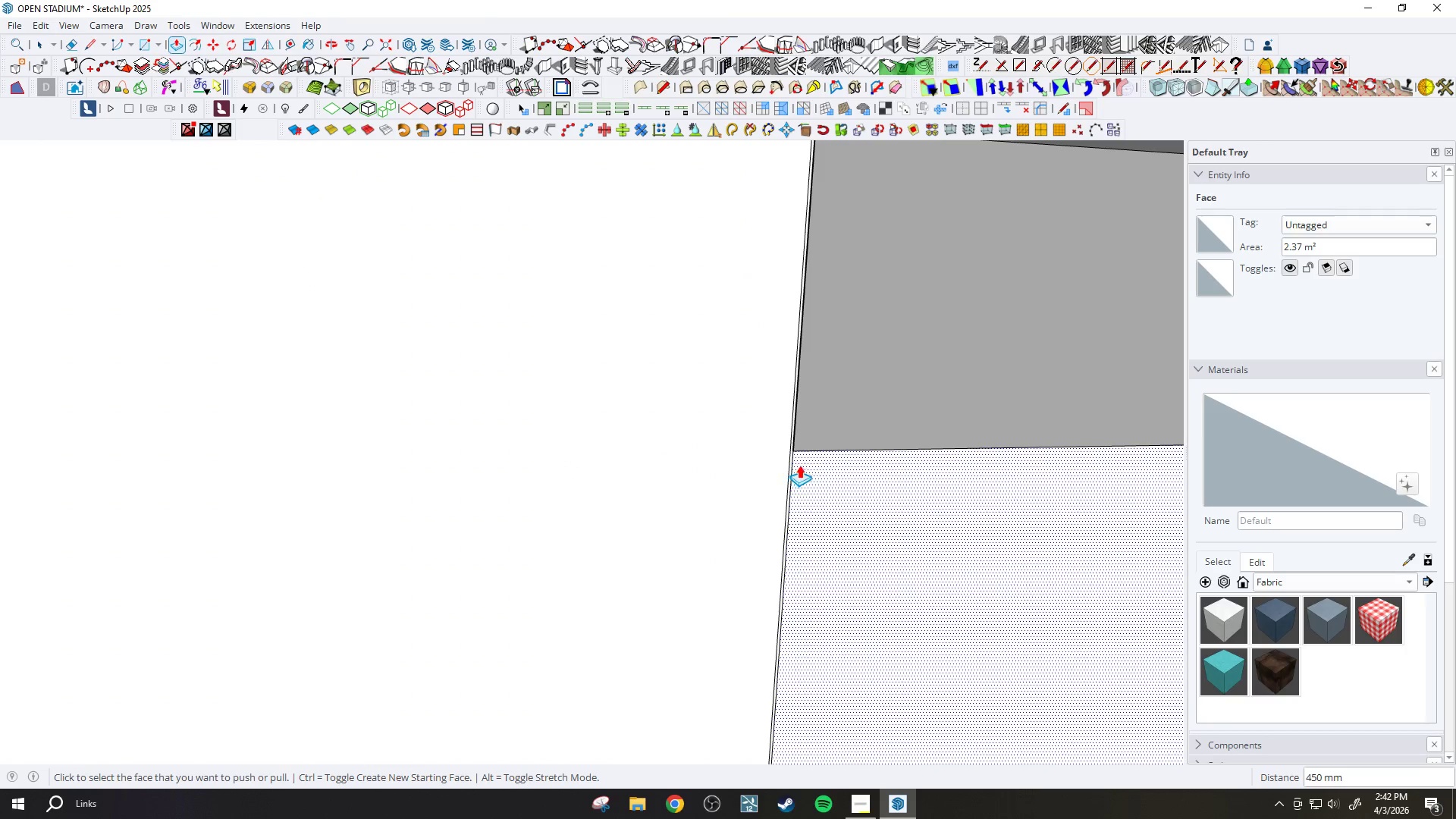 
key(E)
 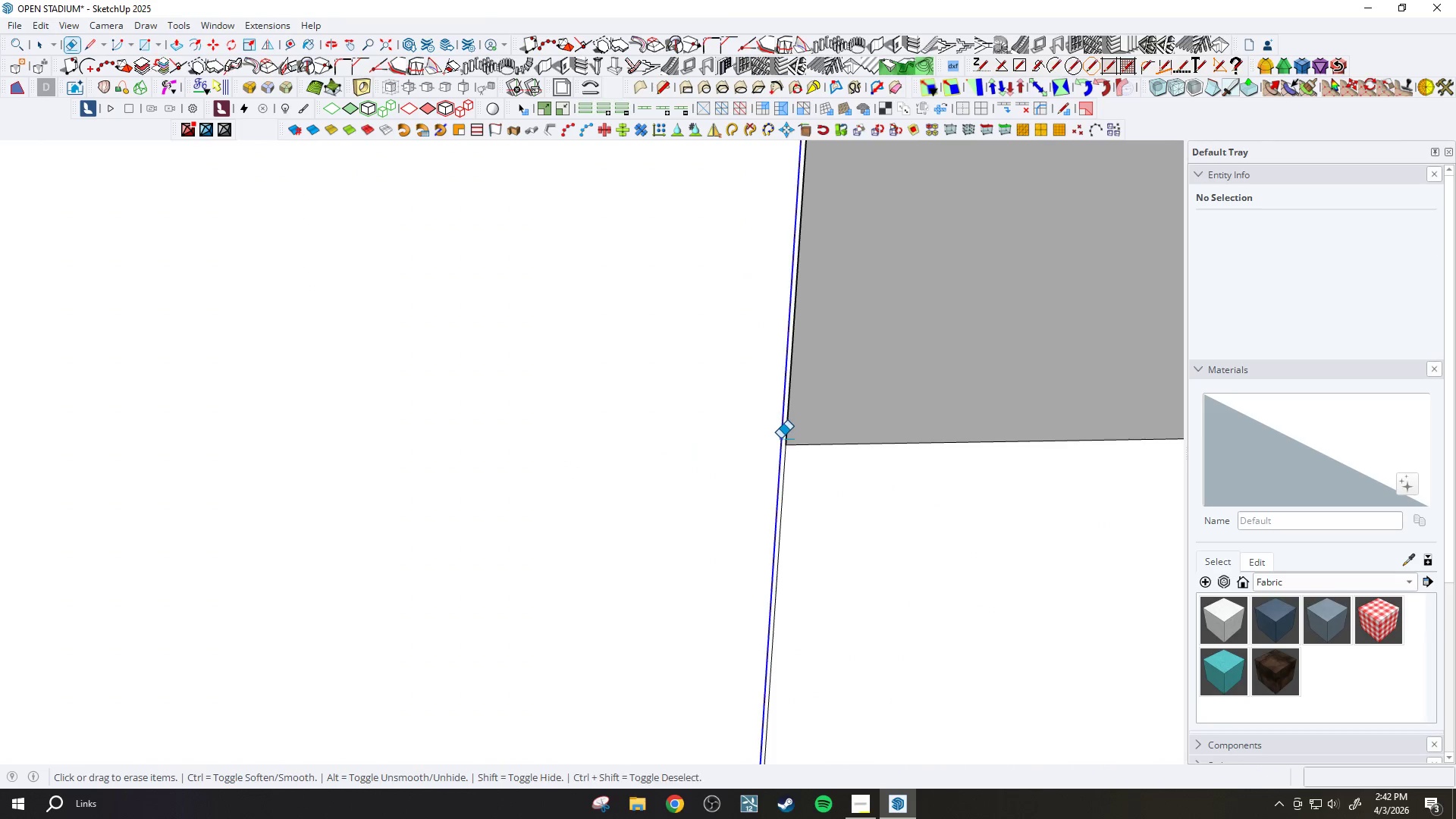 
scroll: coordinate [803, 455], scroll_direction: up, amount: 9.0
 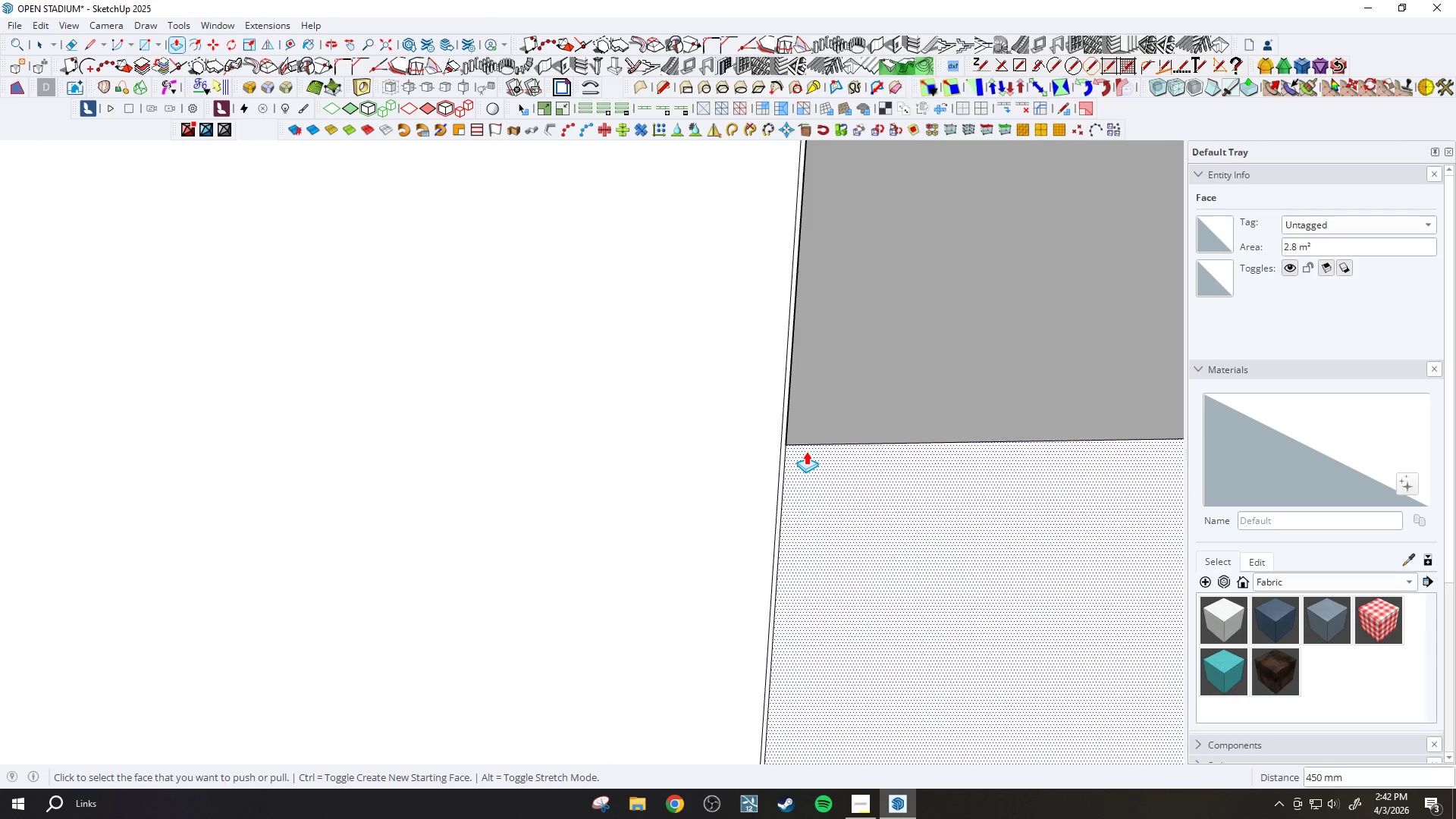 
key(H)
 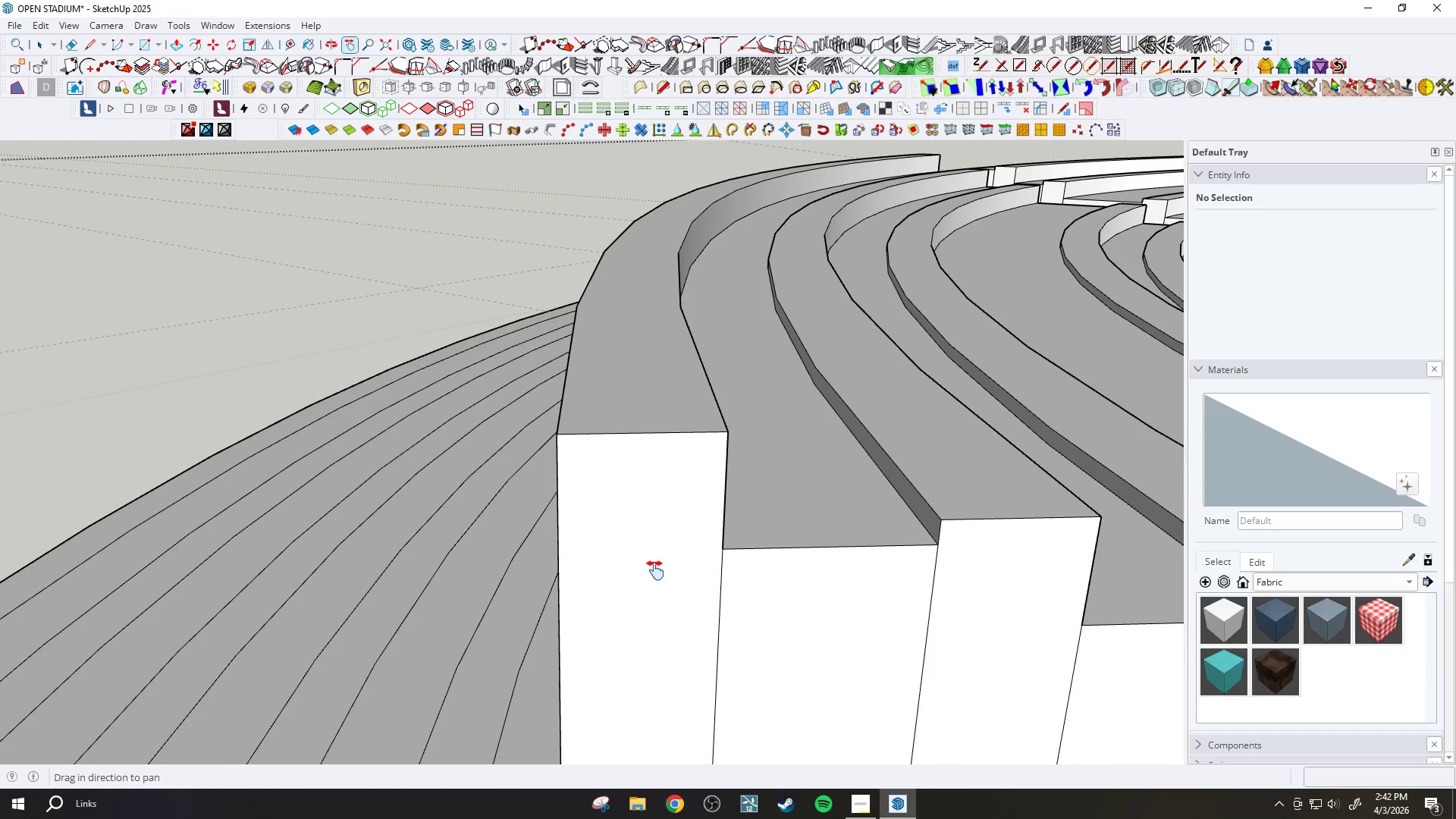 
scroll: coordinate [733, 522], scroll_direction: down, amount: 55.0
 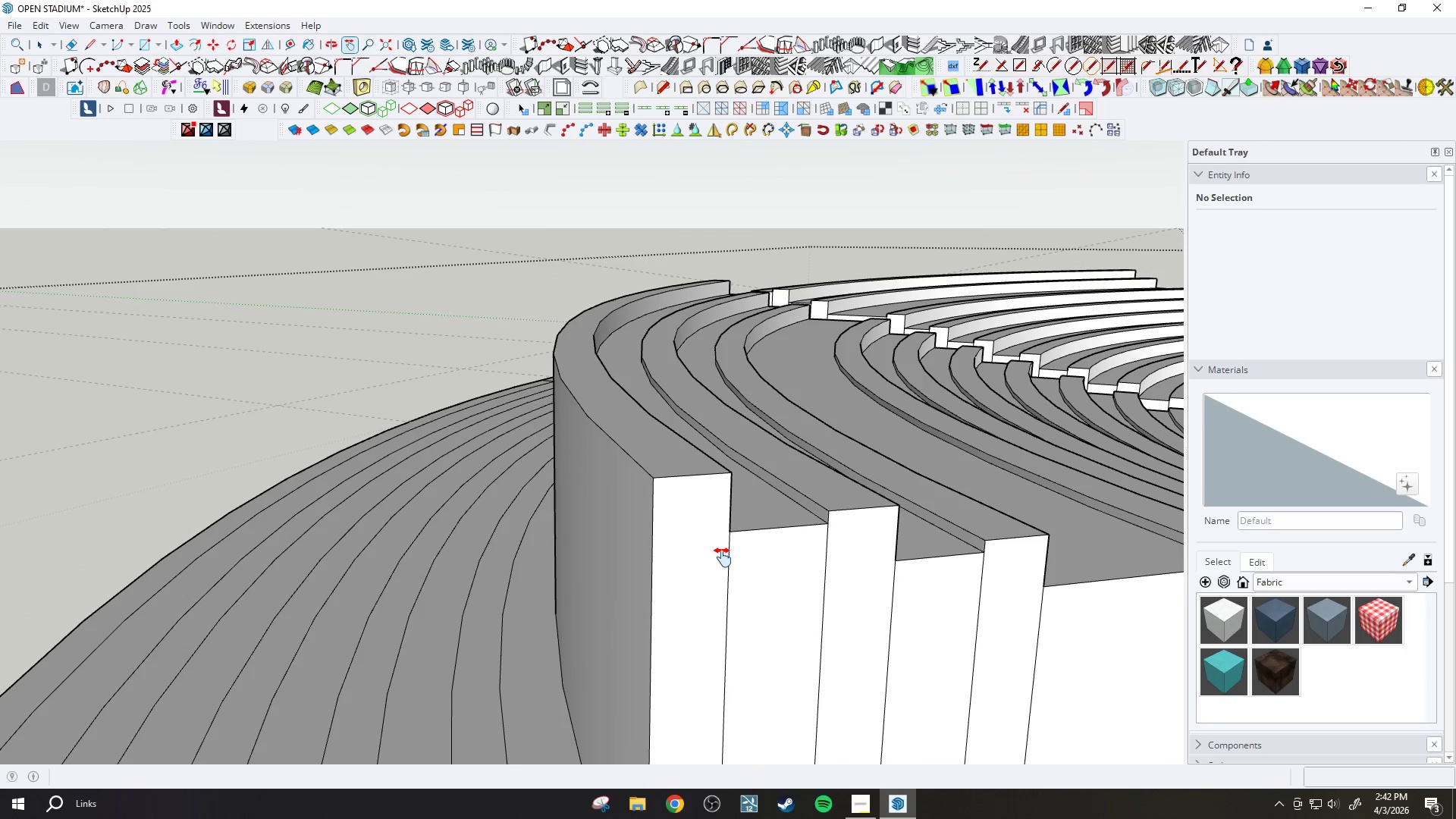 
left_click_drag(start_coordinate=[762, 548], to_coordinate=[434, 482])
 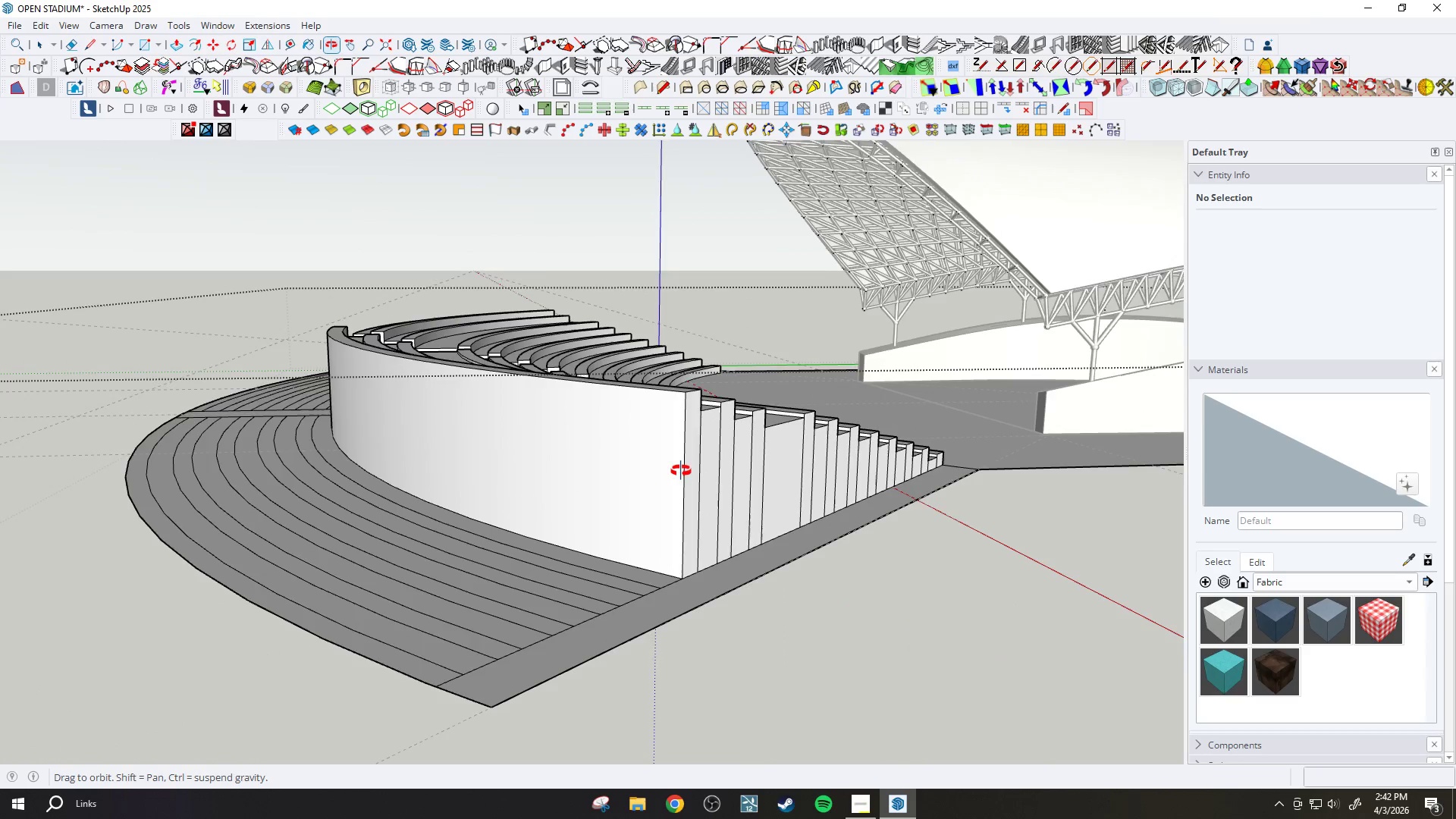 
scroll: coordinate [733, 497], scroll_direction: down, amount: 13.0
 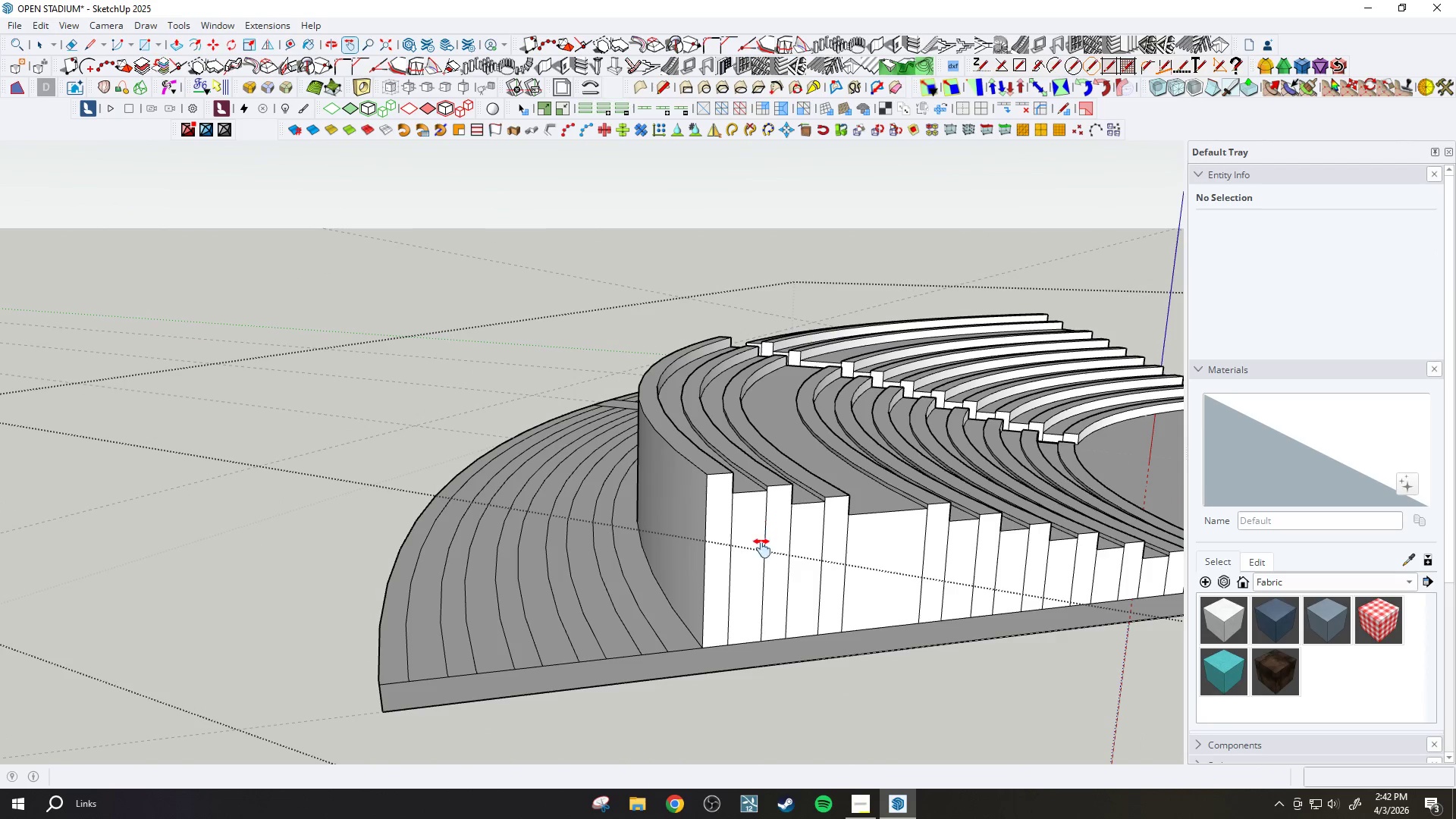 
wait(9.27)
 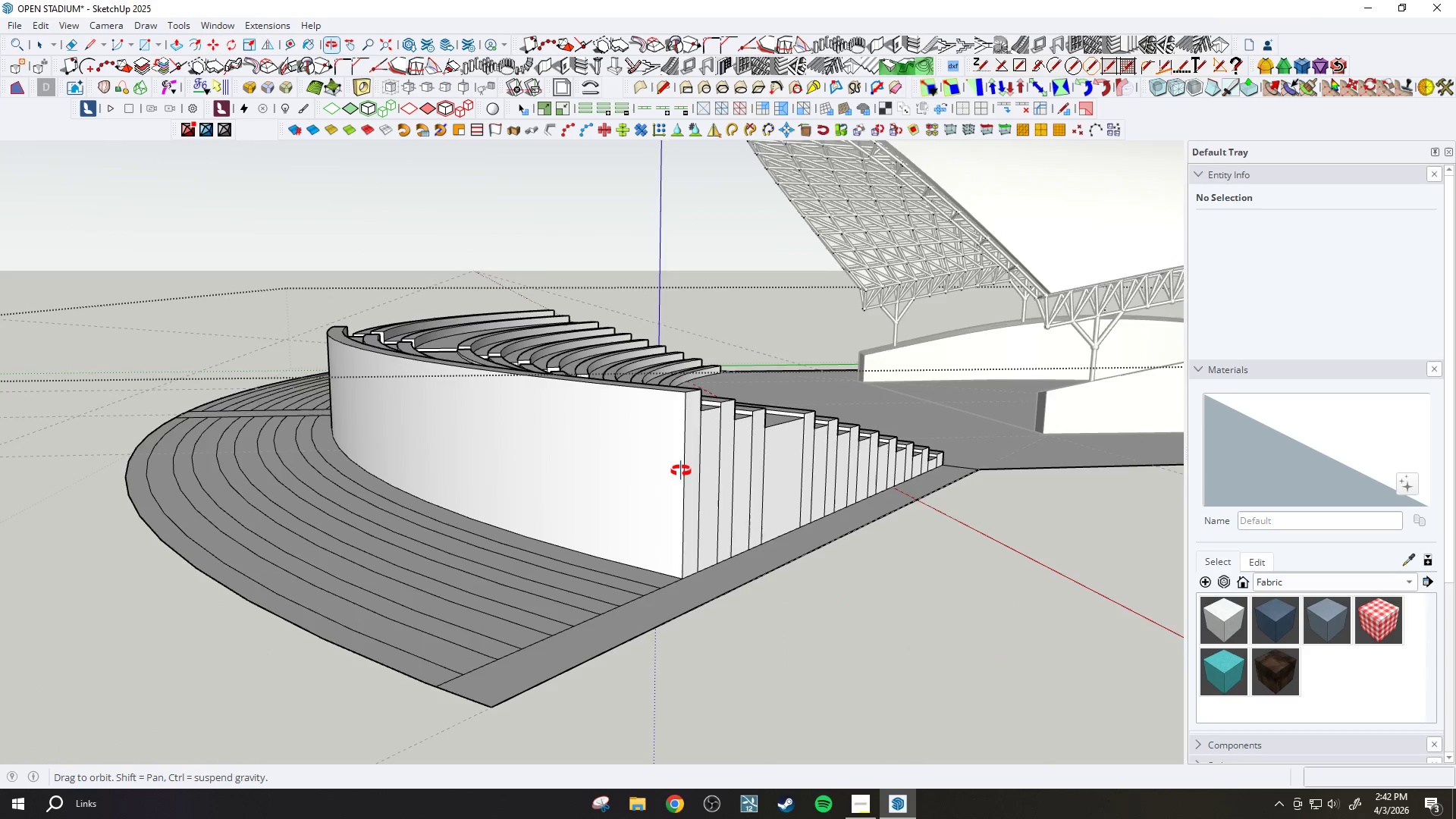 
scroll: coordinate [792, 460], scroll_direction: down, amount: 9.0
 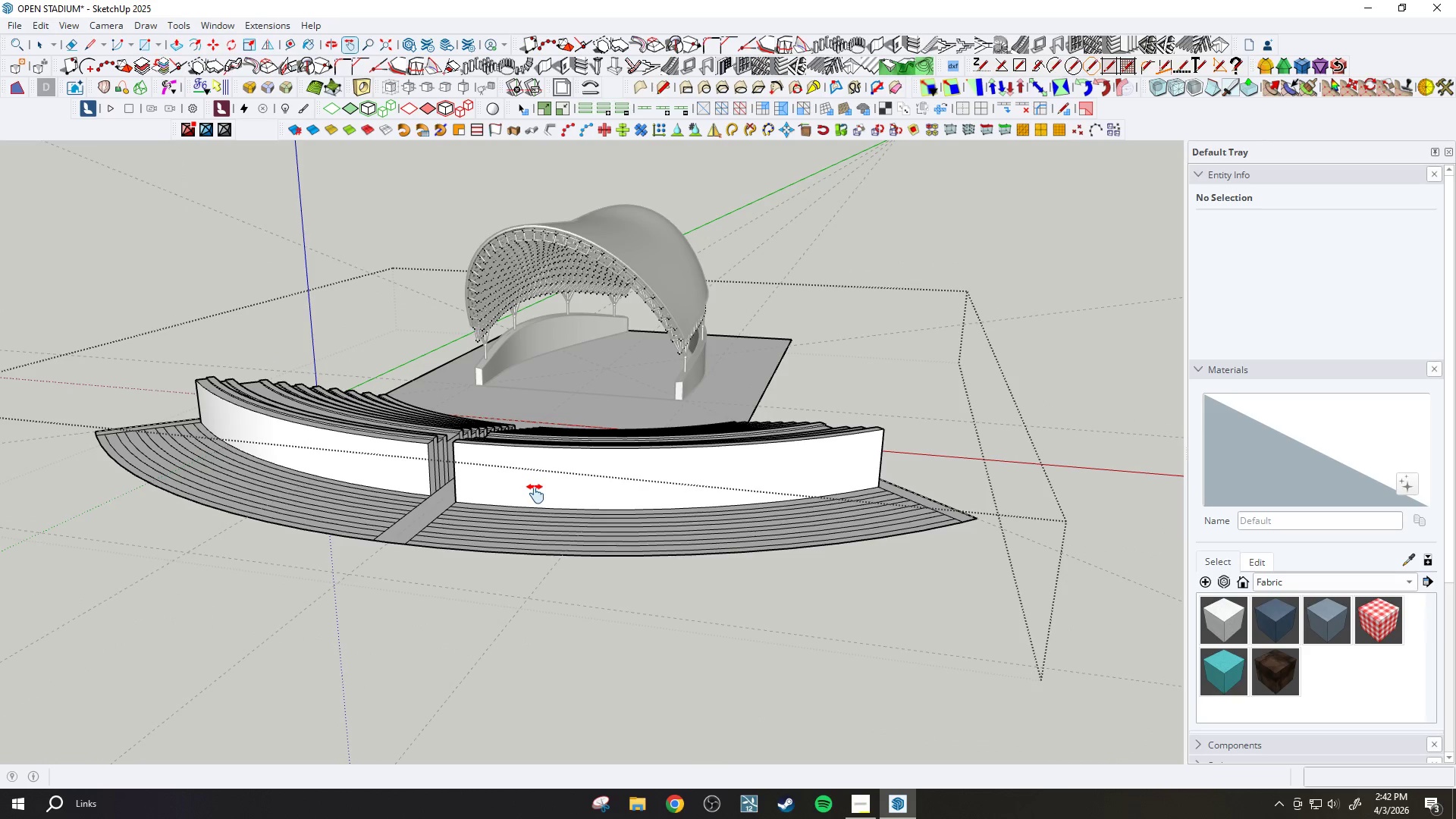 
scroll: coordinate [588, 485], scroll_direction: up, amount: 9.0
 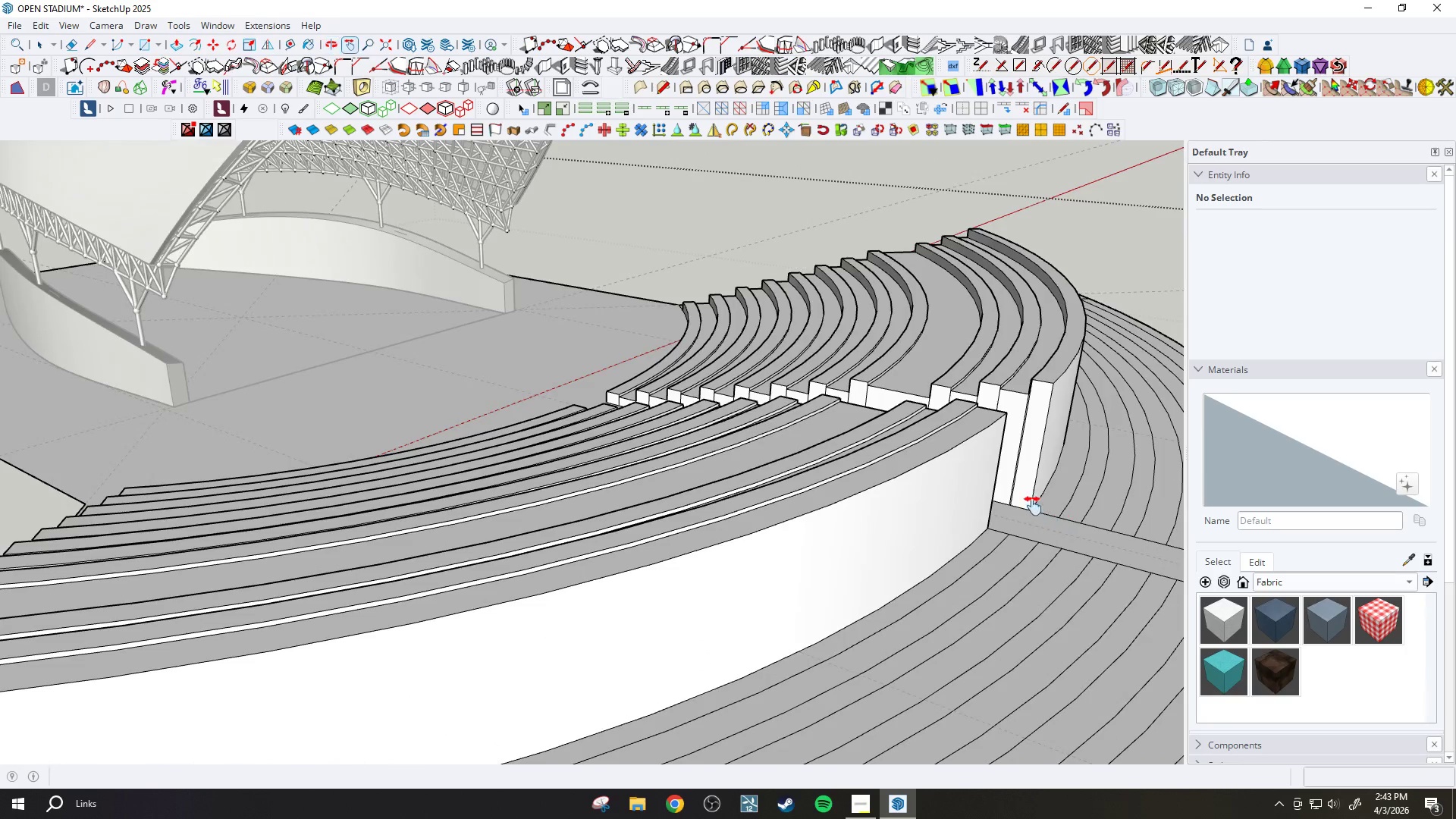 
left_click_drag(start_coordinate=[1012, 474], to_coordinate=[902, 501])
 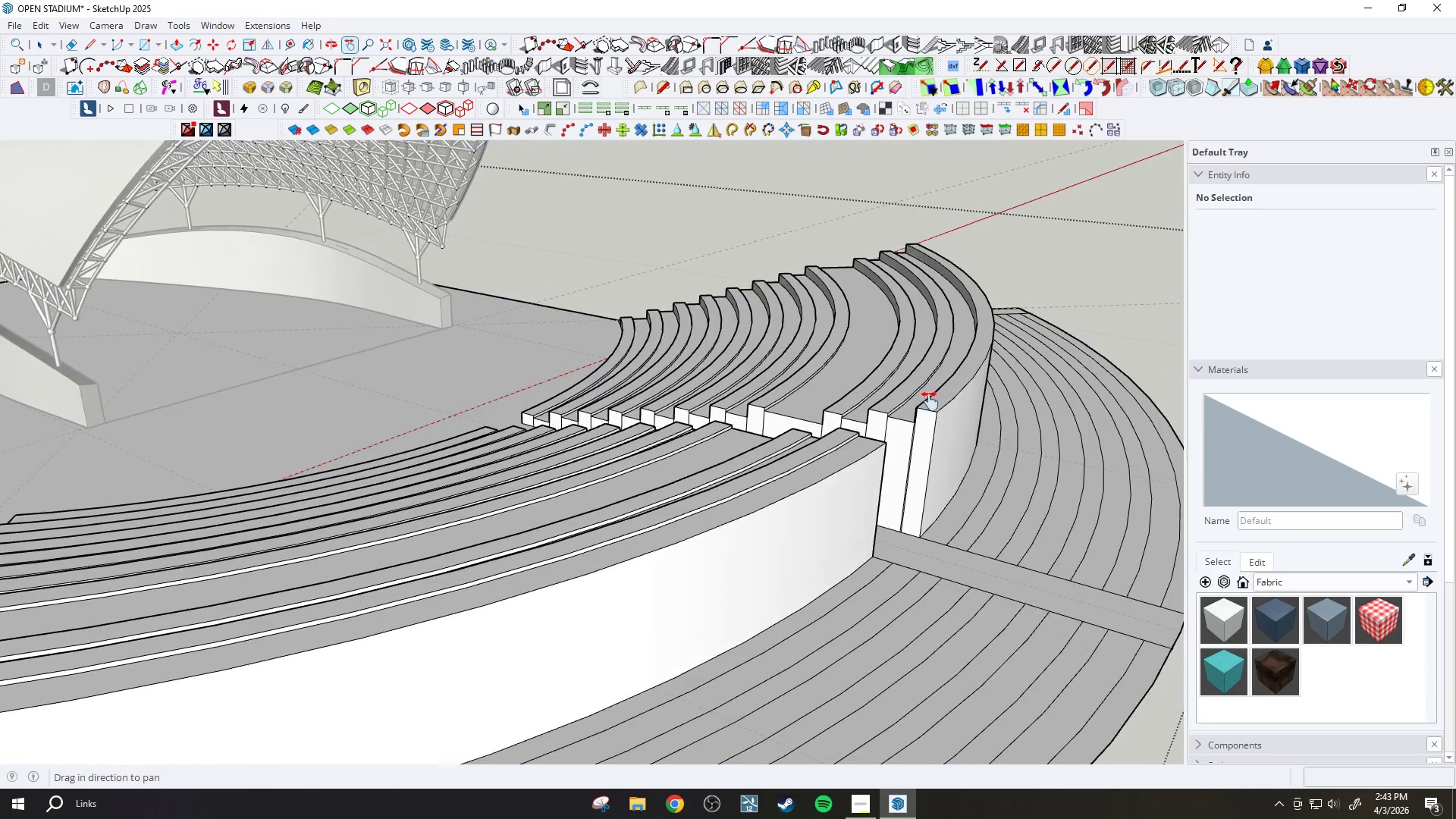 
key(E)
 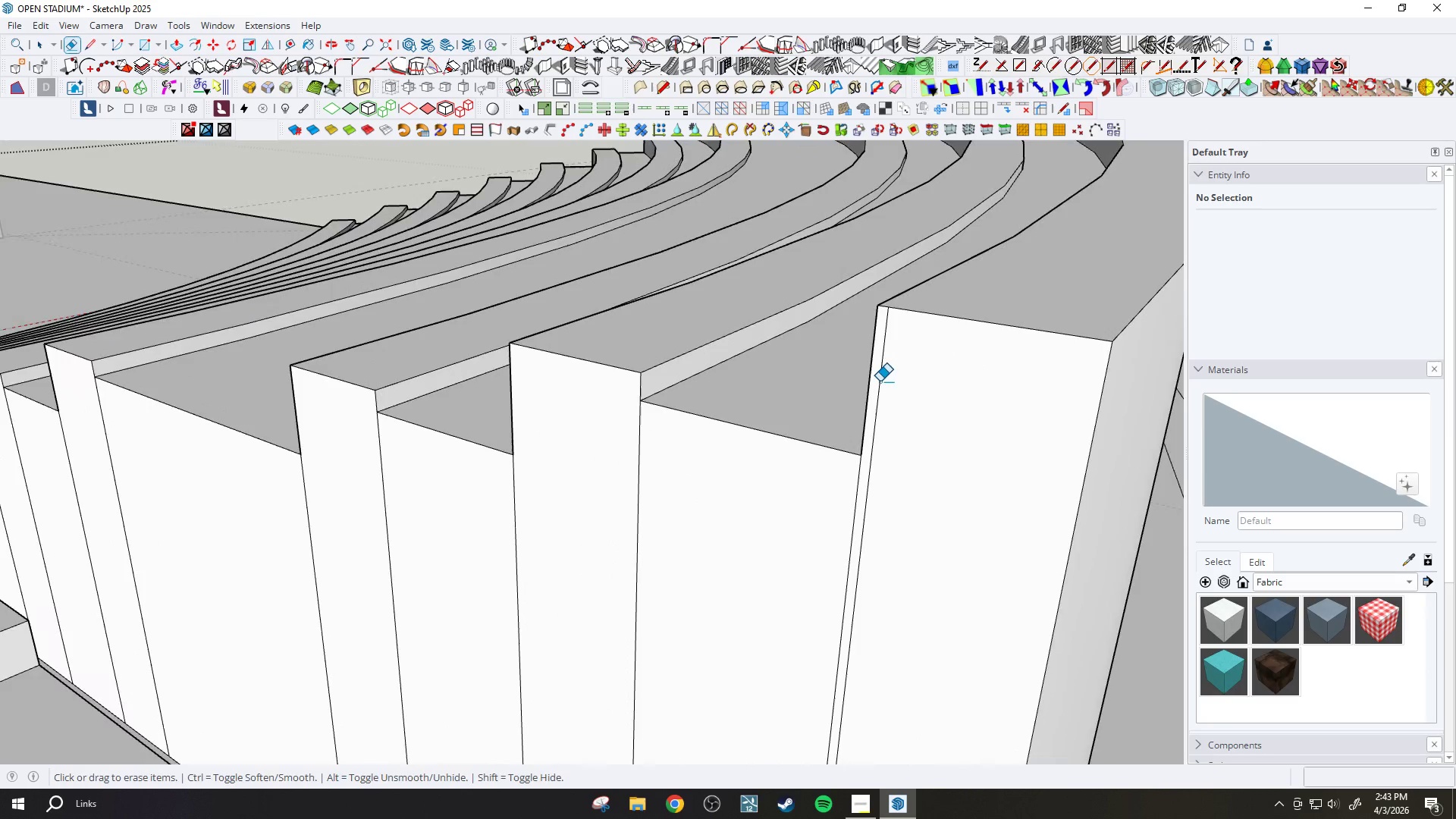 
left_click([880, 381])
 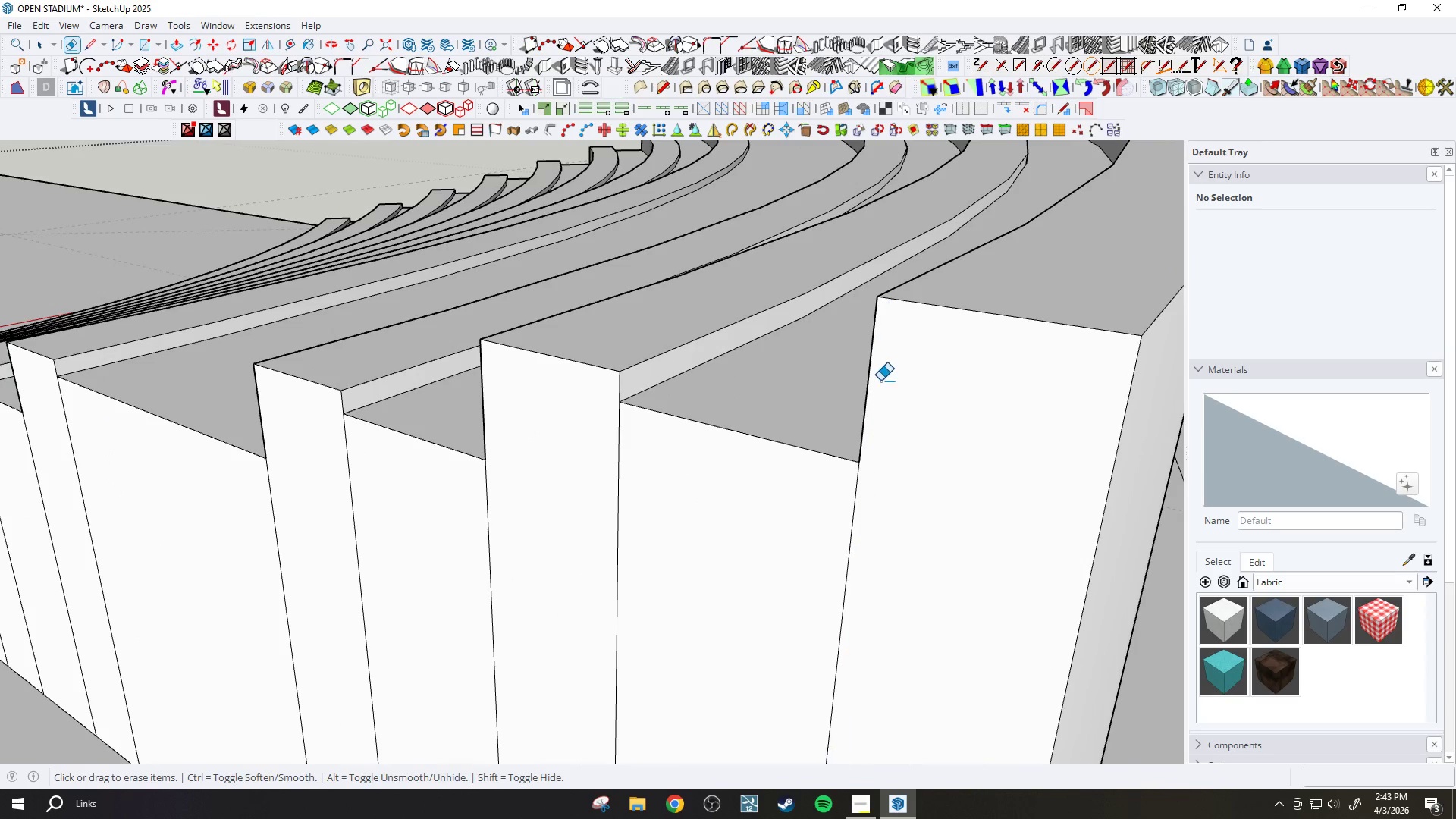 
scroll: coordinate [880, 387], scroll_direction: up, amount: 27.0
 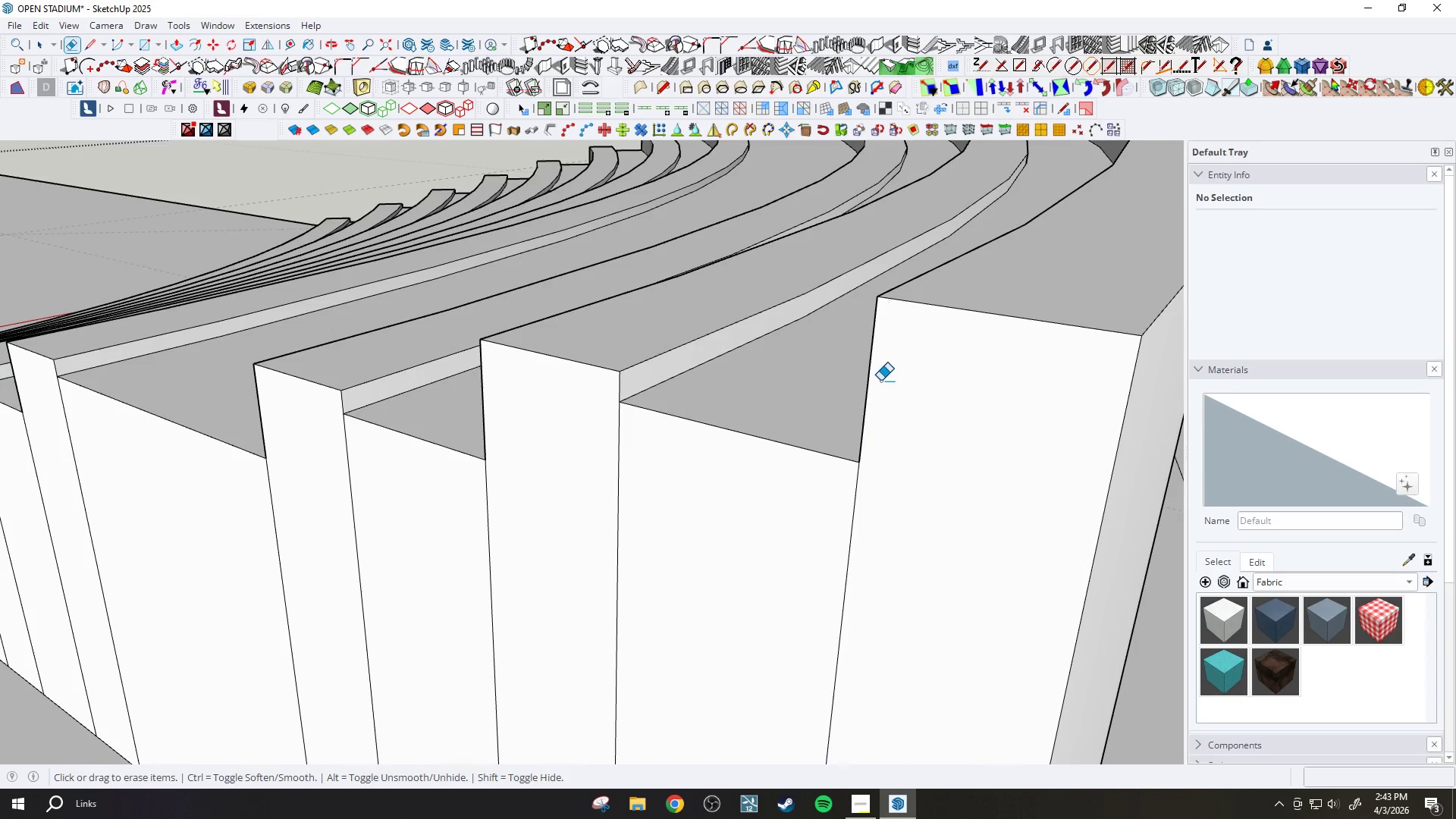 
key(T)
 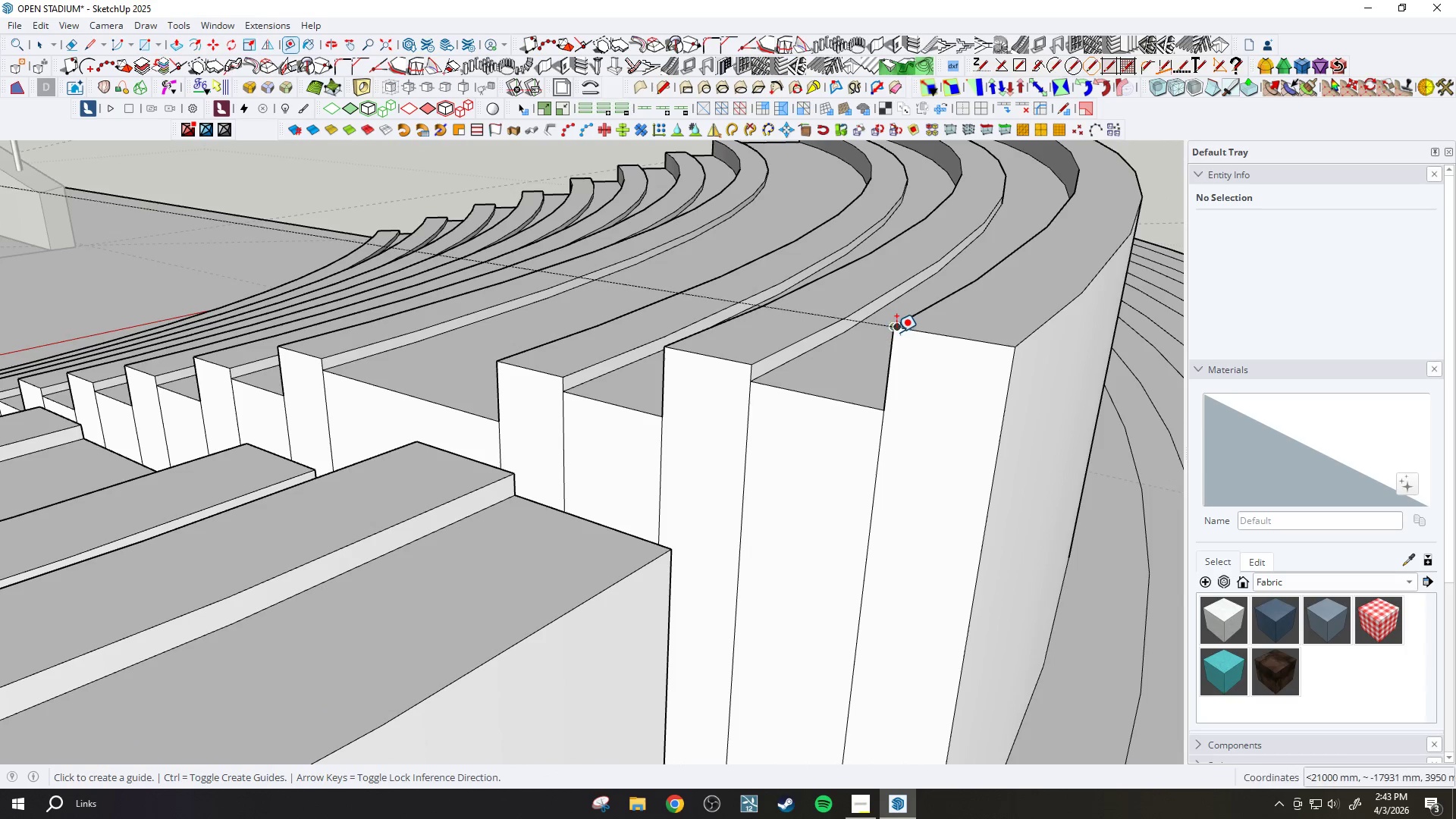 
scroll: coordinate [908, 358], scroll_direction: down, amount: 10.0
 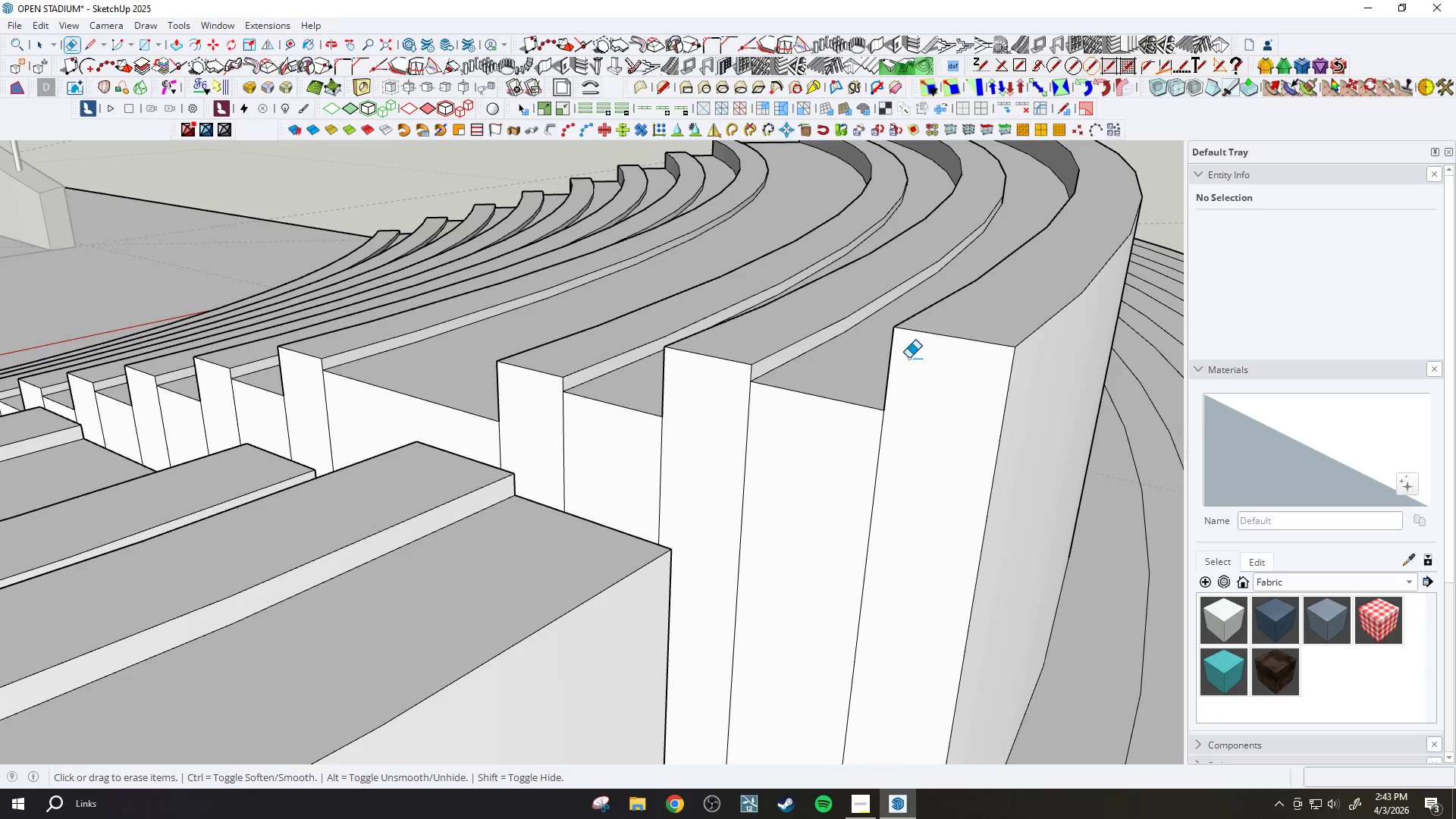 
left_click([896, 328])
 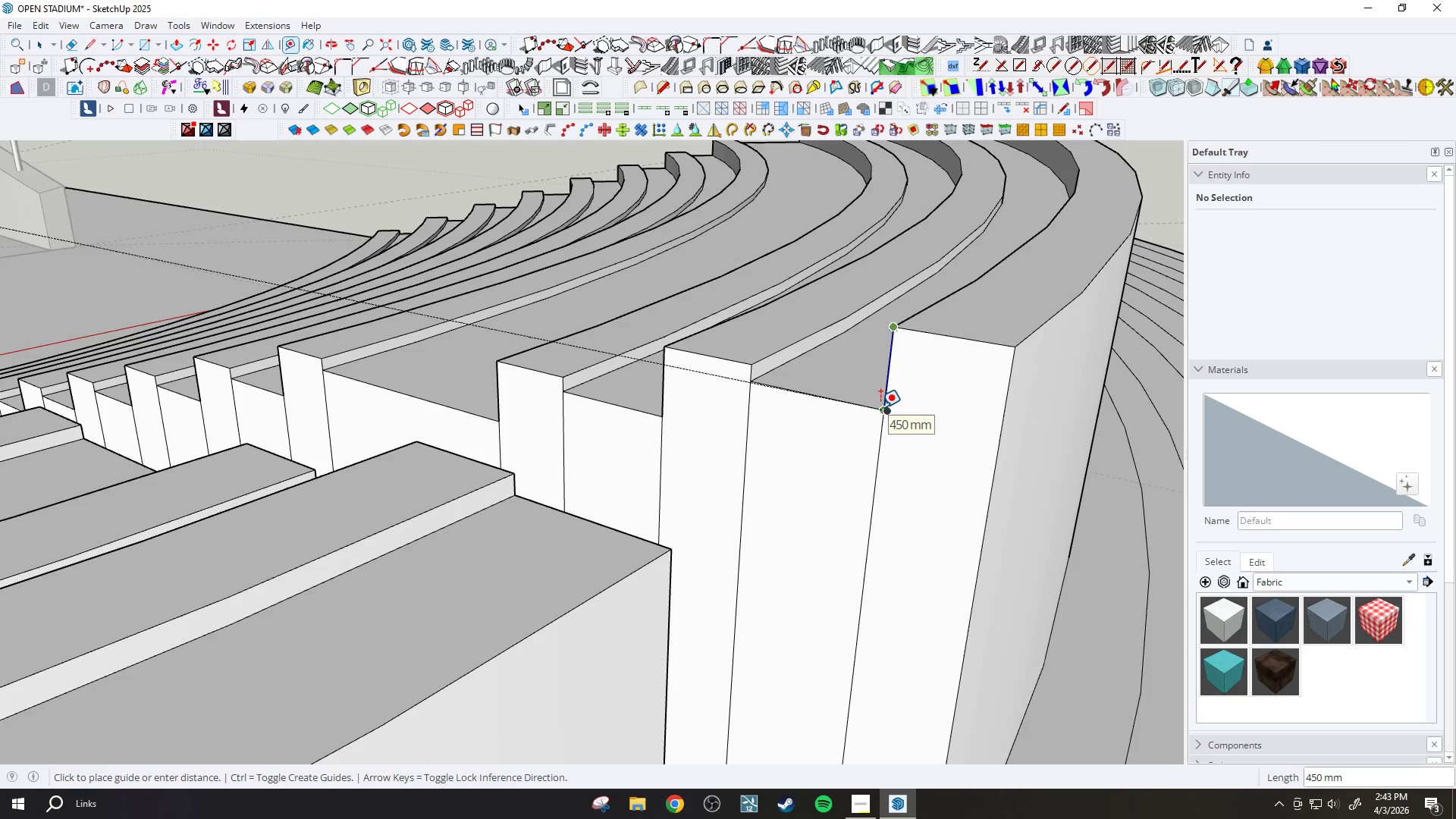 
key(Escape)
 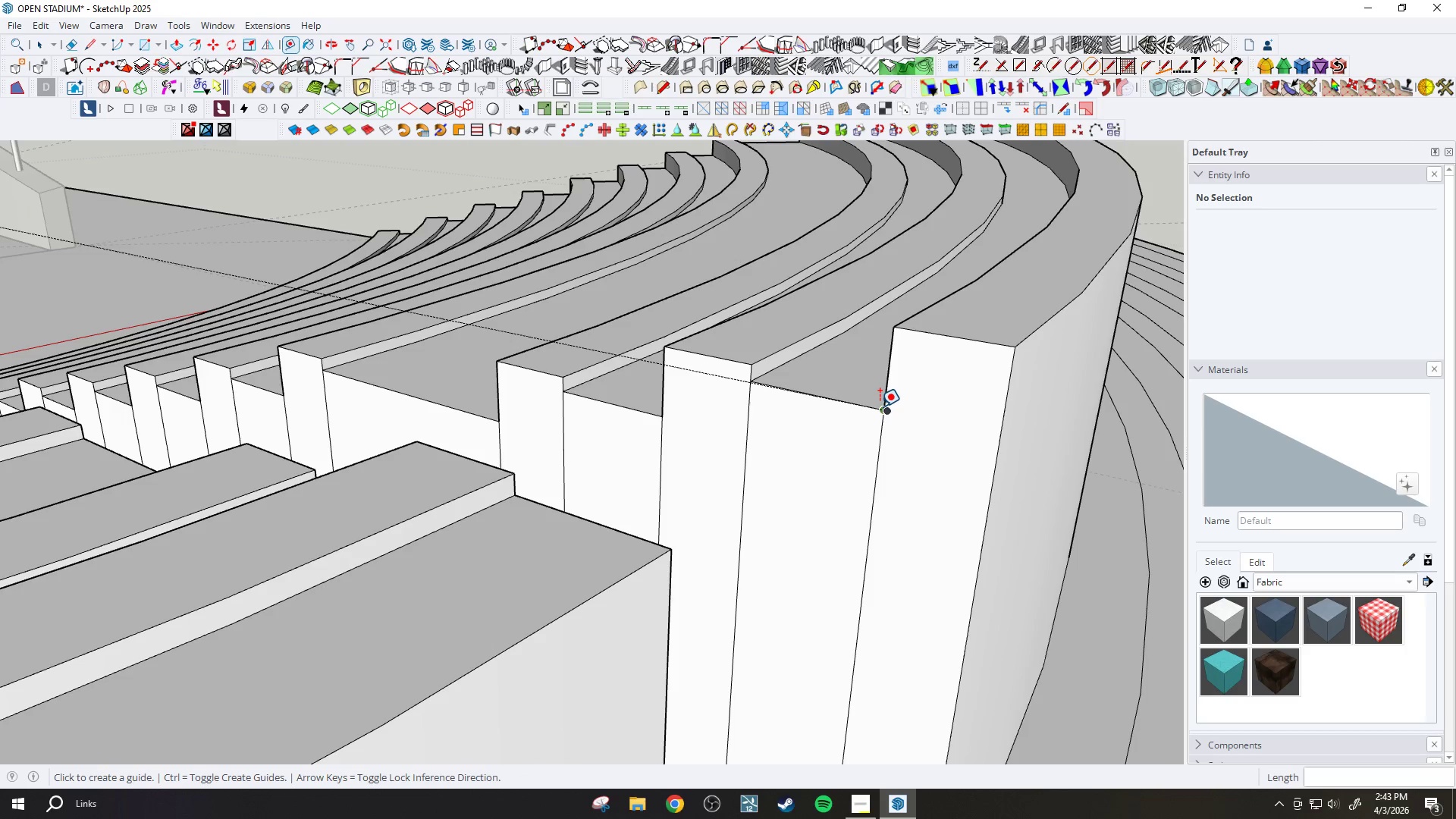 
key(H)
 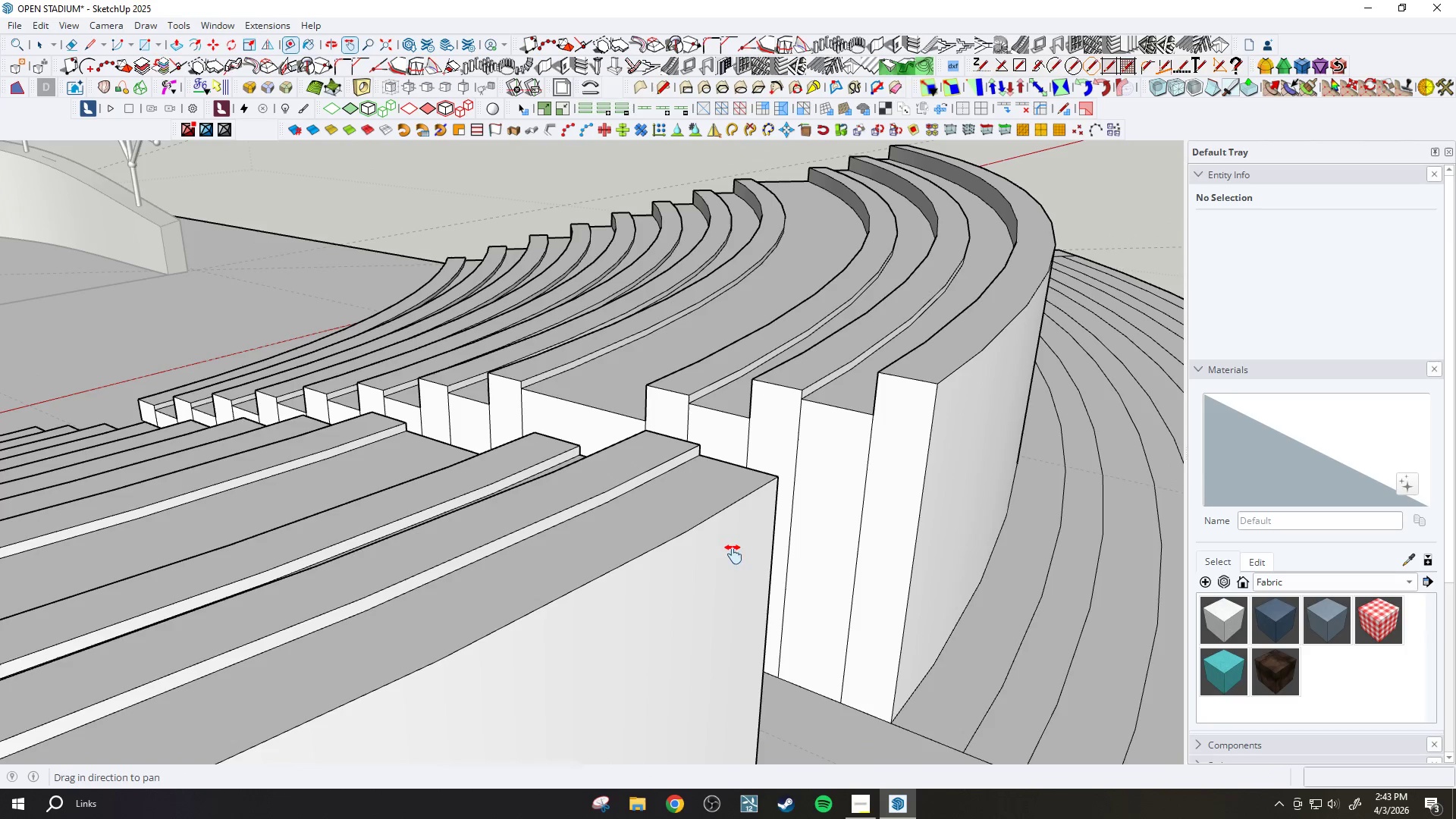 
left_click_drag(start_coordinate=[729, 577], to_coordinate=[833, 390])
 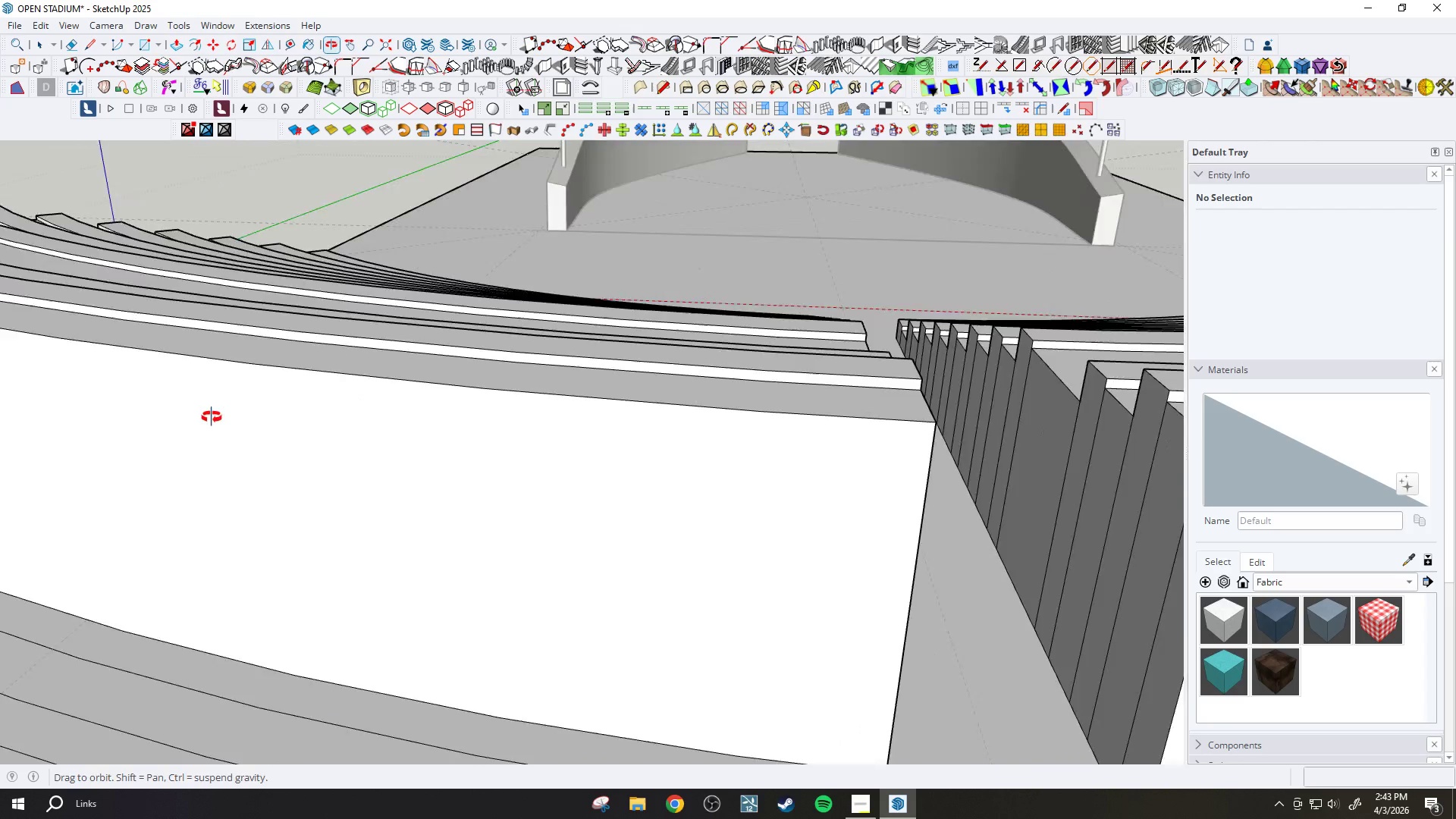 
scroll: coordinate [840, 430], scroll_direction: down, amount: 9.0
 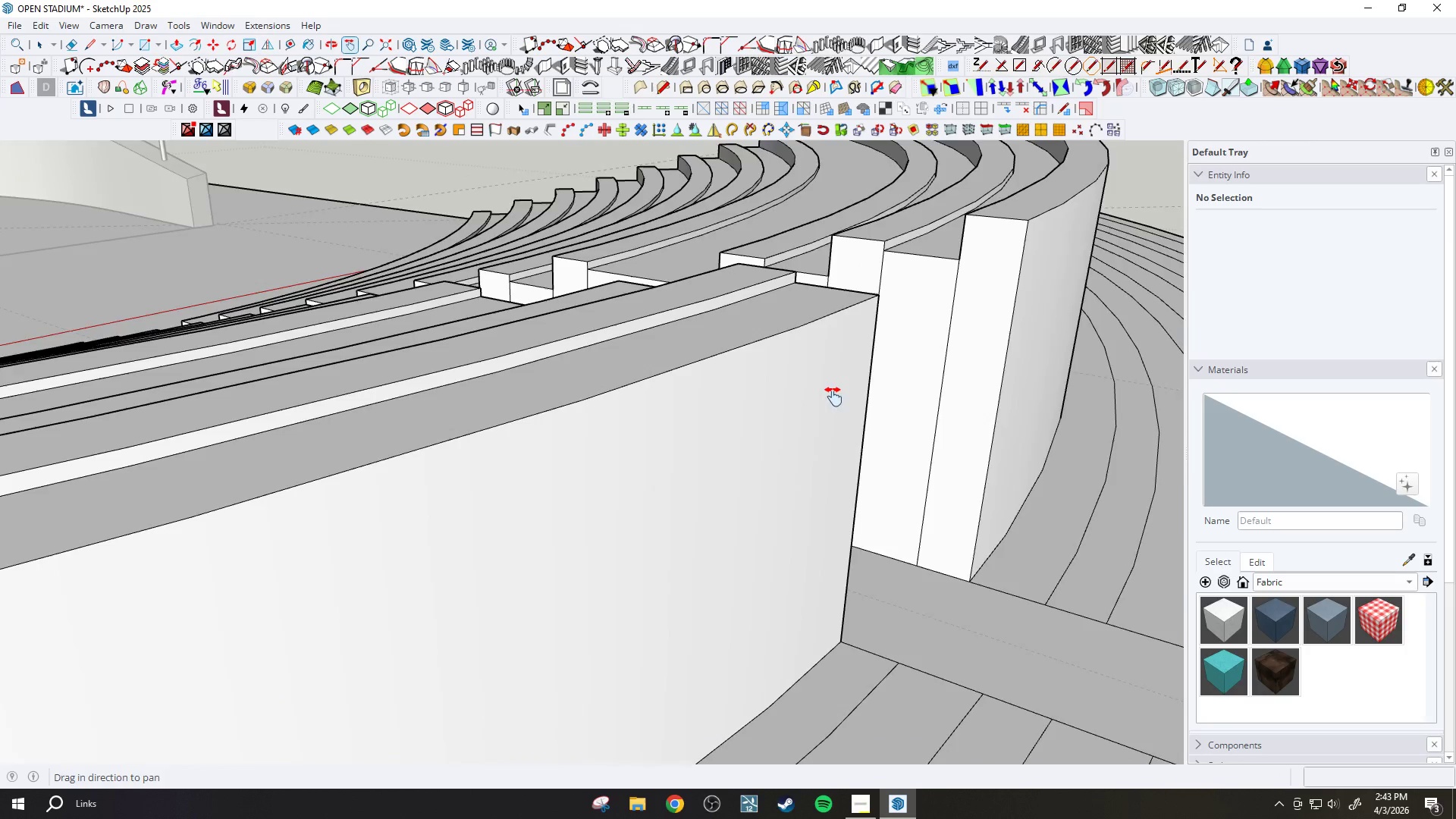 
scroll: coordinate [707, 484], scroll_direction: up, amount: 4.0
 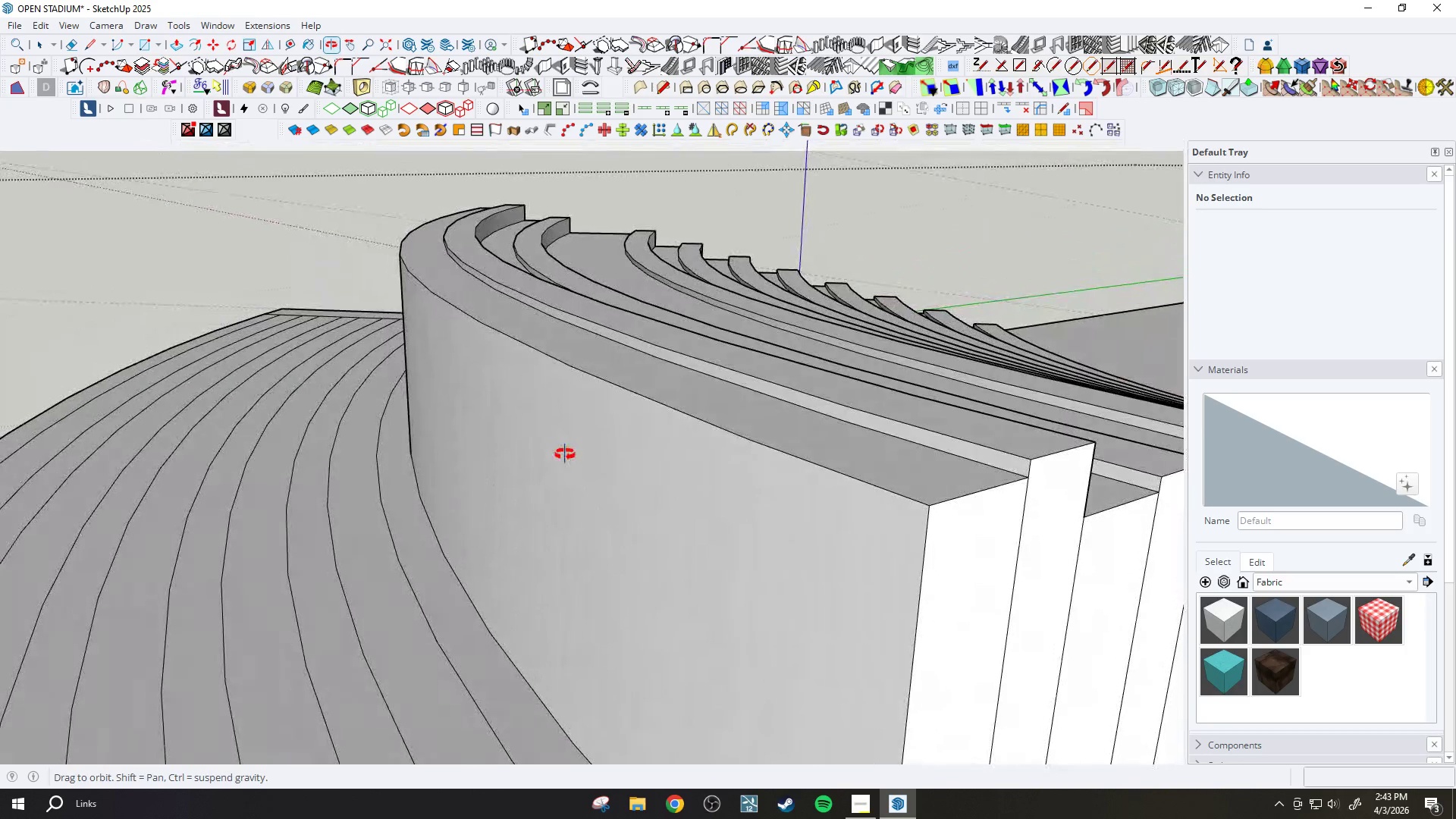 
scroll: coordinate [711, 424], scroll_direction: down, amount: 7.0
 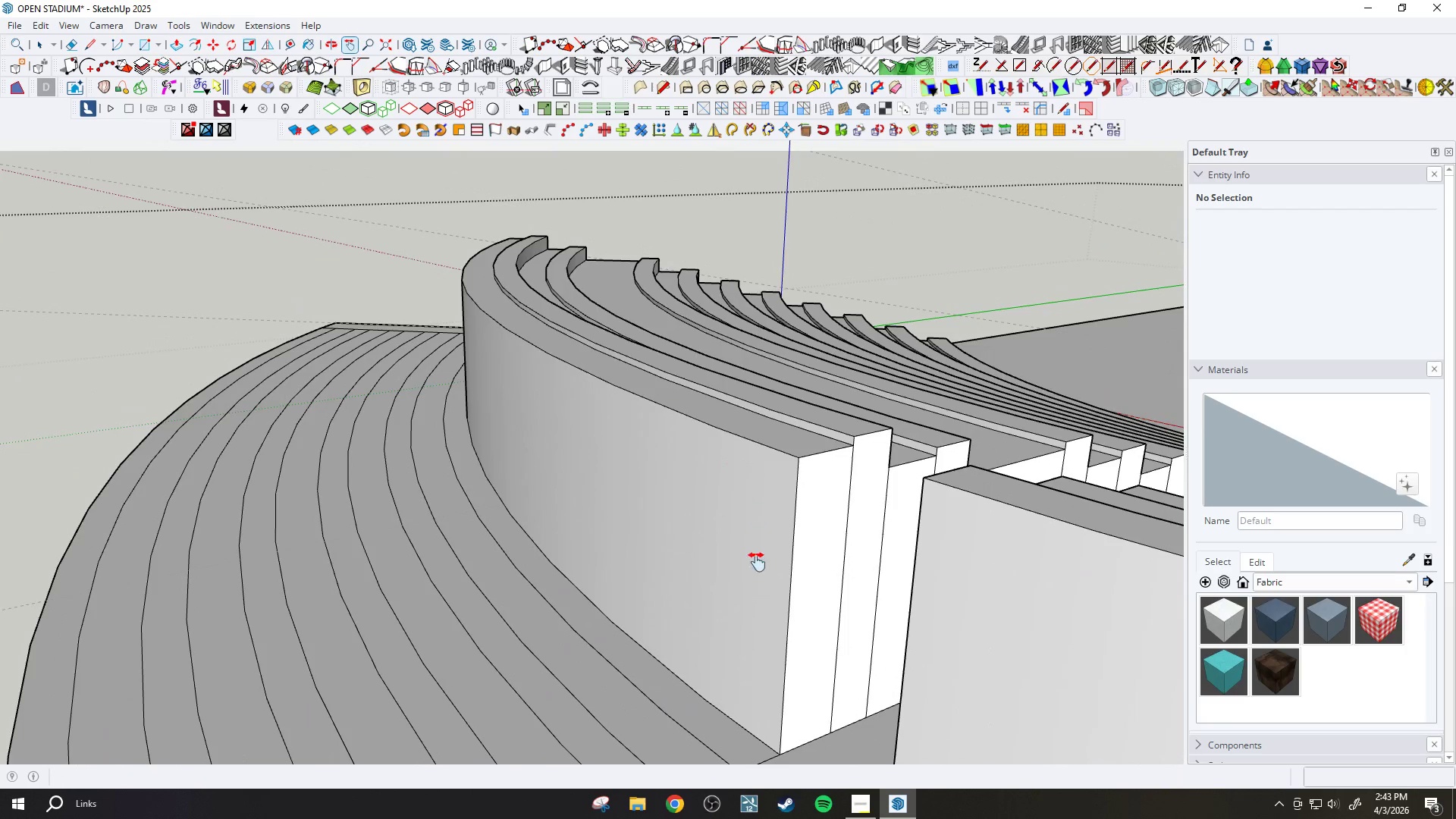 
key(P)
 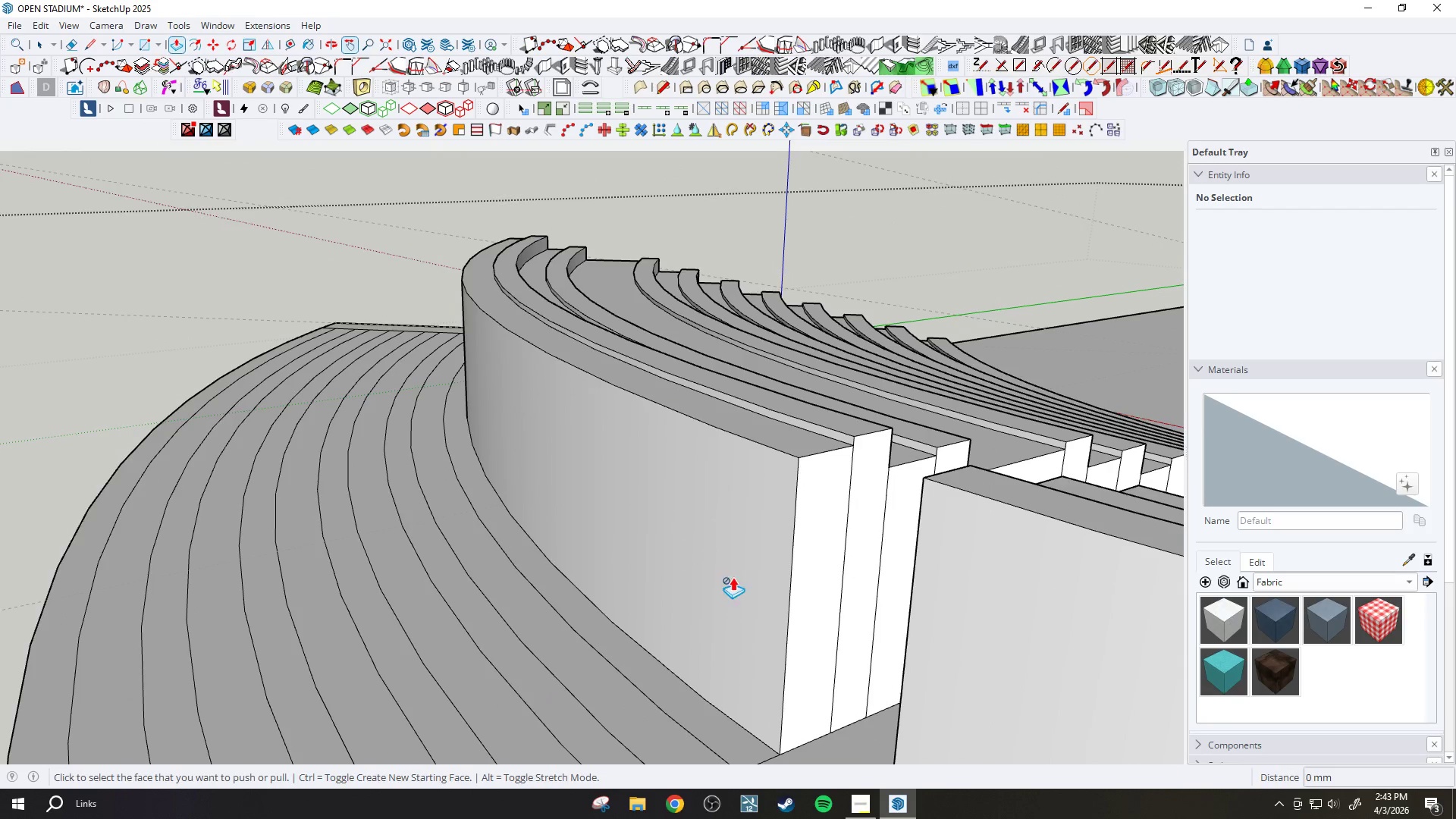 
left_click([704, 682])
 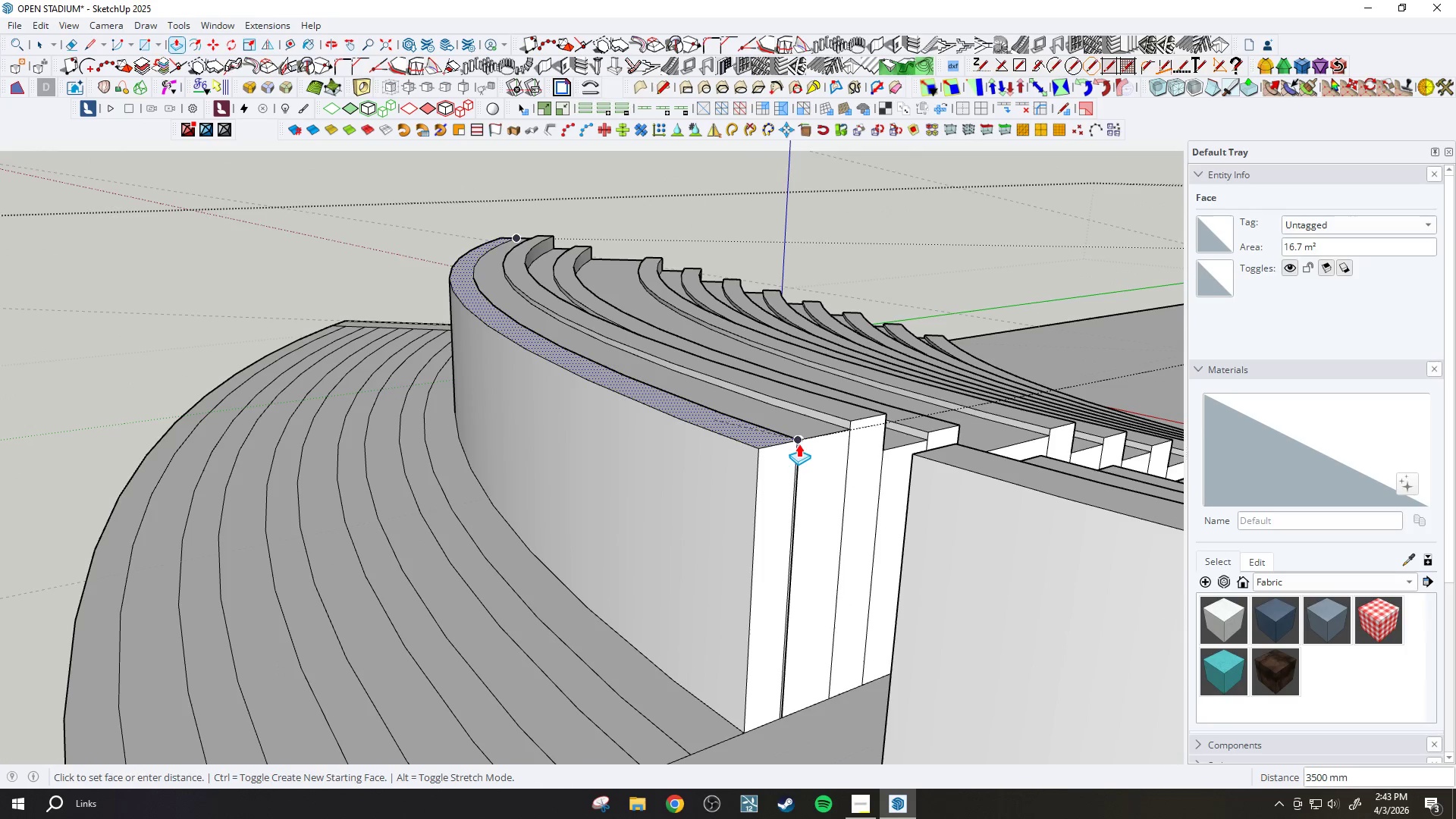 
scroll: coordinate [695, 675], scroll_direction: down, amount: 1.0
 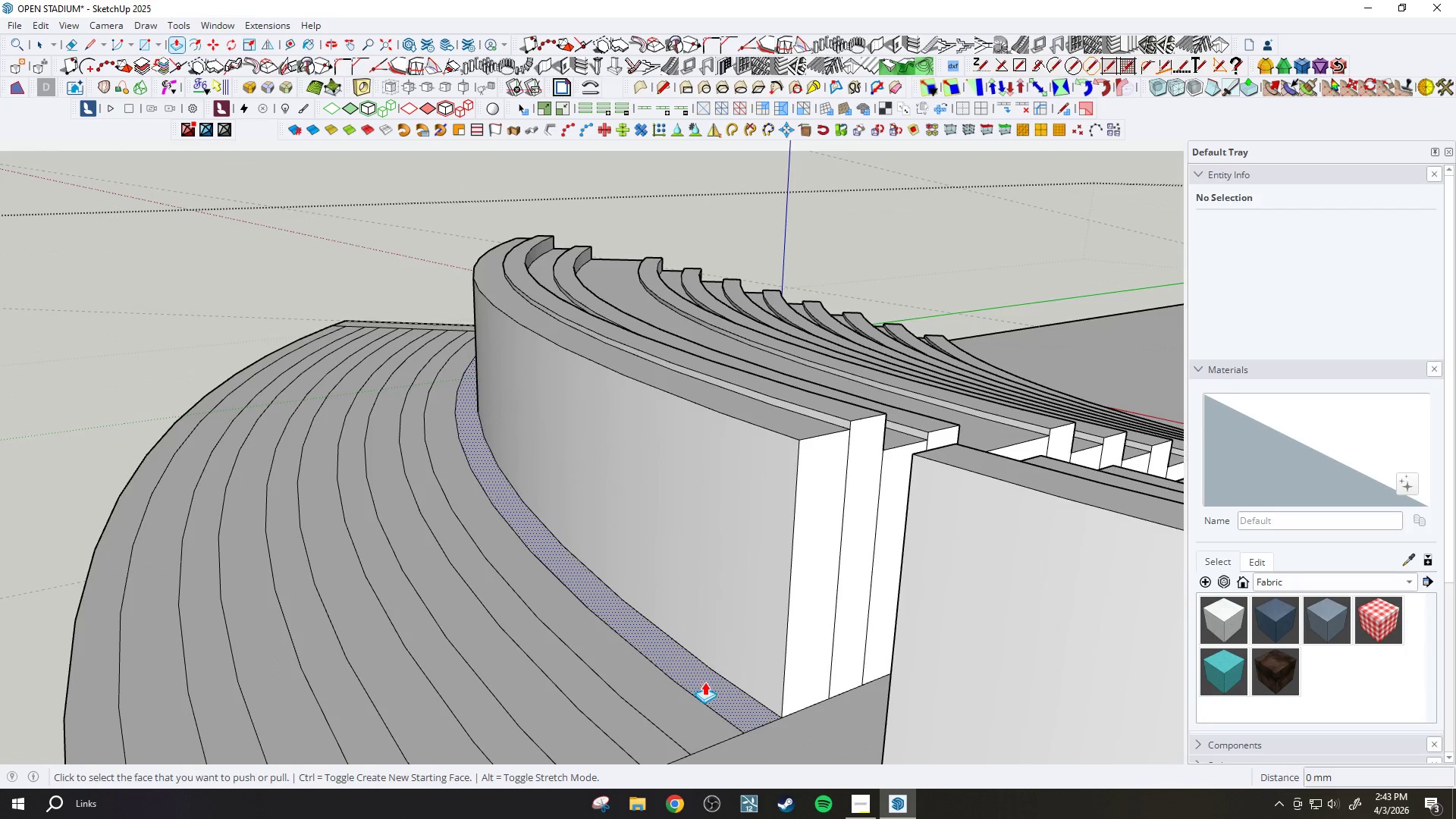 
left_click([799, 444])
 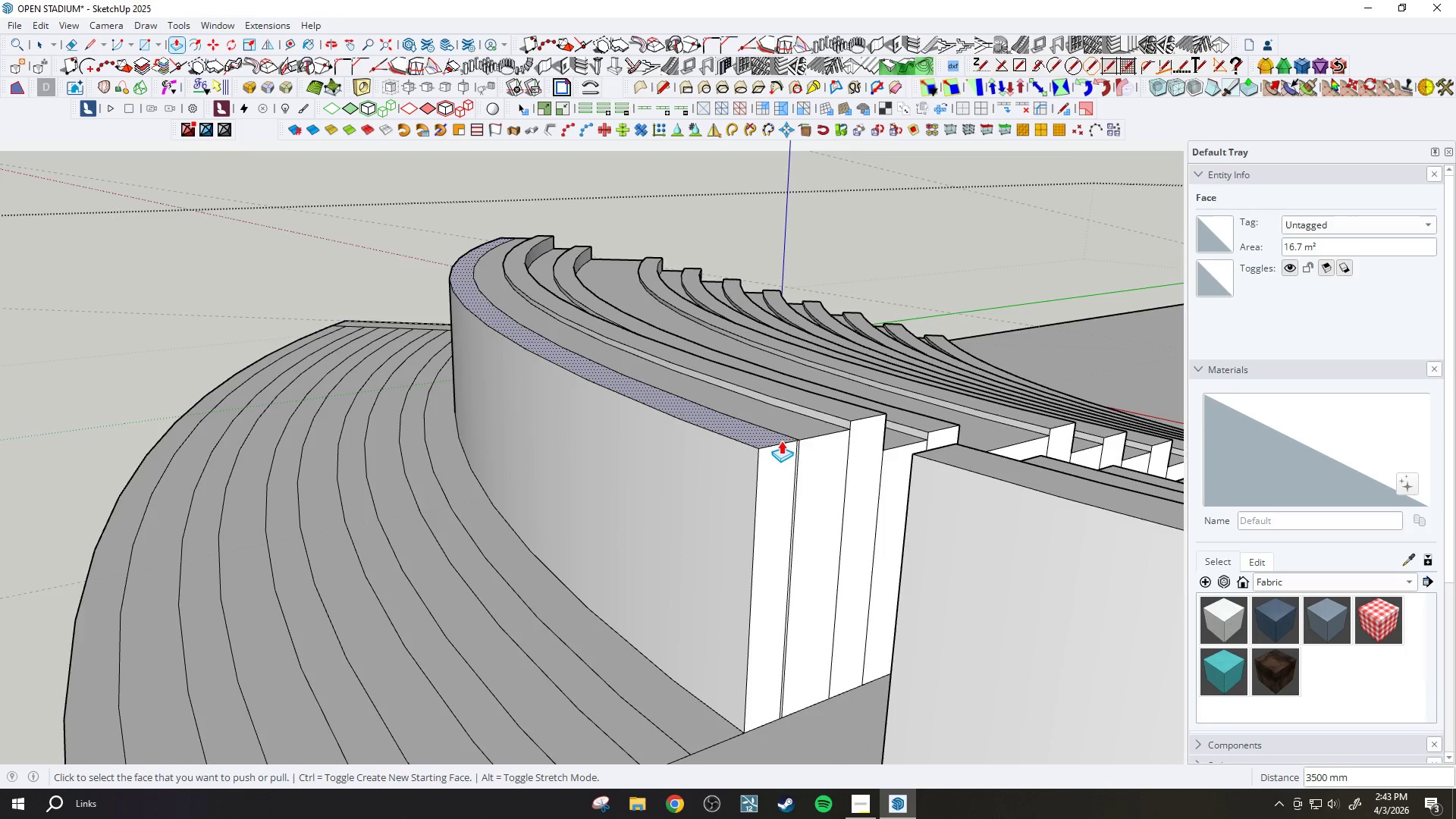 
left_click([755, 438])
 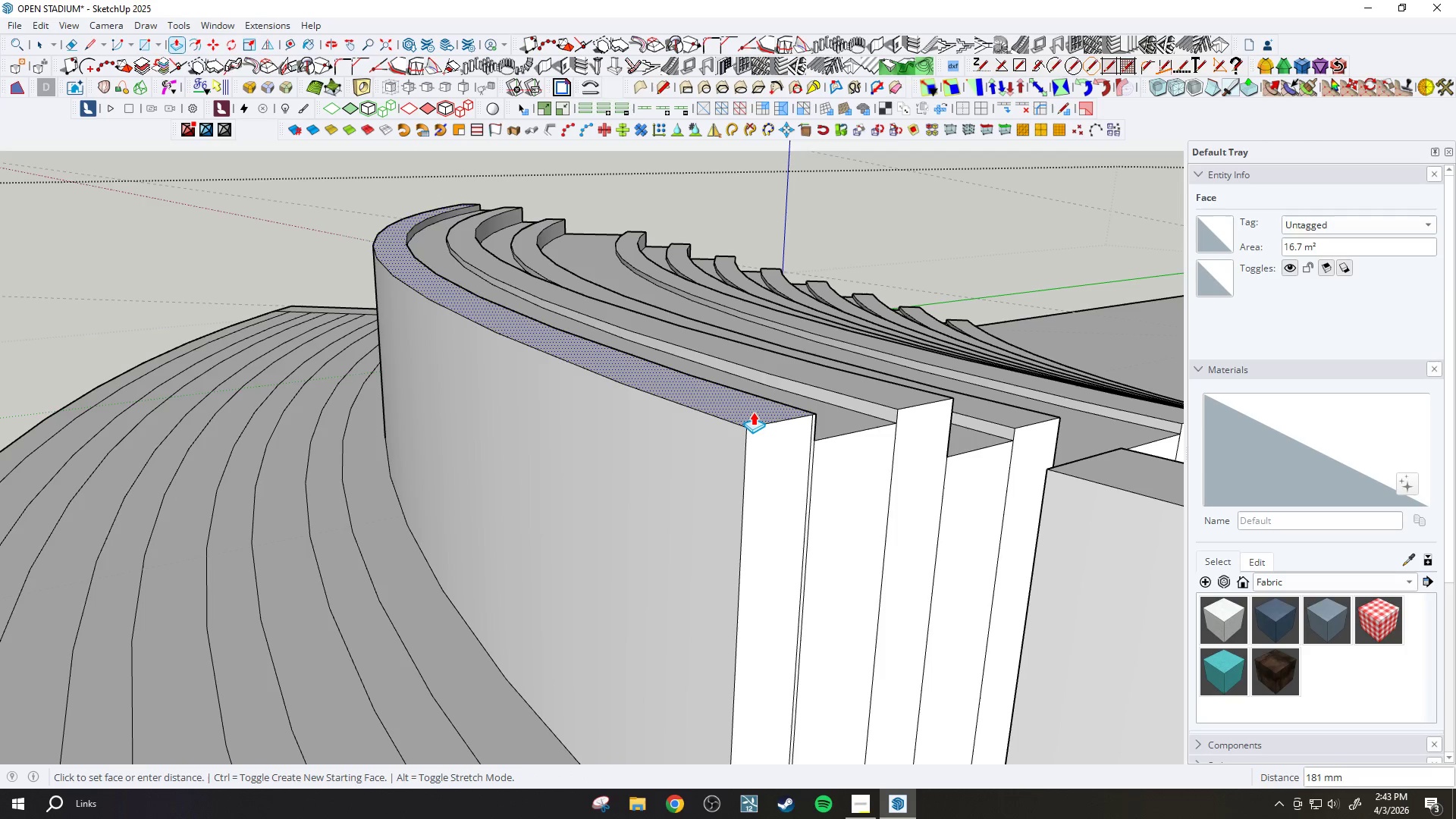 
scroll: coordinate [777, 439], scroll_direction: up, amount: 5.0
 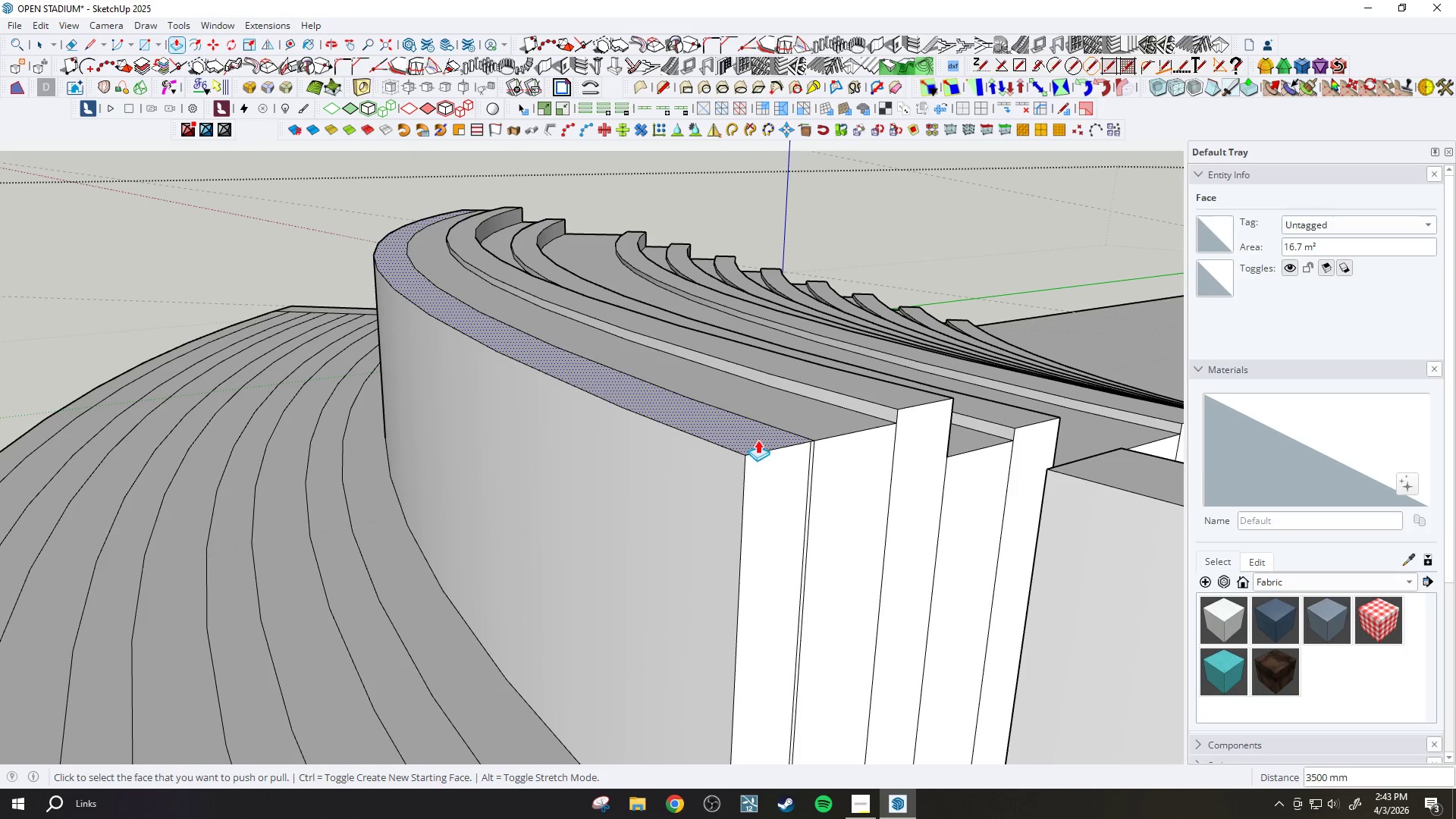 
type(450)
 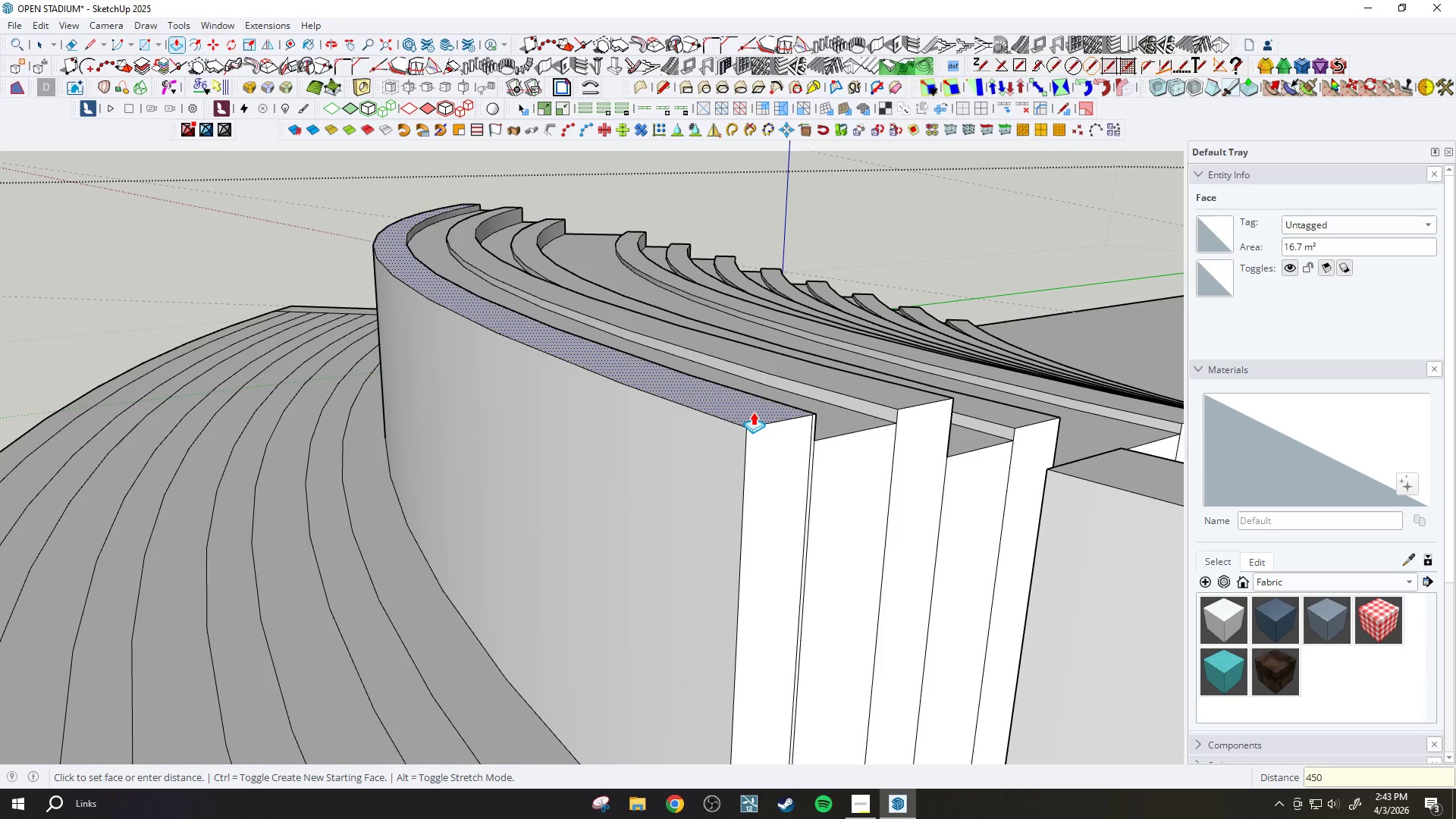 
key(Enter)
 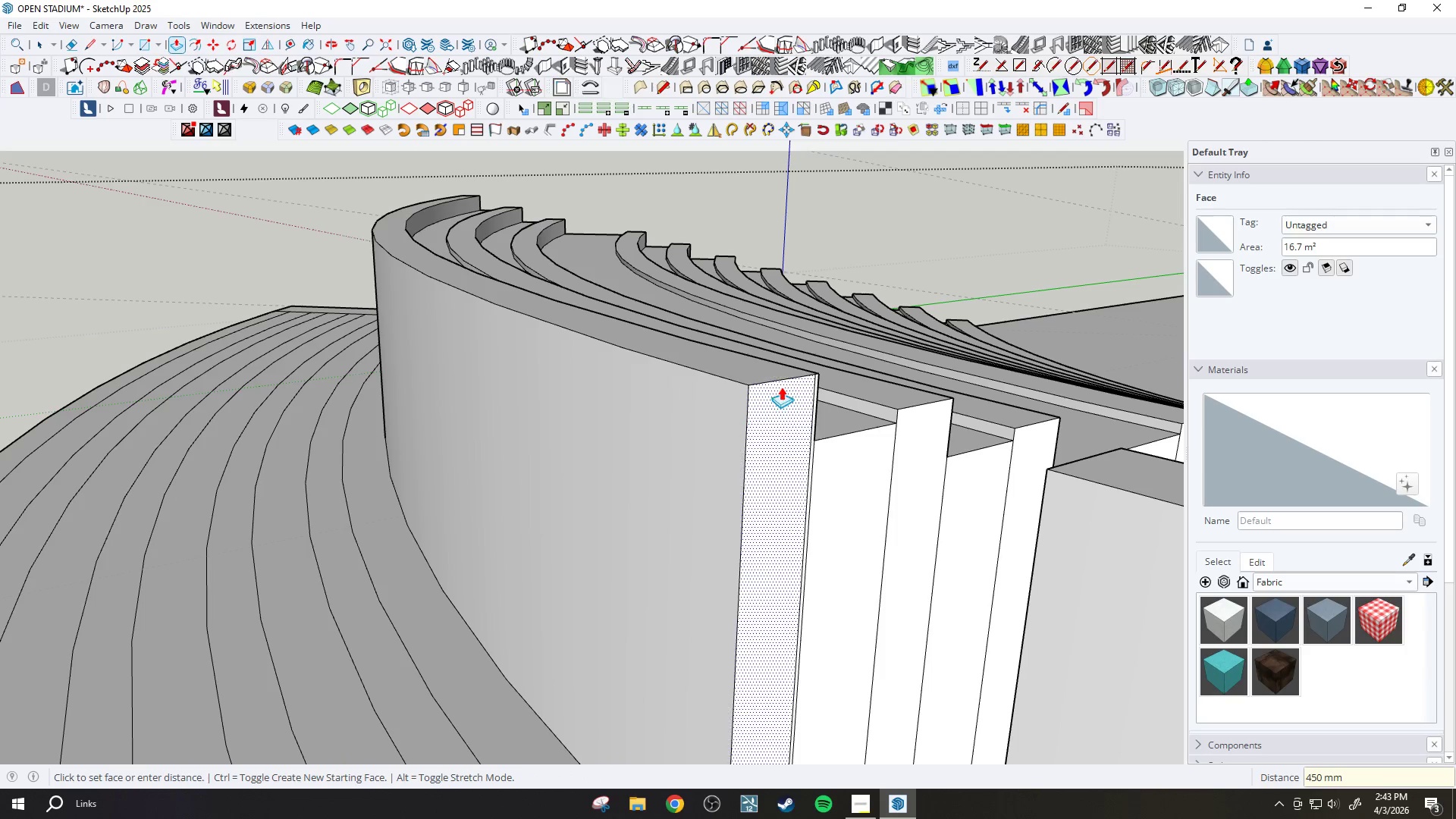 
key(E)
 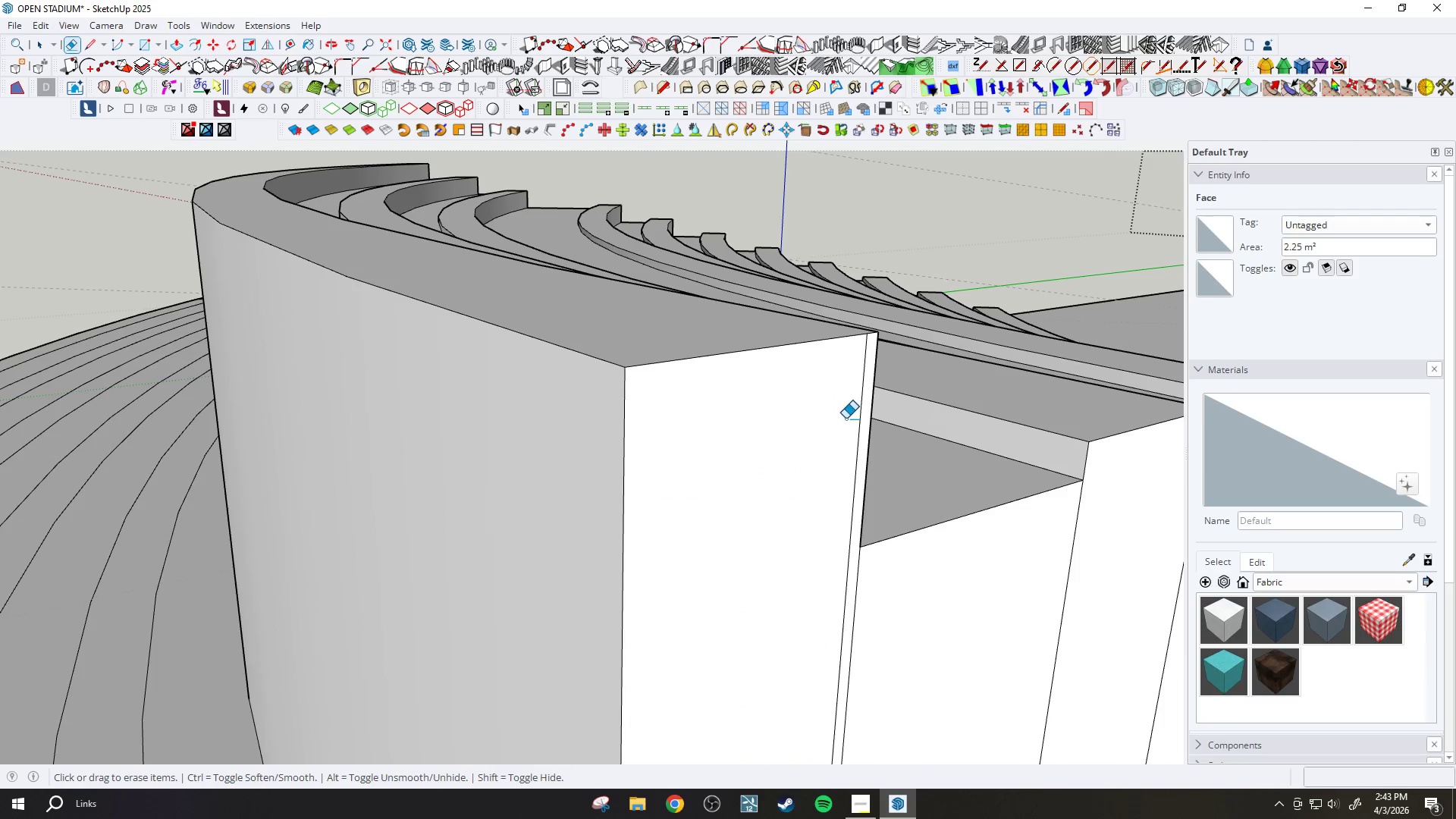 
left_click_drag(start_coordinate=[855, 419], to_coordinate=[860, 418])
 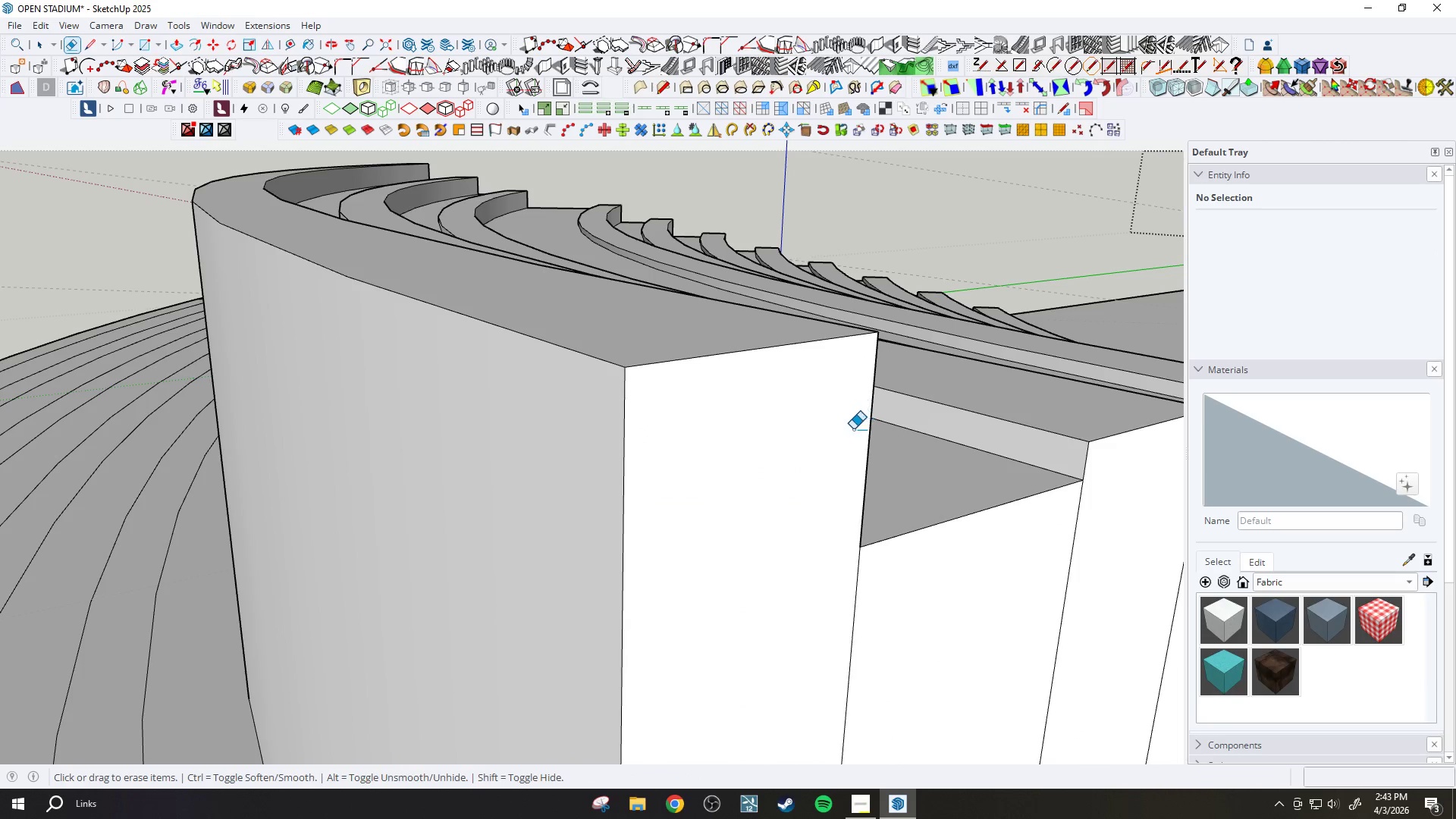 
scroll: coordinate [814, 416], scroll_direction: up, amount: 12.0
 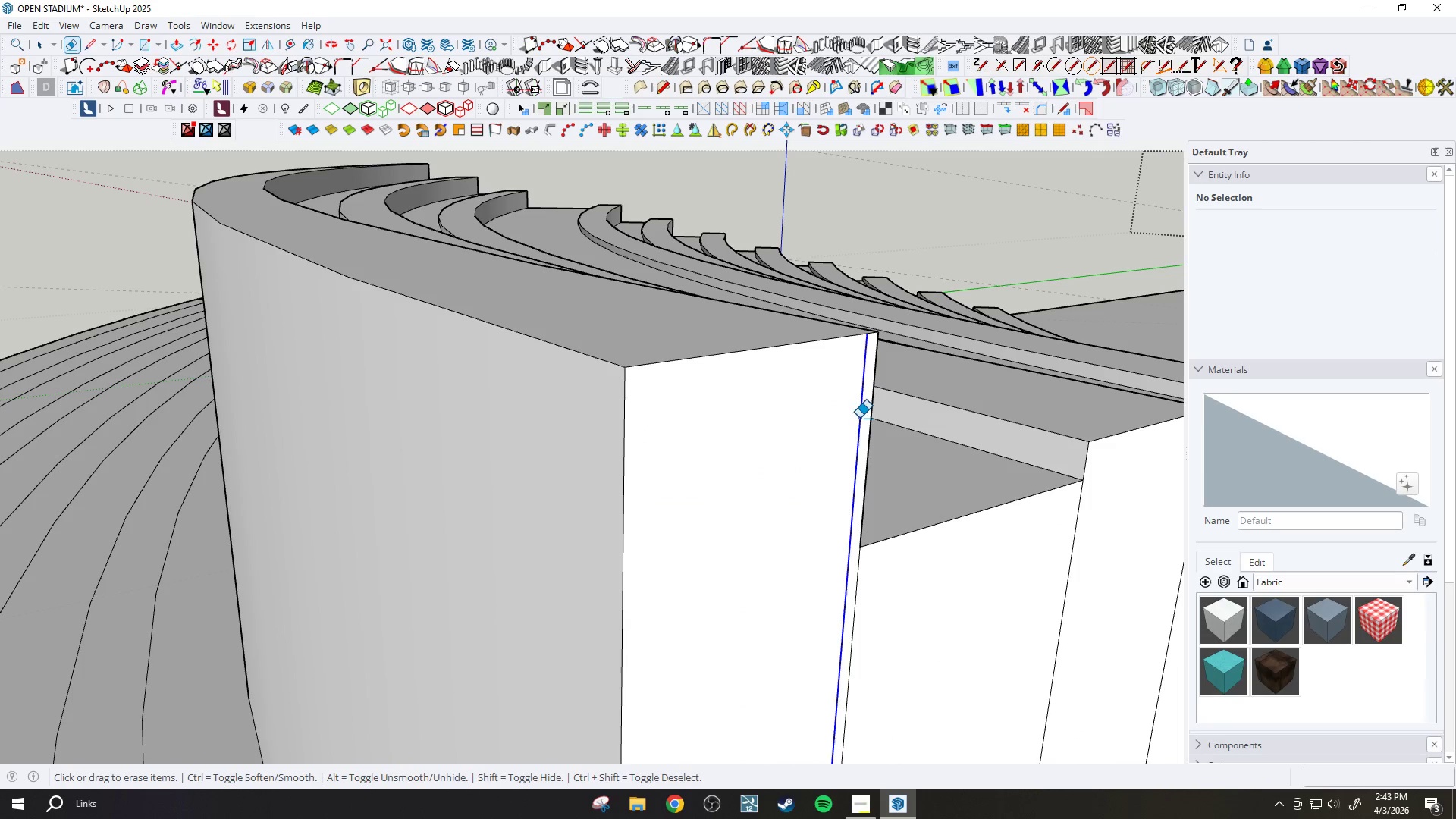 
key(H)
 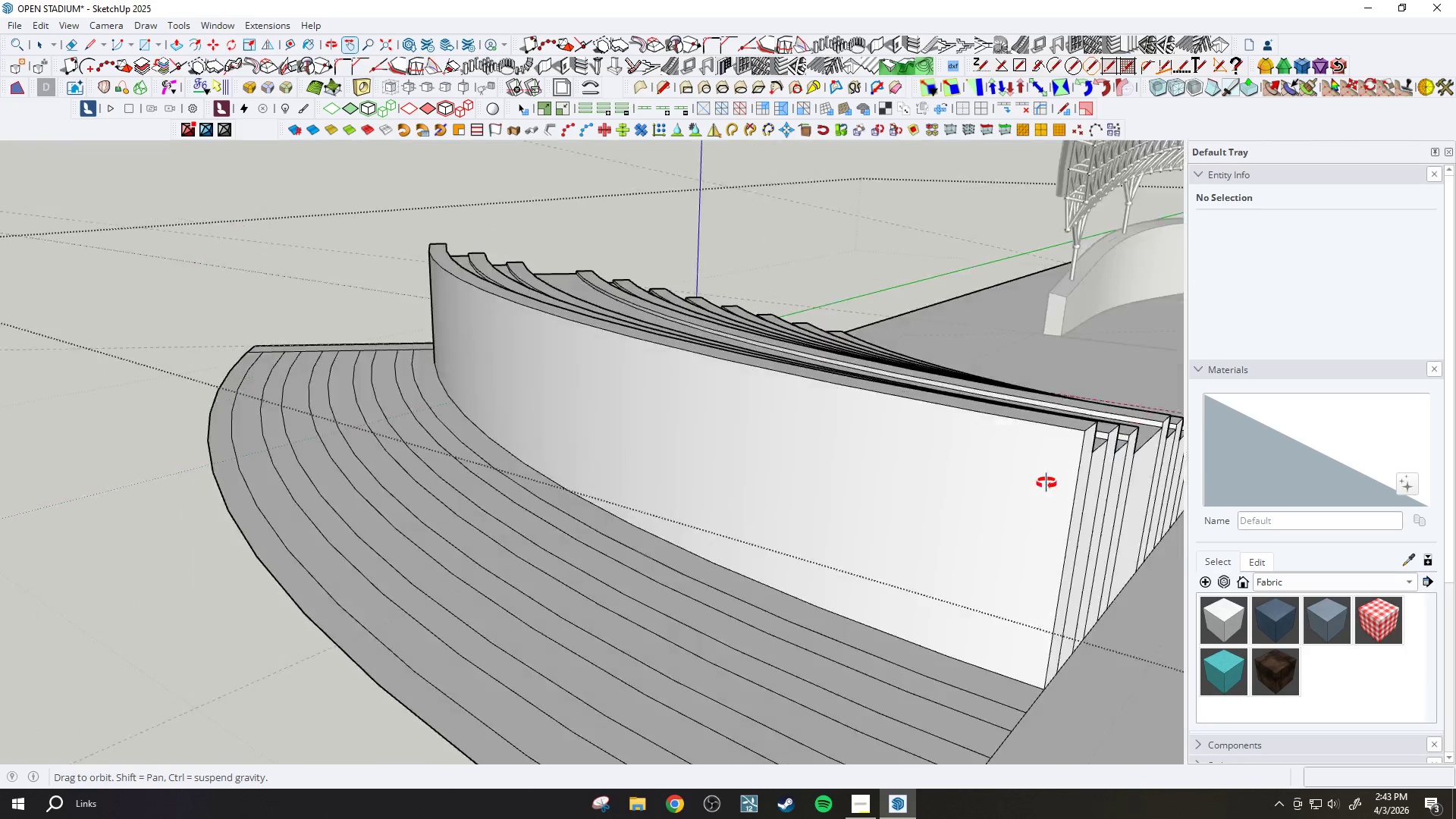 
scroll: coordinate [1017, 494], scroll_direction: down, amount: 24.0
 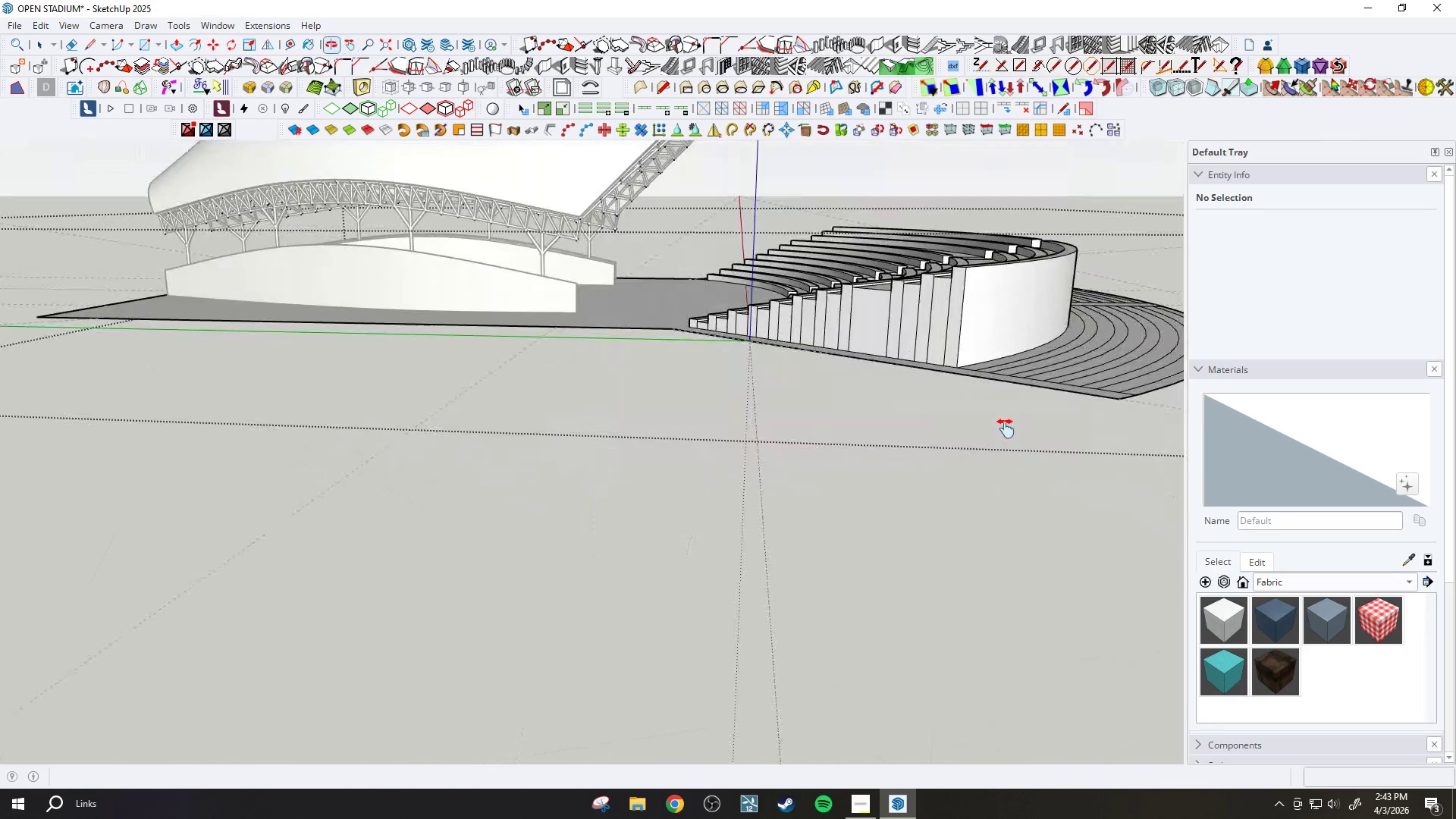 
scroll: coordinate [813, 450], scroll_direction: up, amount: 19.0
 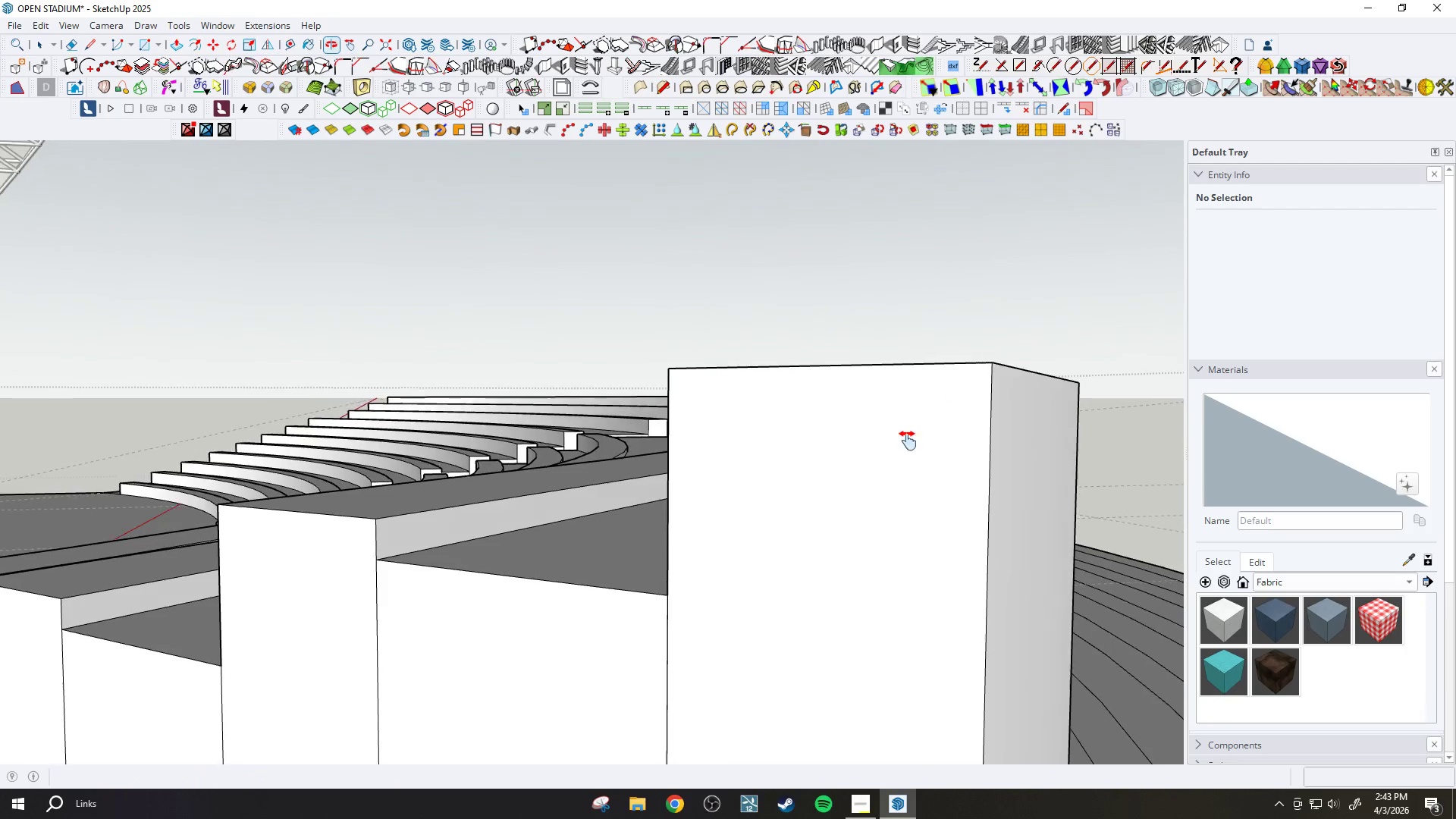 
left_click_drag(start_coordinate=[652, 644], to_coordinate=[708, 462])
 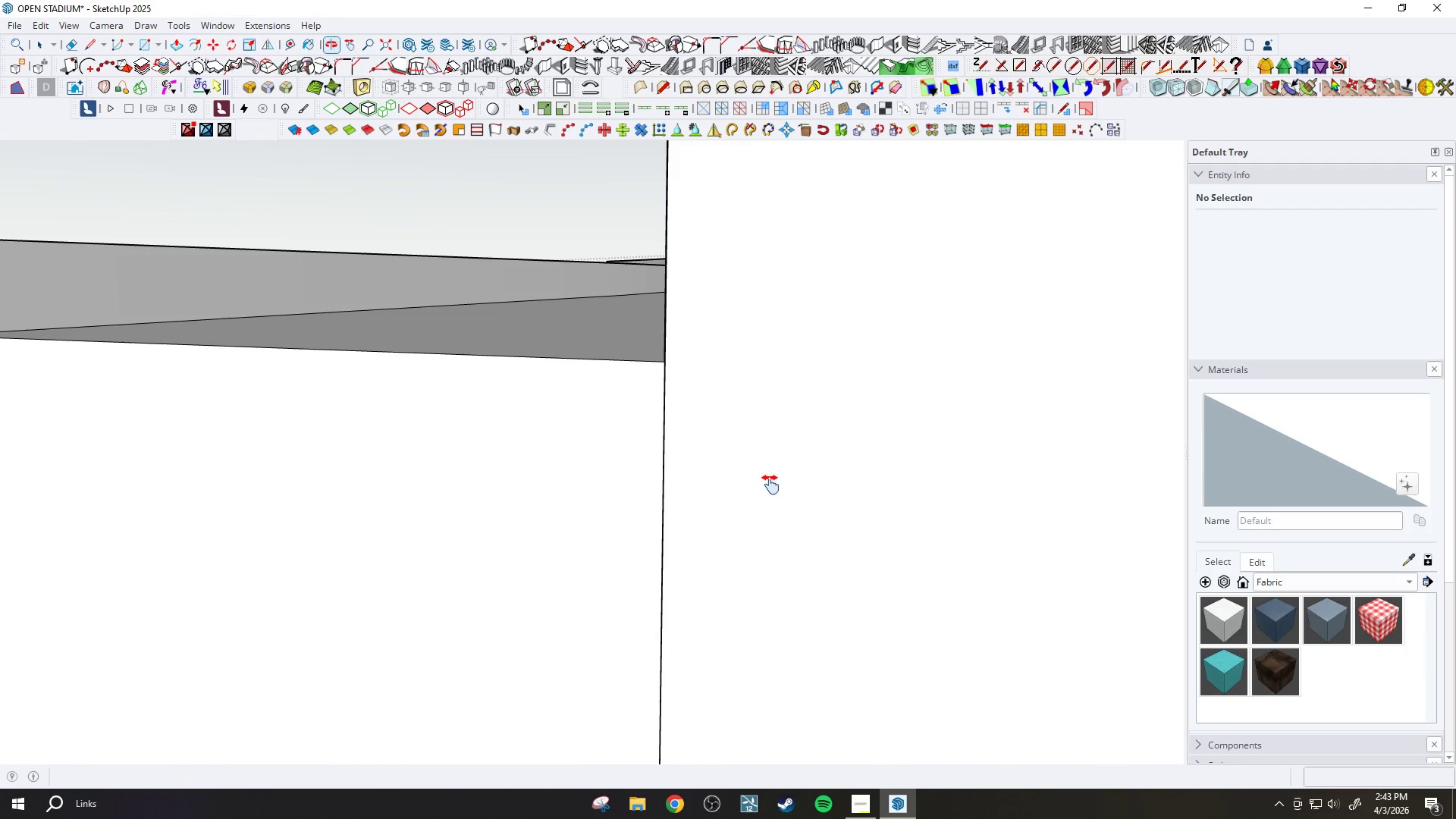 
scroll: coordinate [620, 337], scroll_direction: up, amount: 33.0
 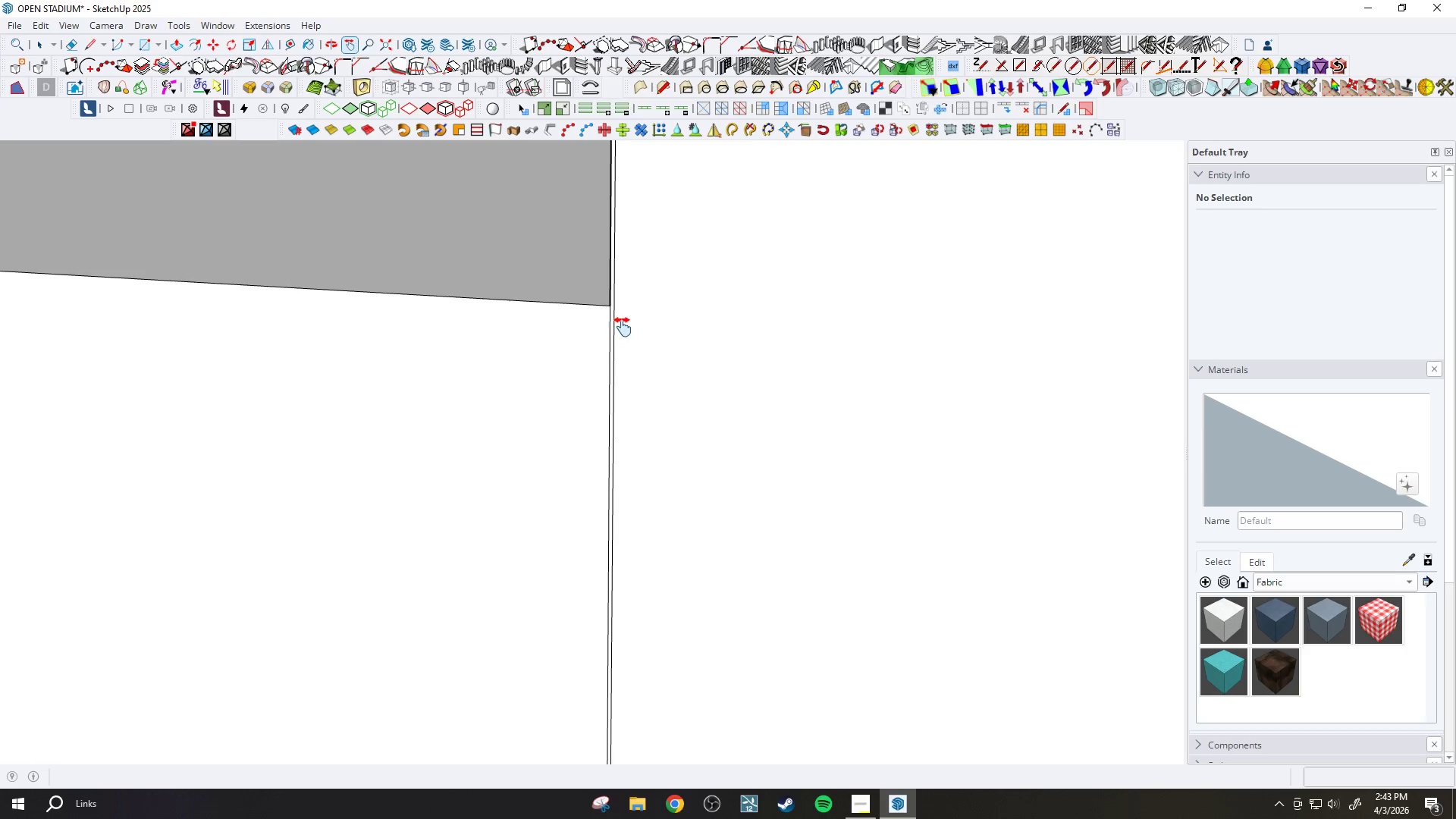 
key(E)
 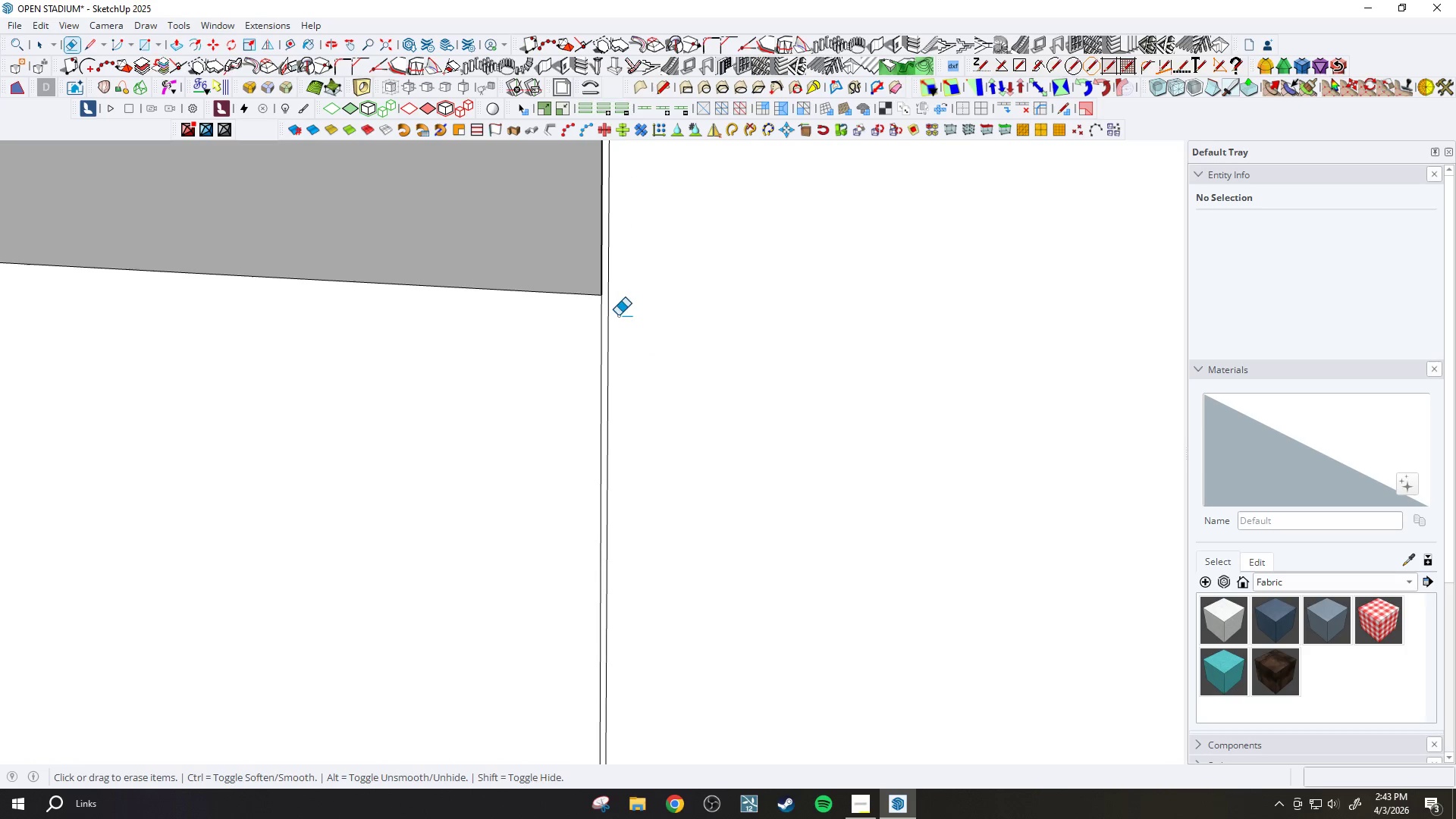 
left_click_drag(start_coordinate=[617, 315], to_coordinate=[608, 315])
 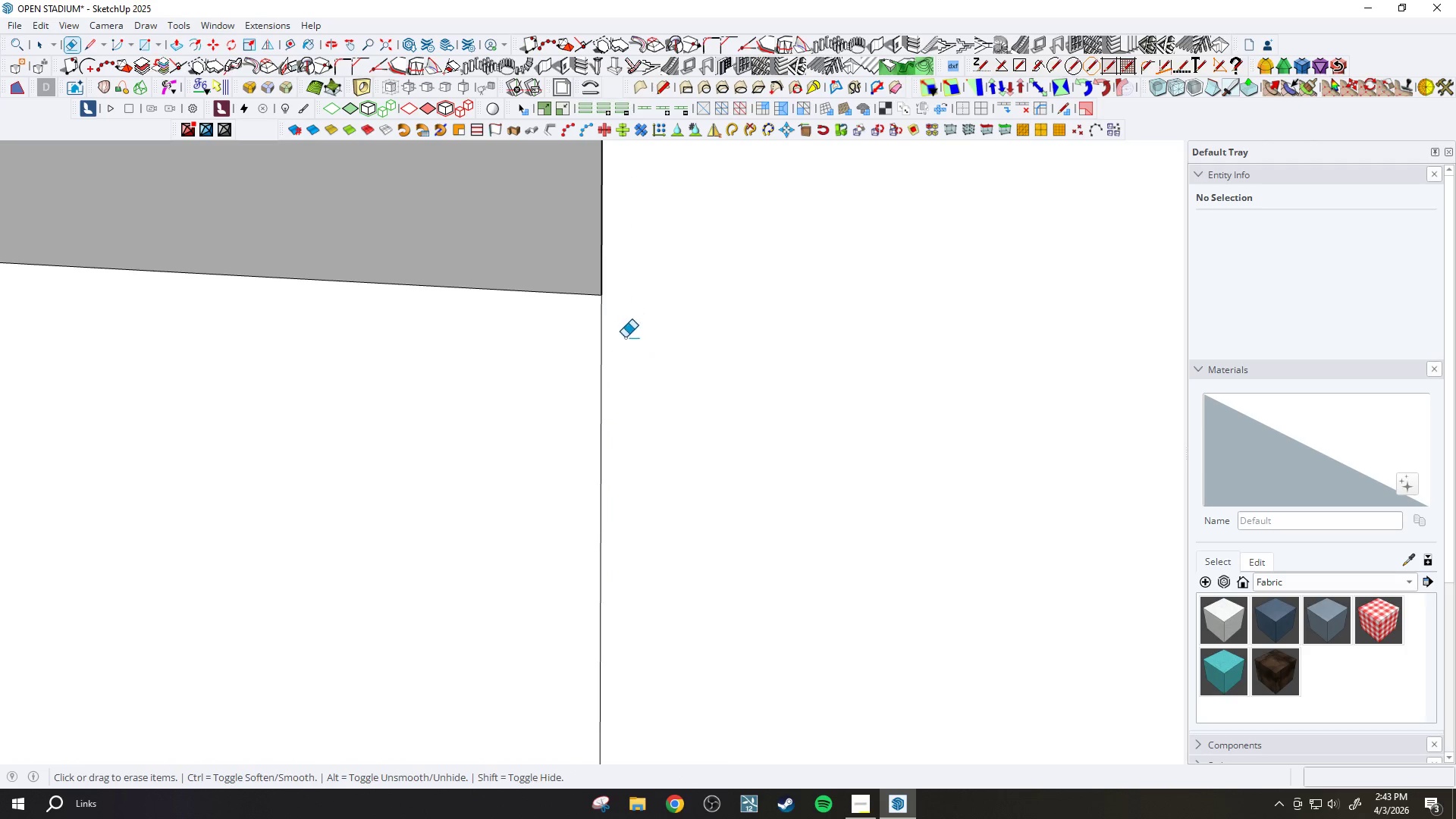 
scroll: coordinate [623, 322], scroll_direction: up, amount: 5.0
 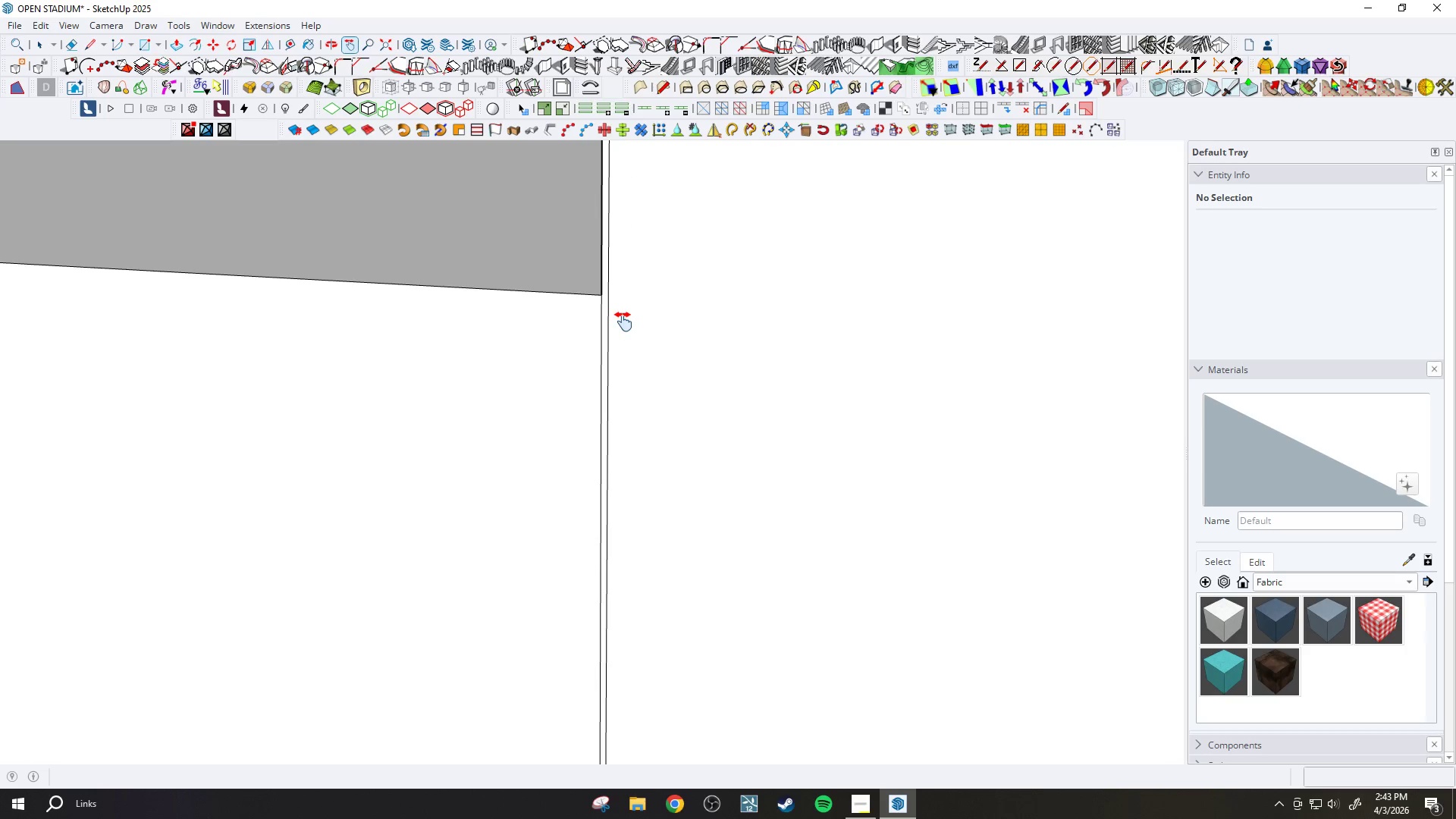 
key(H)
 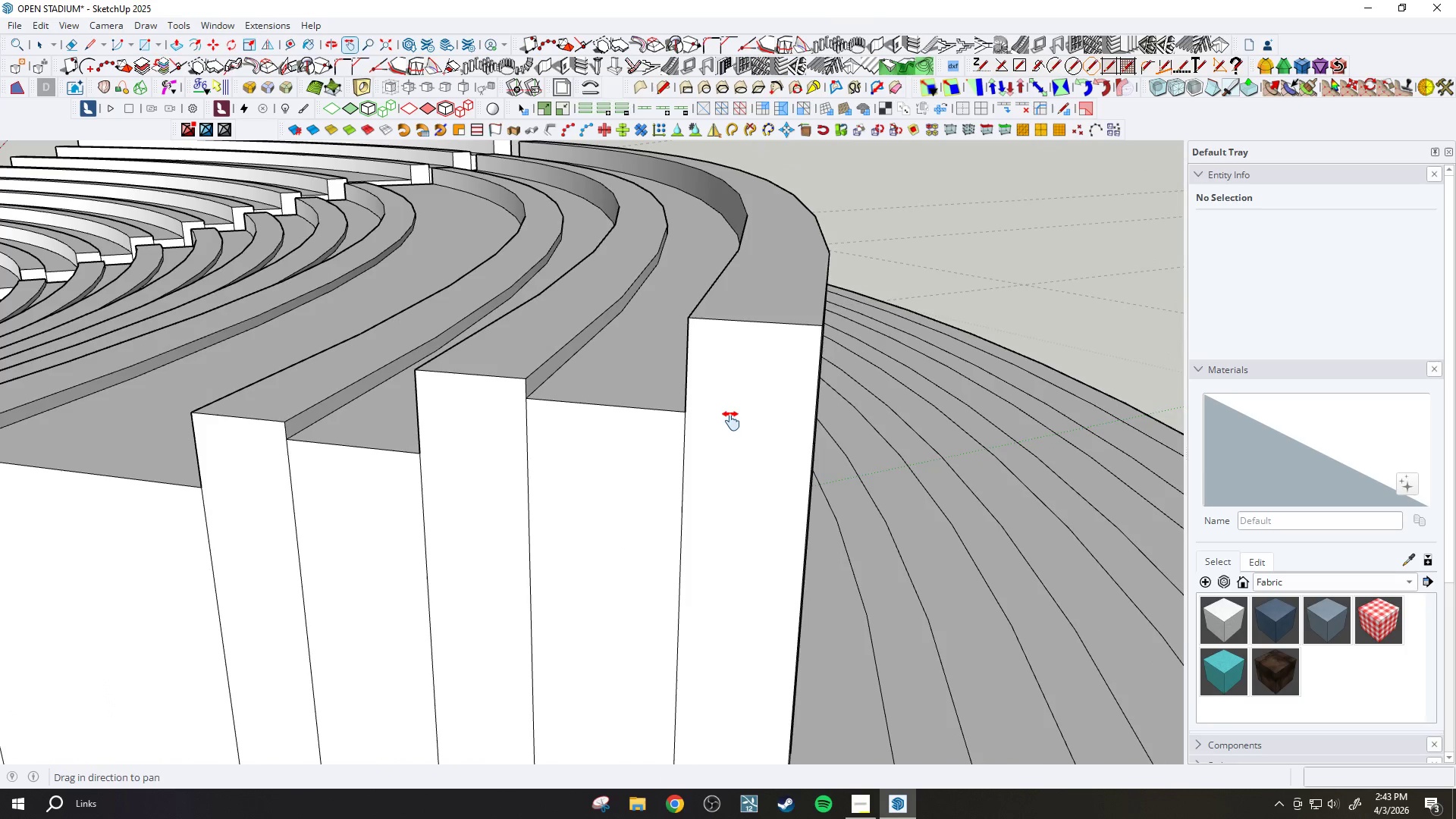 
scroll: coordinate [731, 405], scroll_direction: down, amount: 64.0
 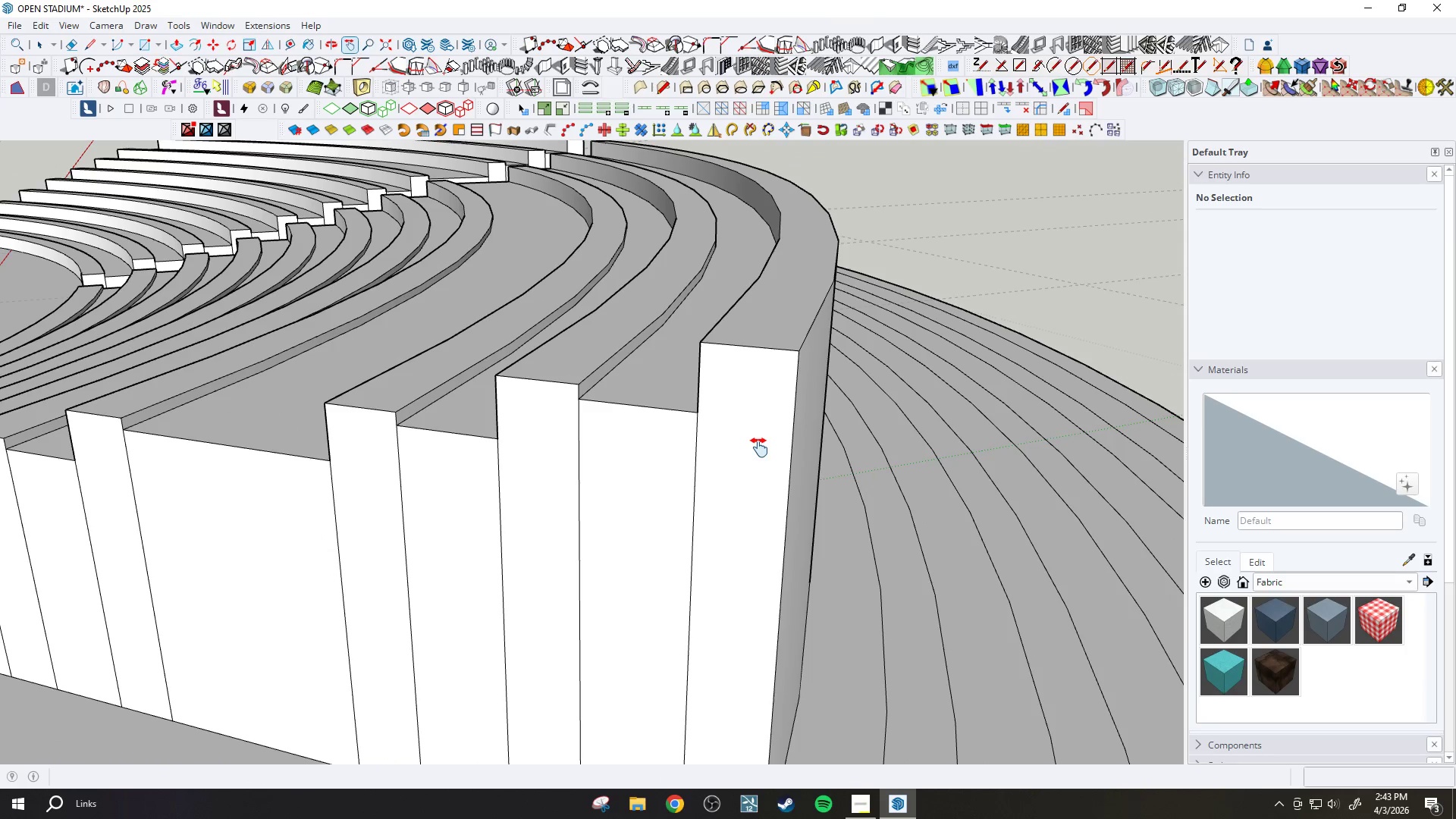 
left_click_drag(start_coordinate=[753, 452], to_coordinate=[651, 328])
 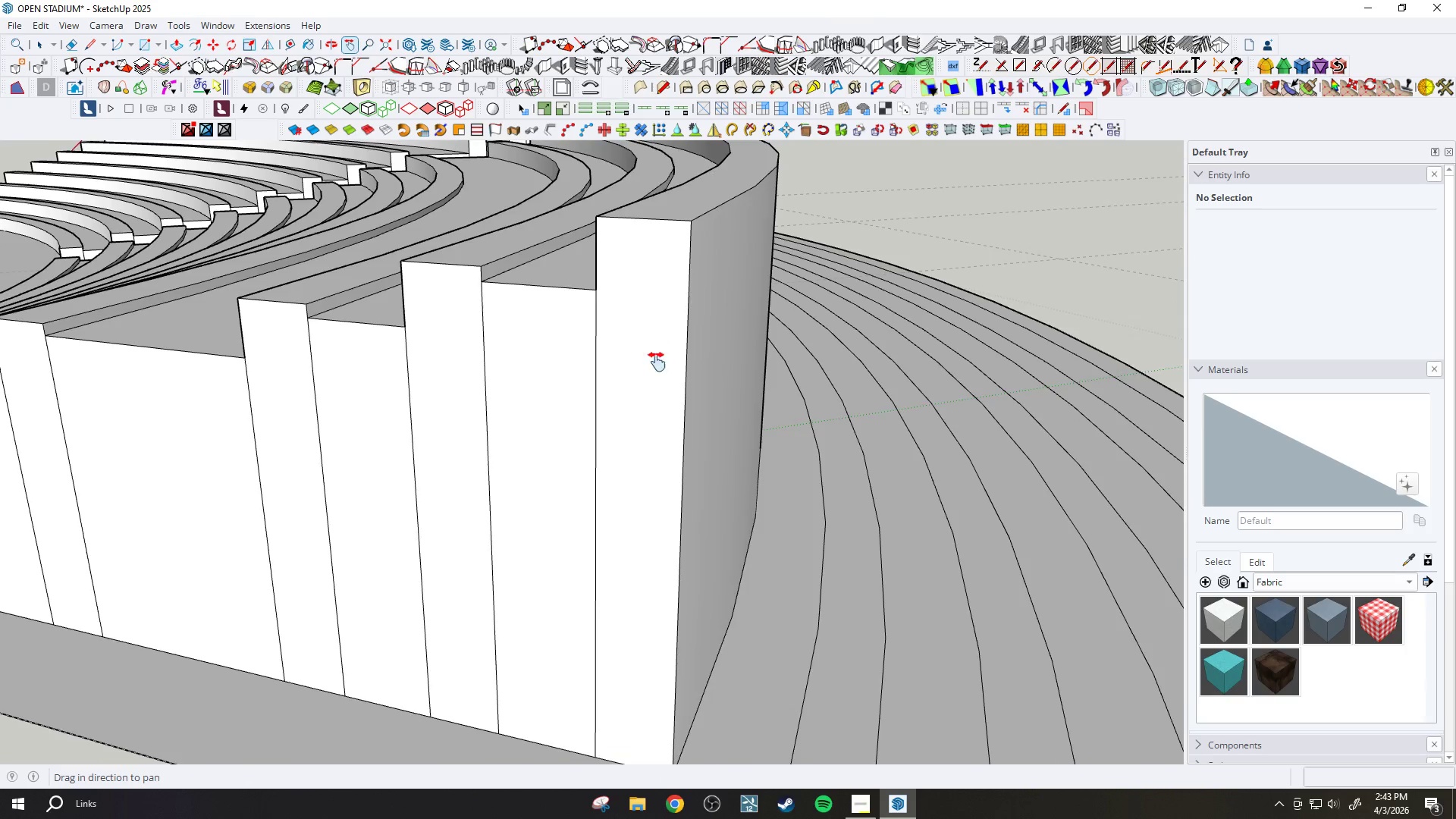 
key(P)
 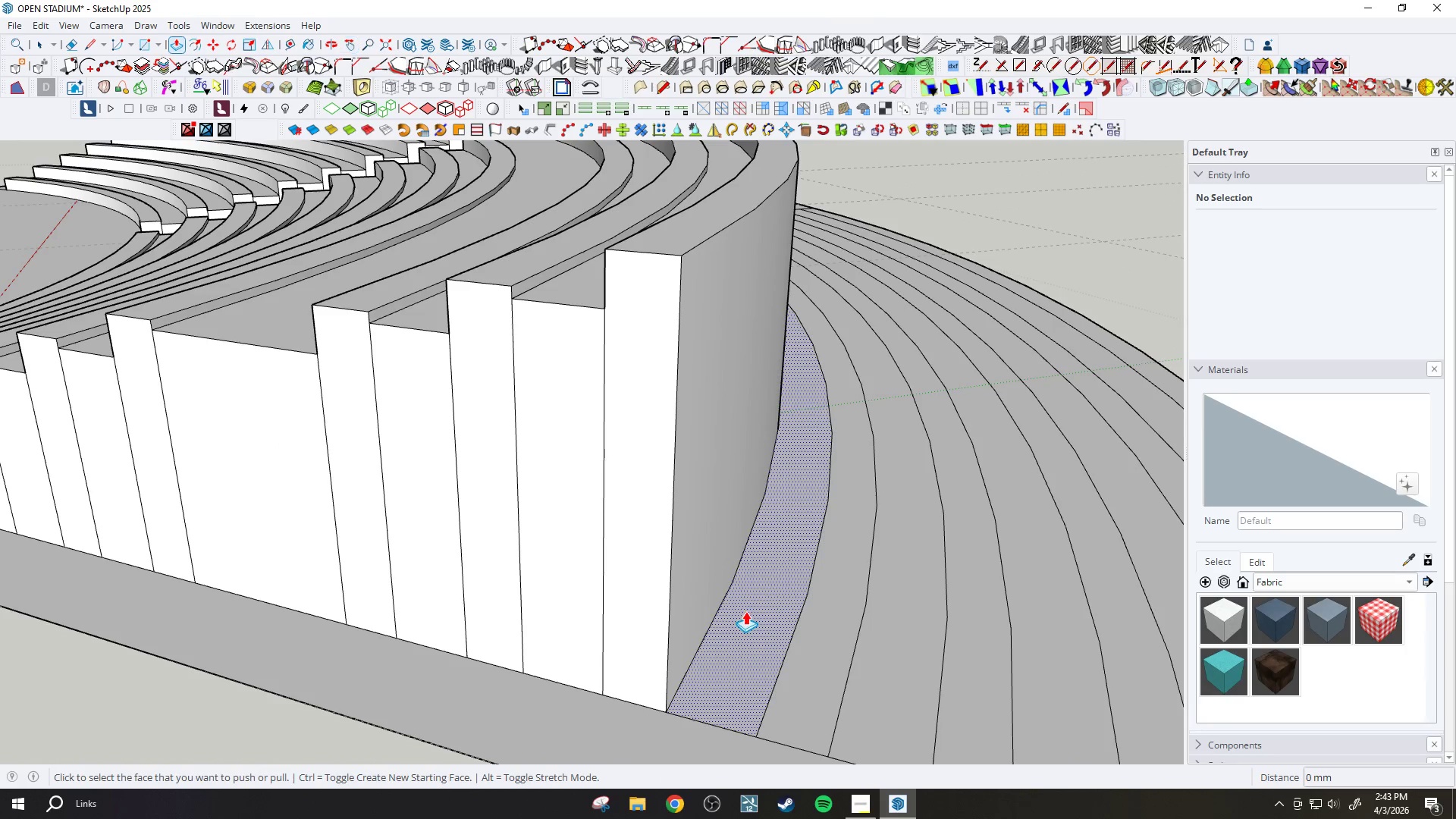 
scroll: coordinate [664, 375], scroll_direction: down, amount: 3.0
 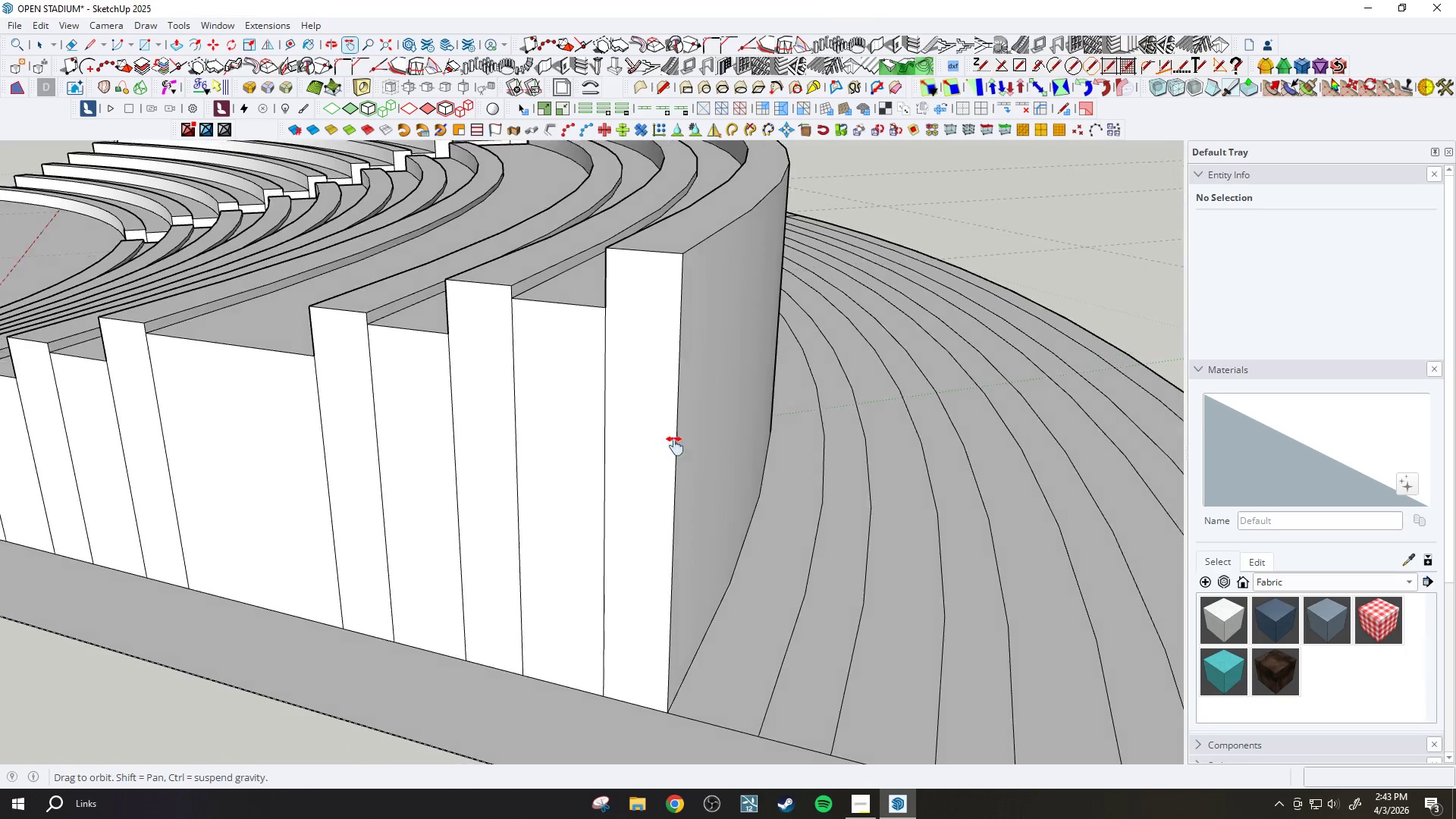 
left_click([745, 611])
 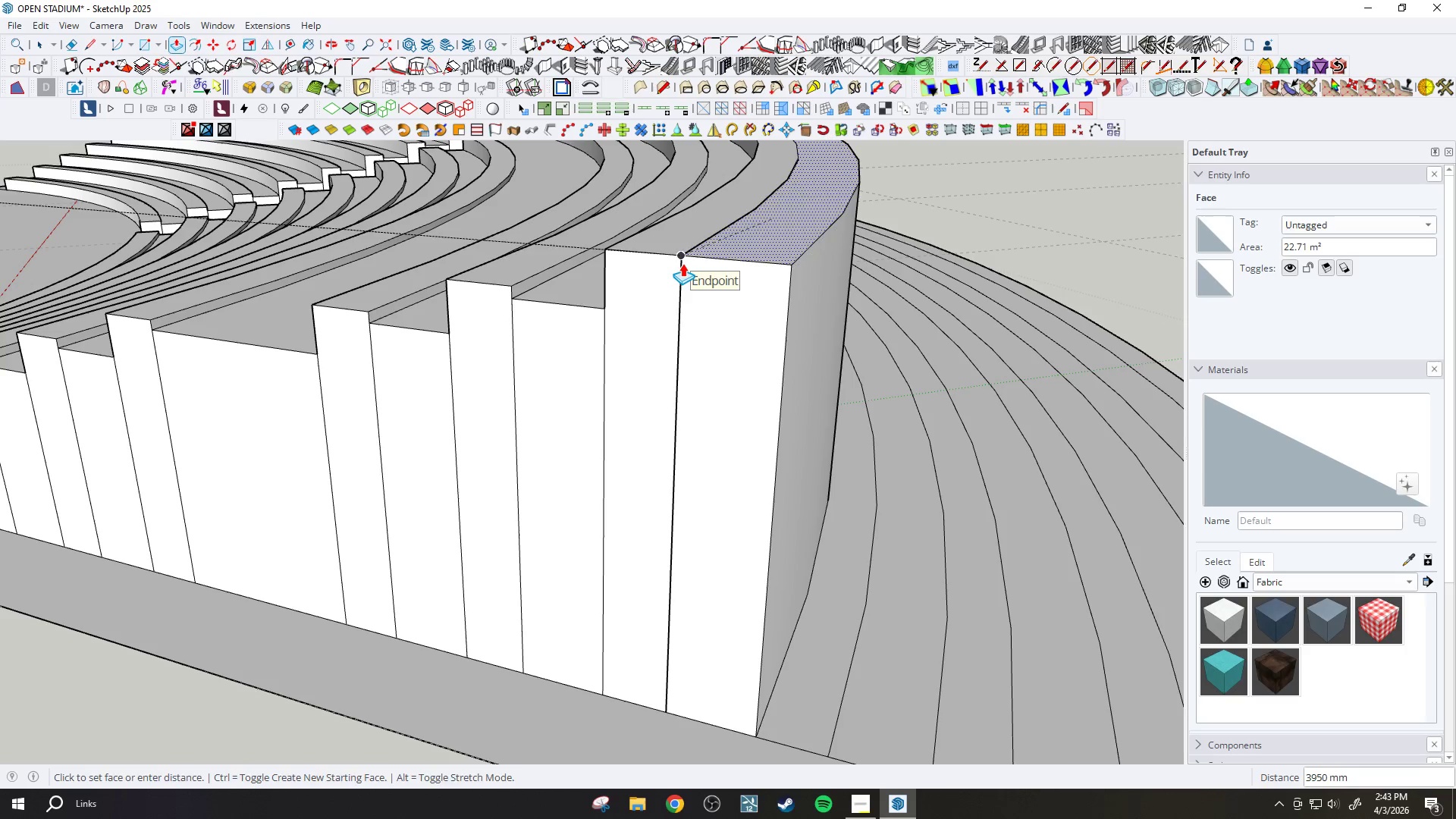 
left_click([730, 268])
 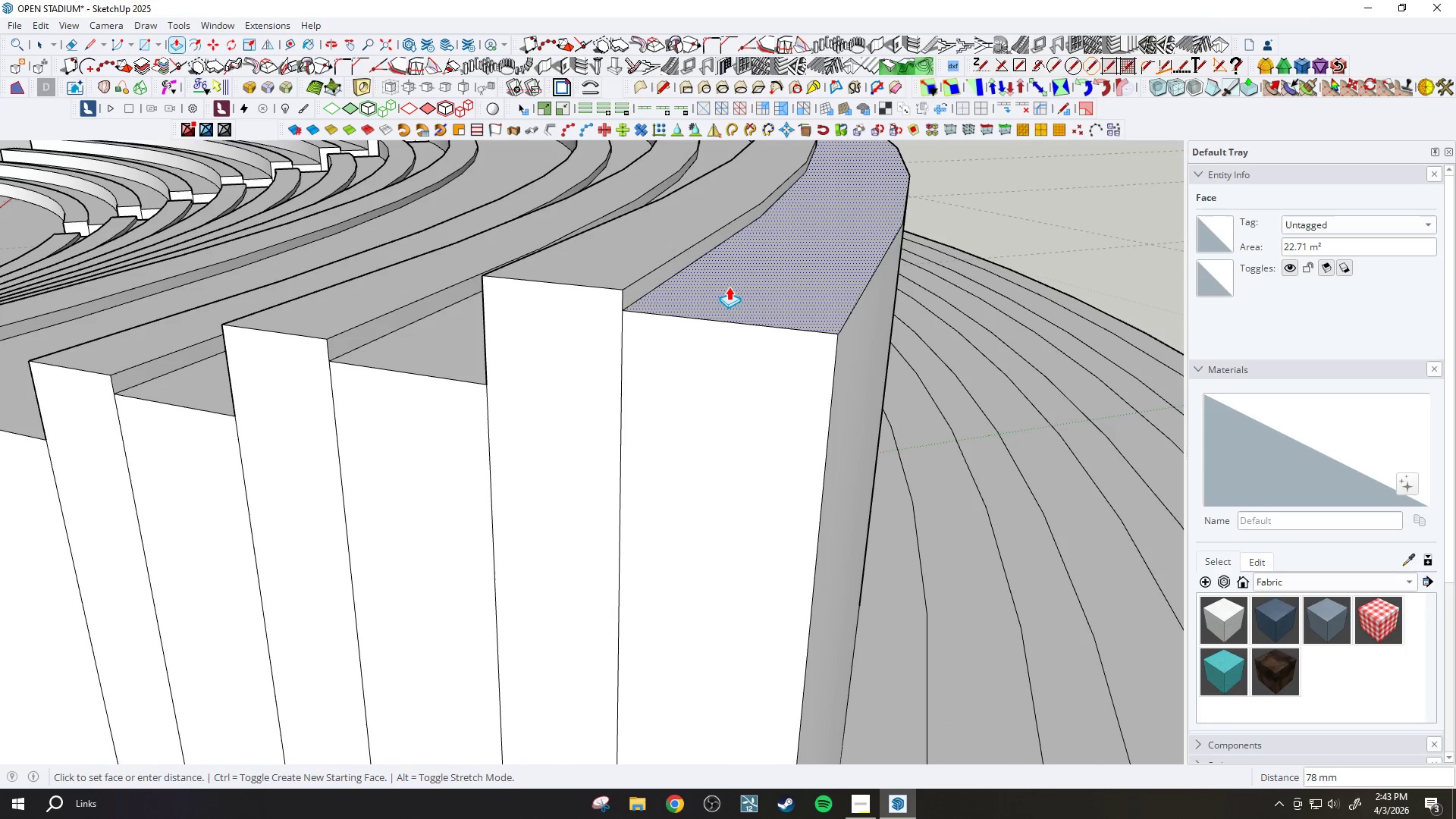 
scroll: coordinate [745, 219], scroll_direction: up, amount: 5.0
 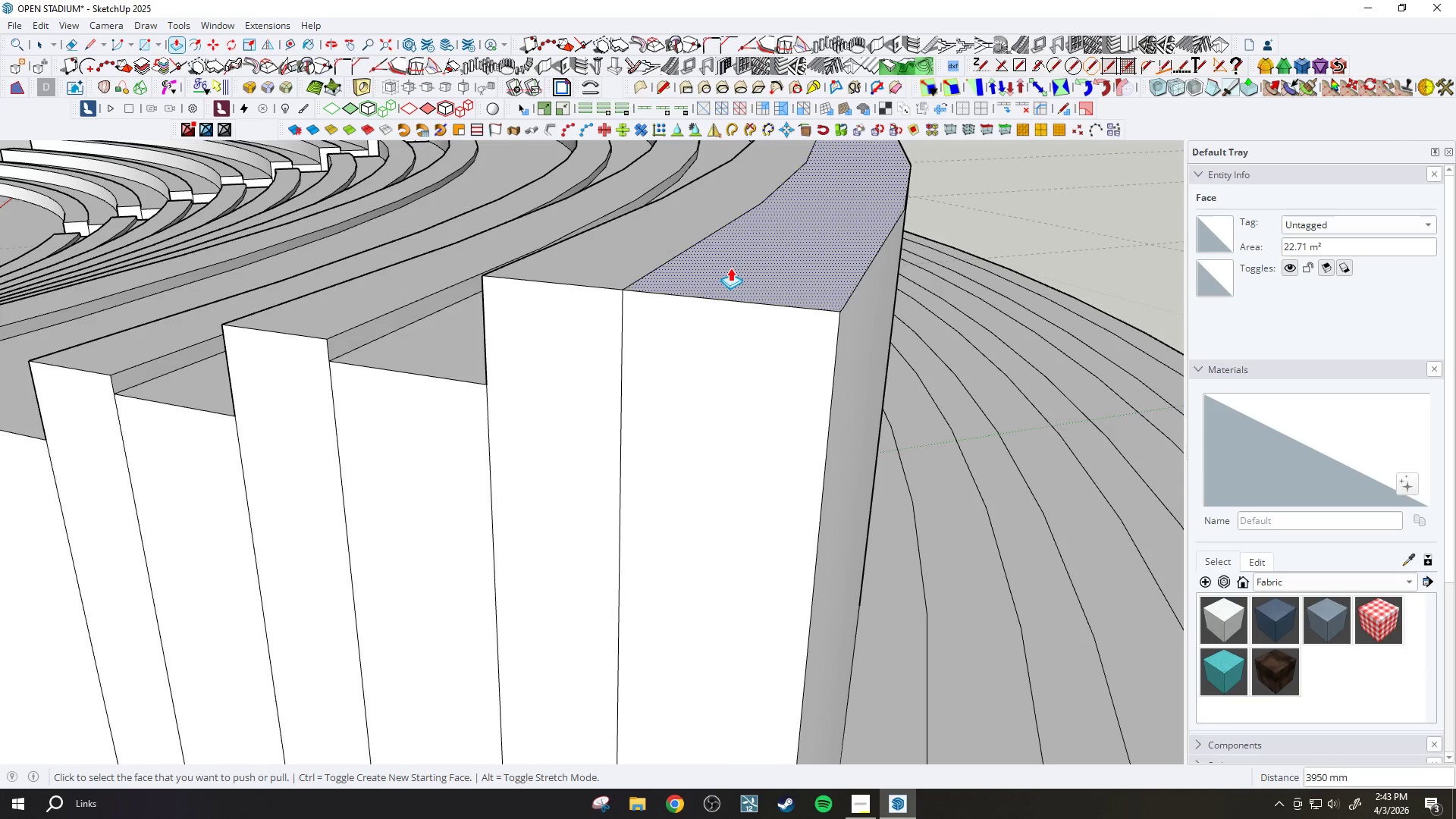 
type(100)
 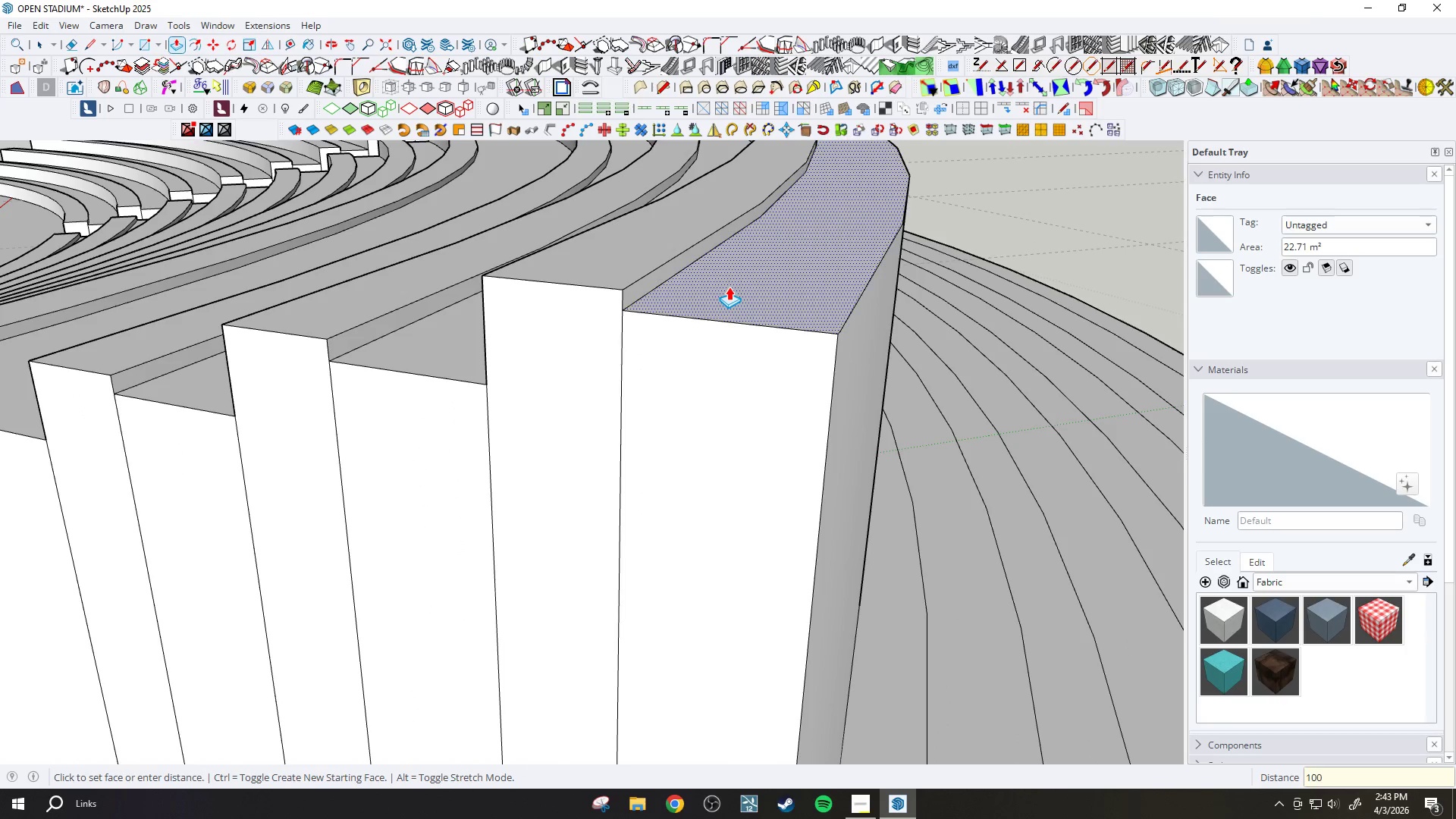 
key(Enter)
 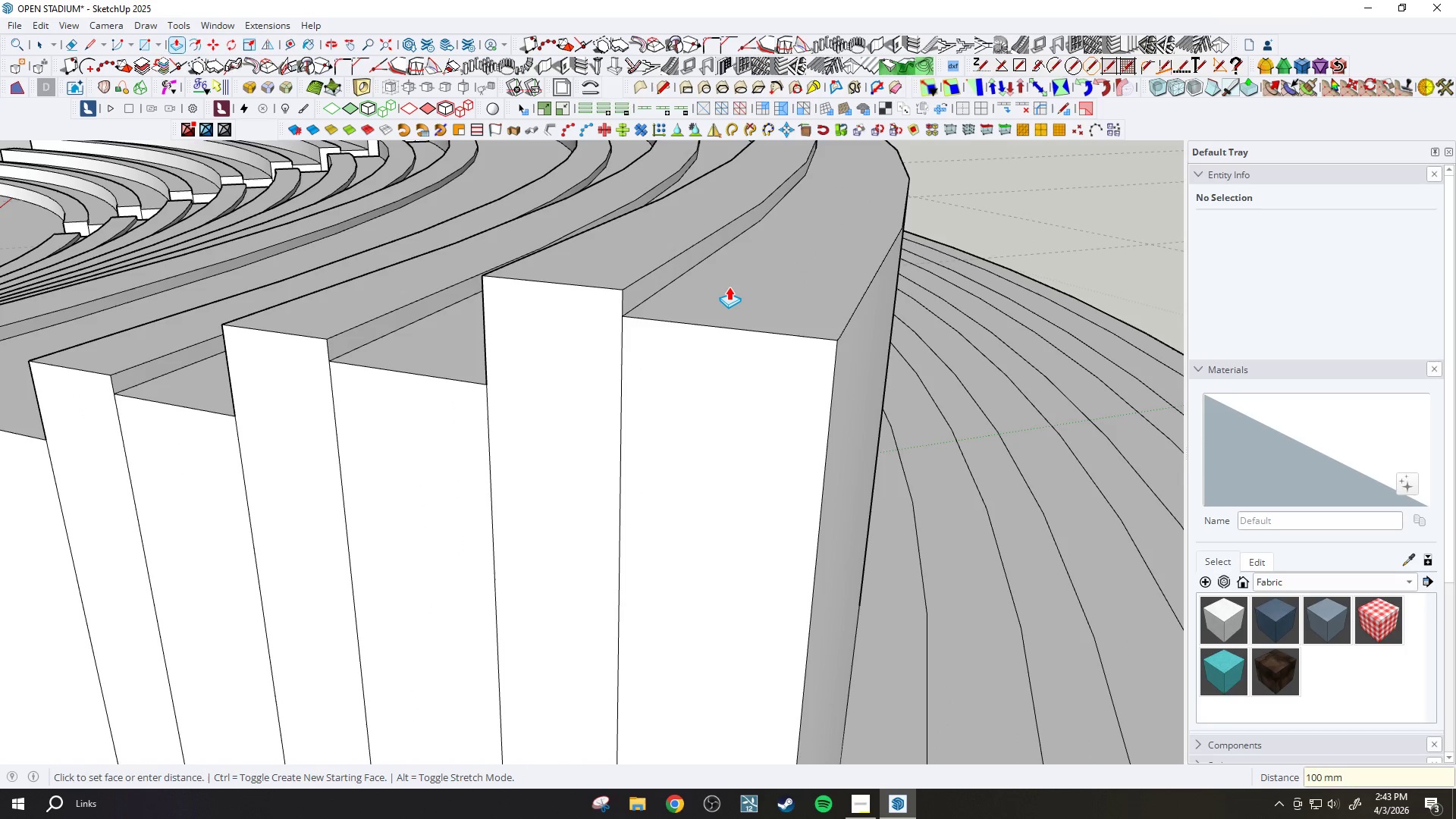 
scroll: coordinate [774, 457], scroll_direction: down, amount: 19.0
 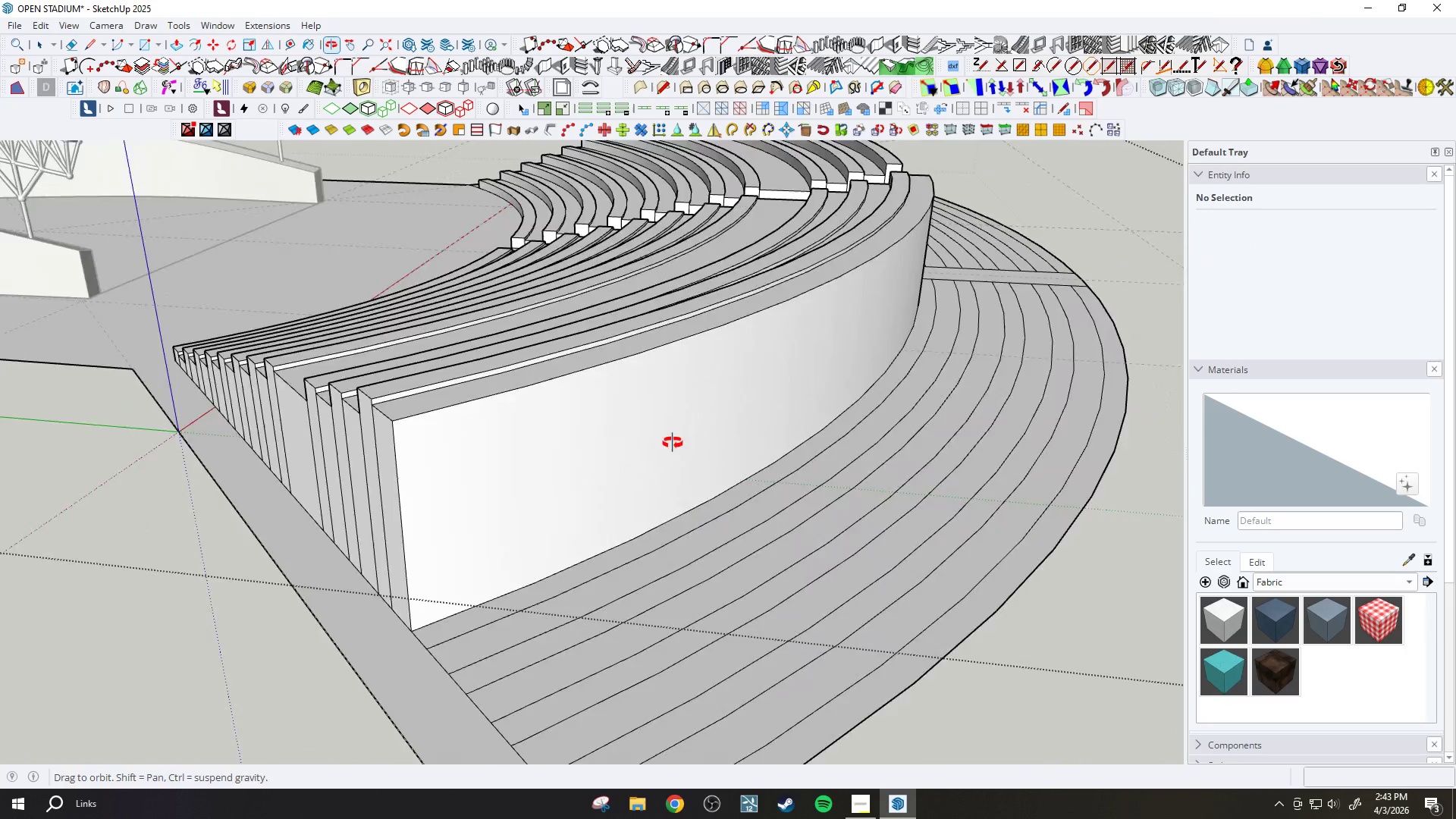 
key(H)
 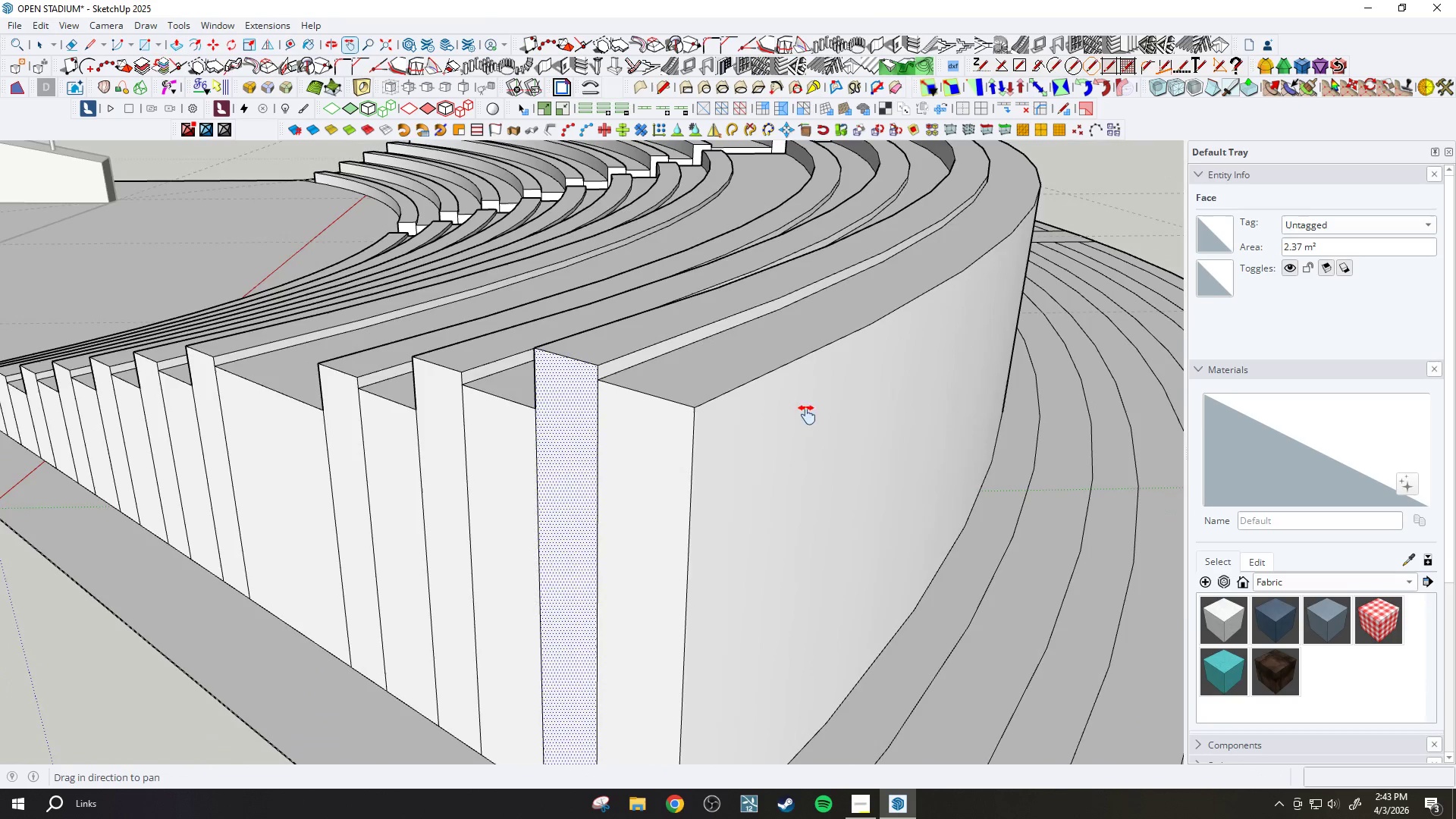 
left_click_drag(start_coordinate=[843, 410], to_coordinate=[656, 480])
 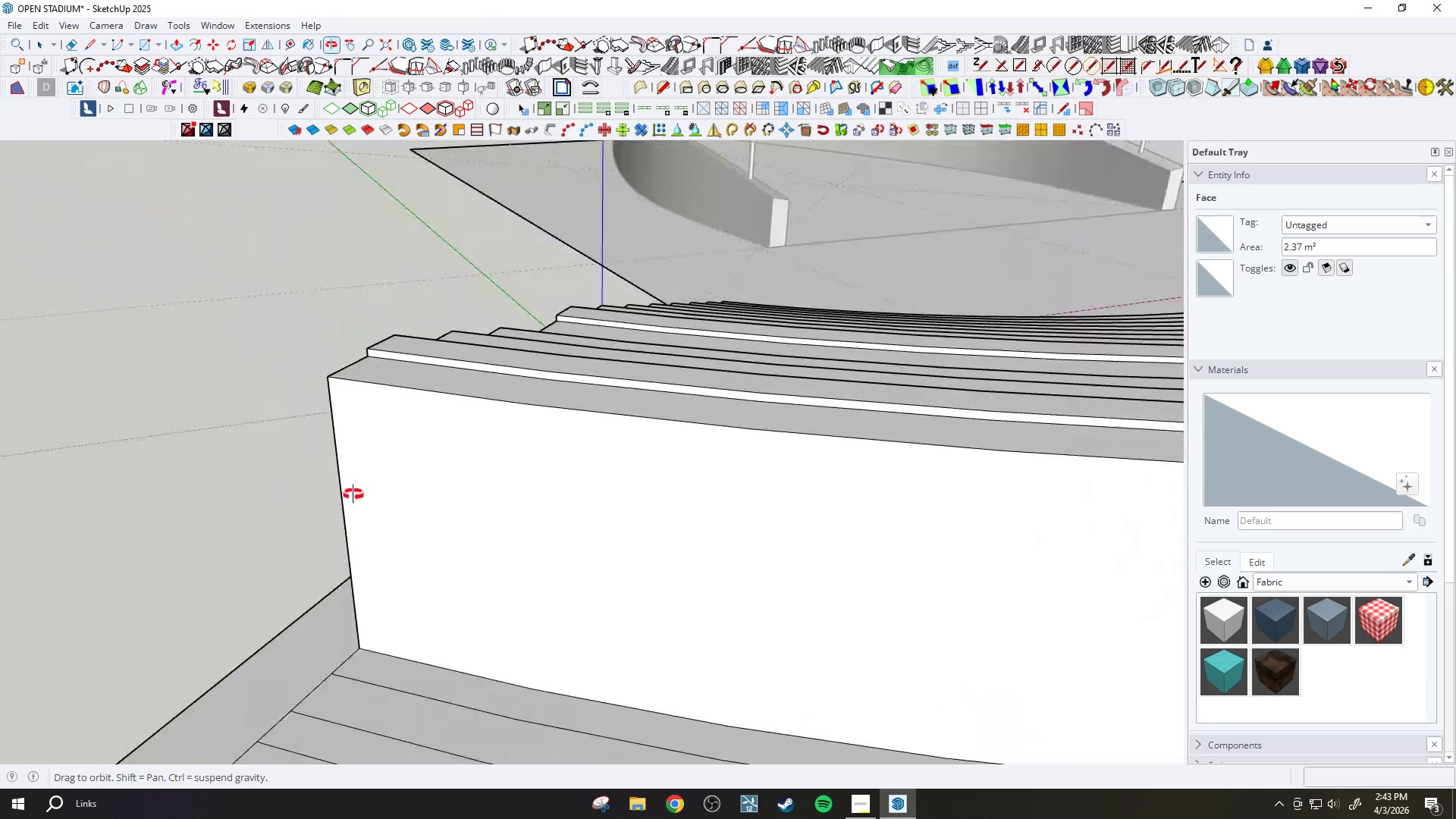 
scroll: coordinate [607, 398], scroll_direction: up, amount: 2.0
 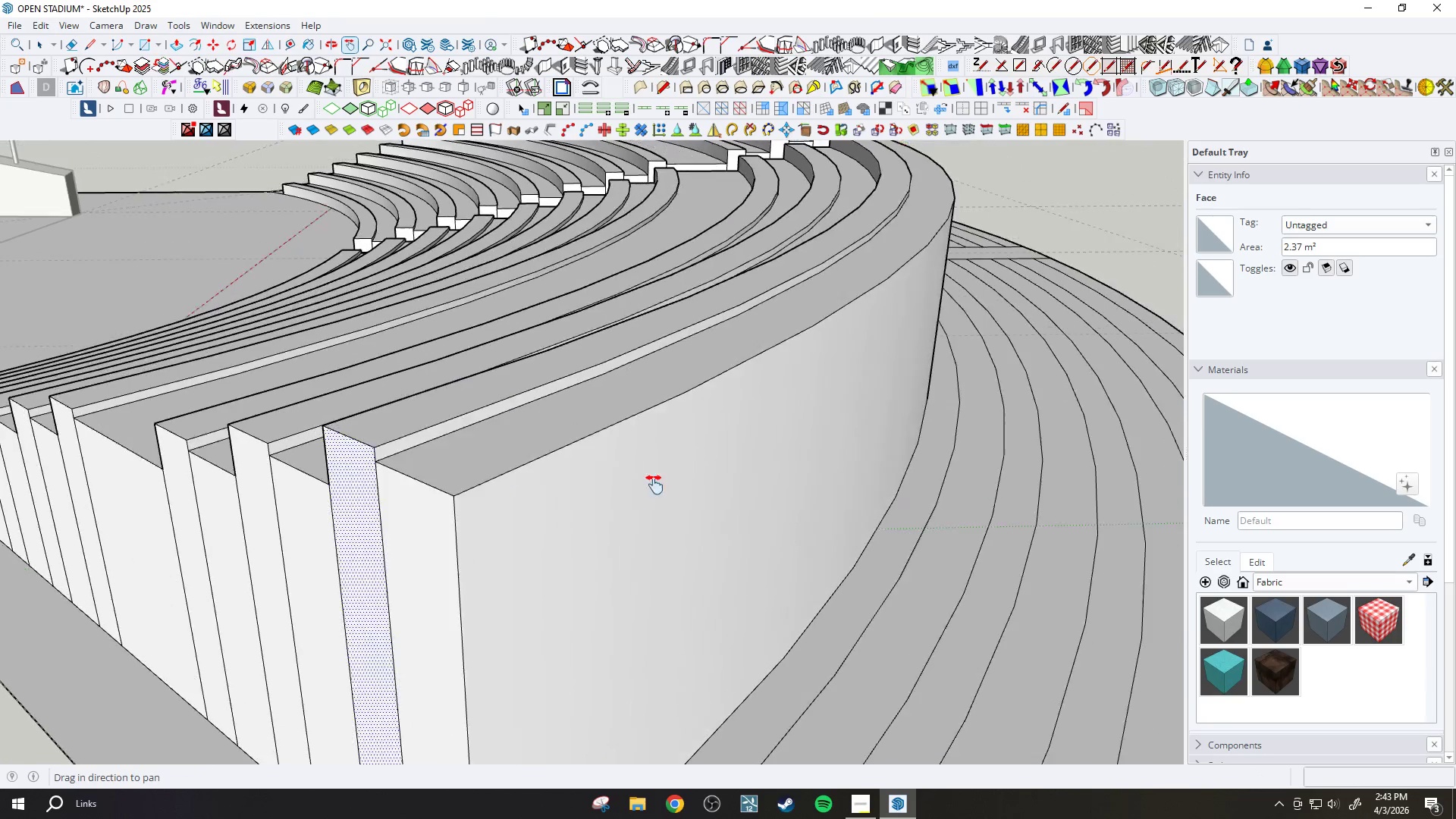 
left_click_drag(start_coordinate=[915, 502], to_coordinate=[284, 384])
 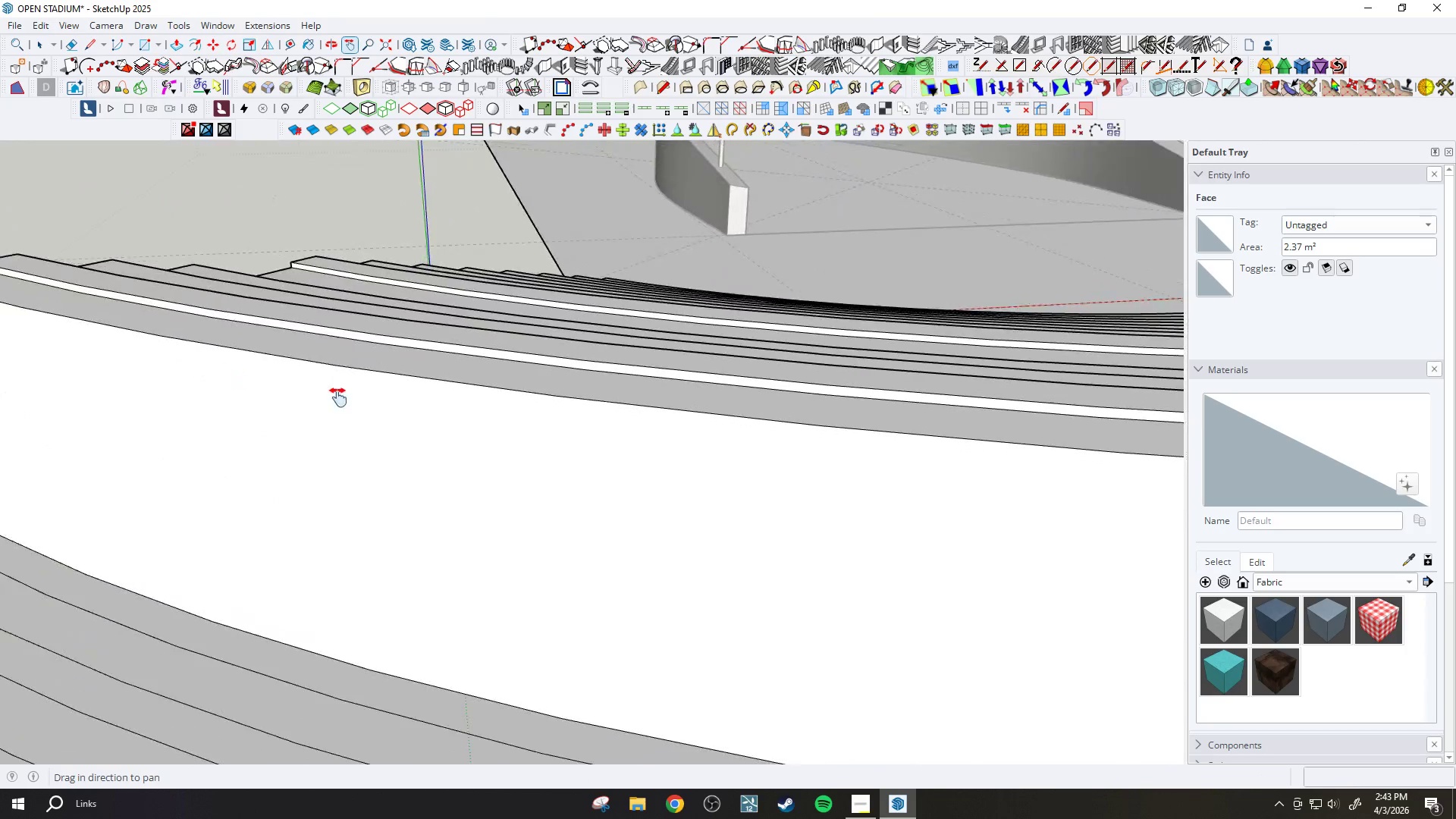 
left_click_drag(start_coordinate=[825, 508], to_coordinate=[557, 455])
 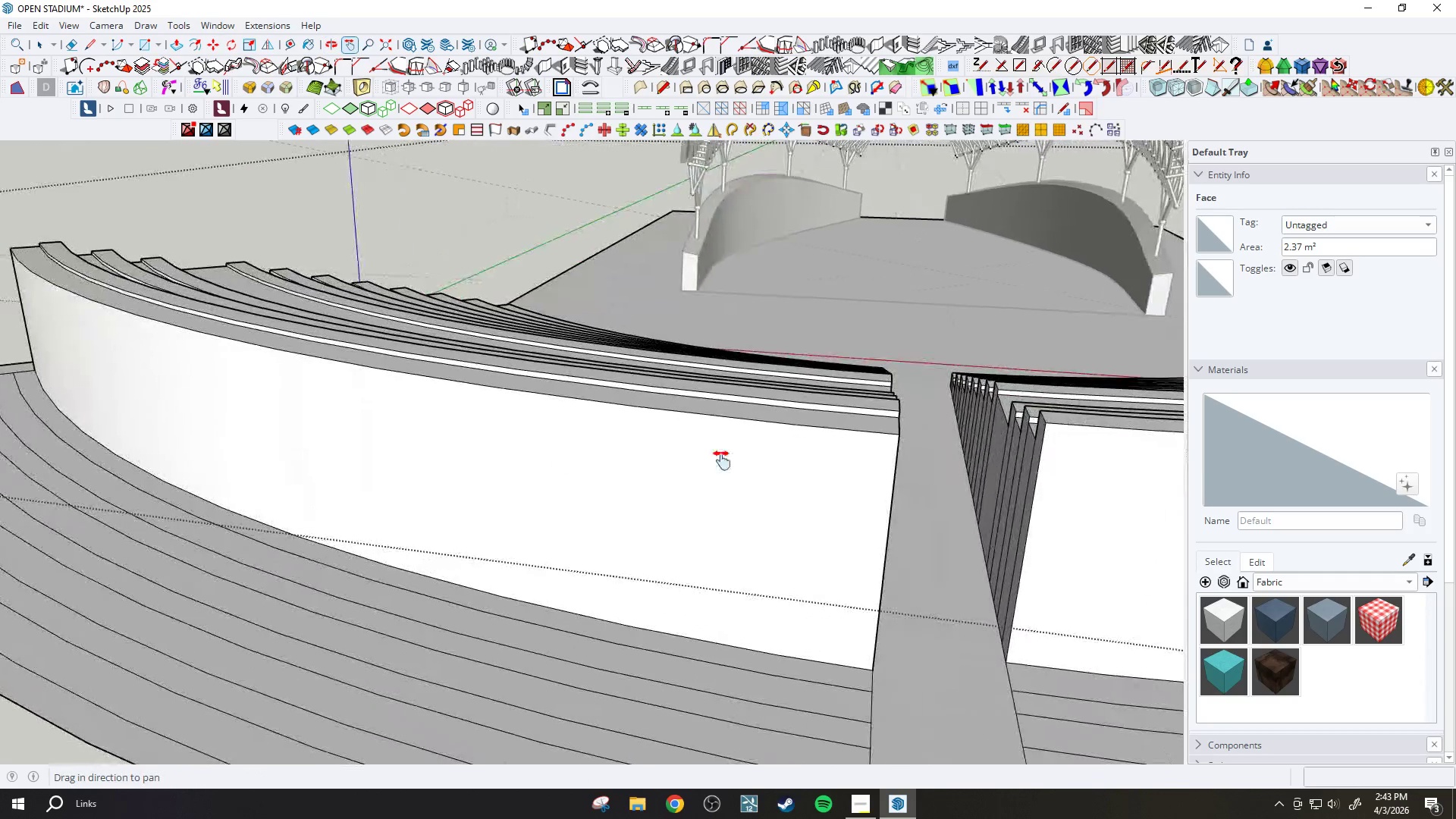 
scroll: coordinate [484, 428], scroll_direction: down, amount: 10.0
 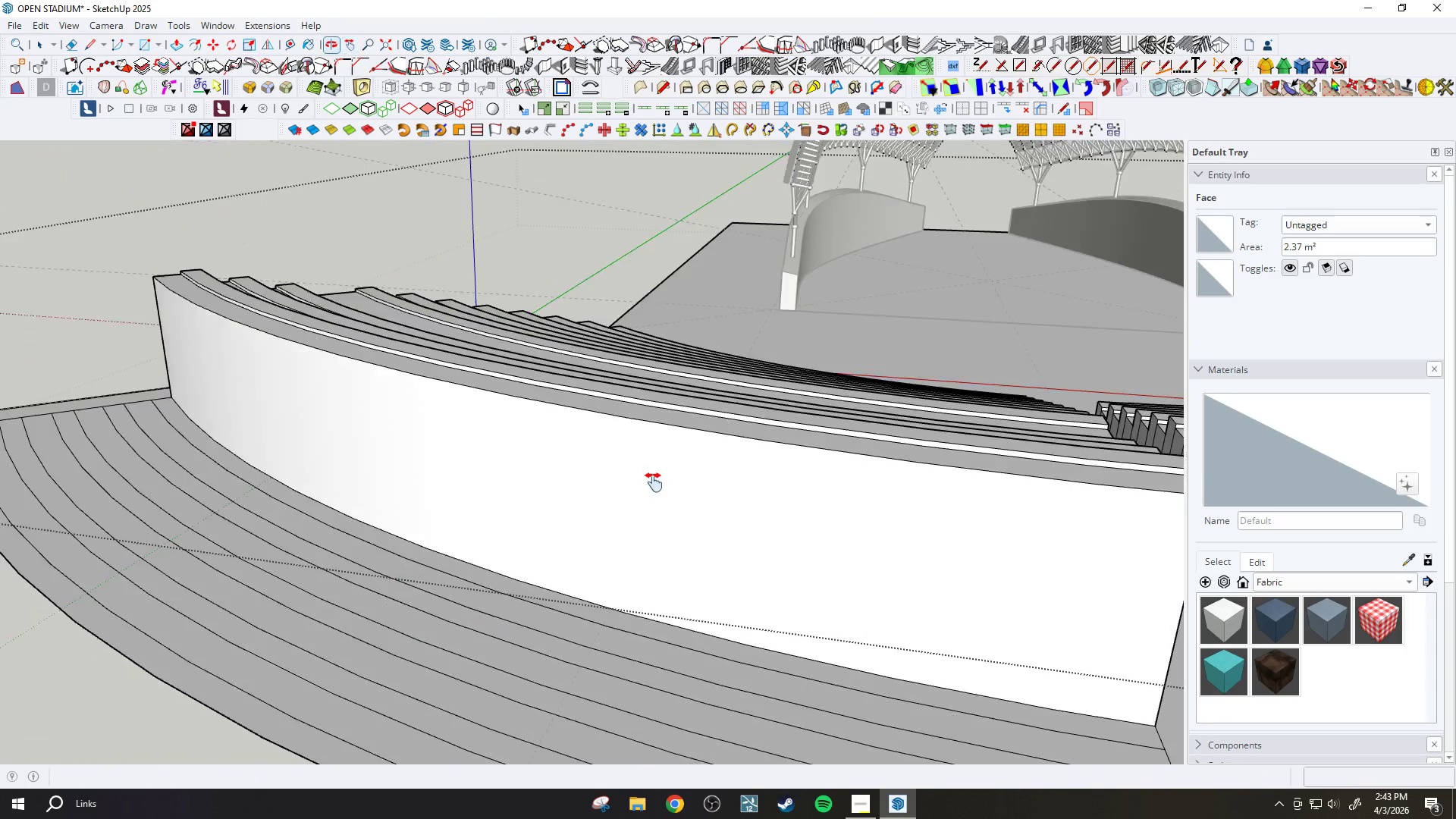 
scroll: coordinate [805, 463], scroll_direction: up, amount: 9.0
 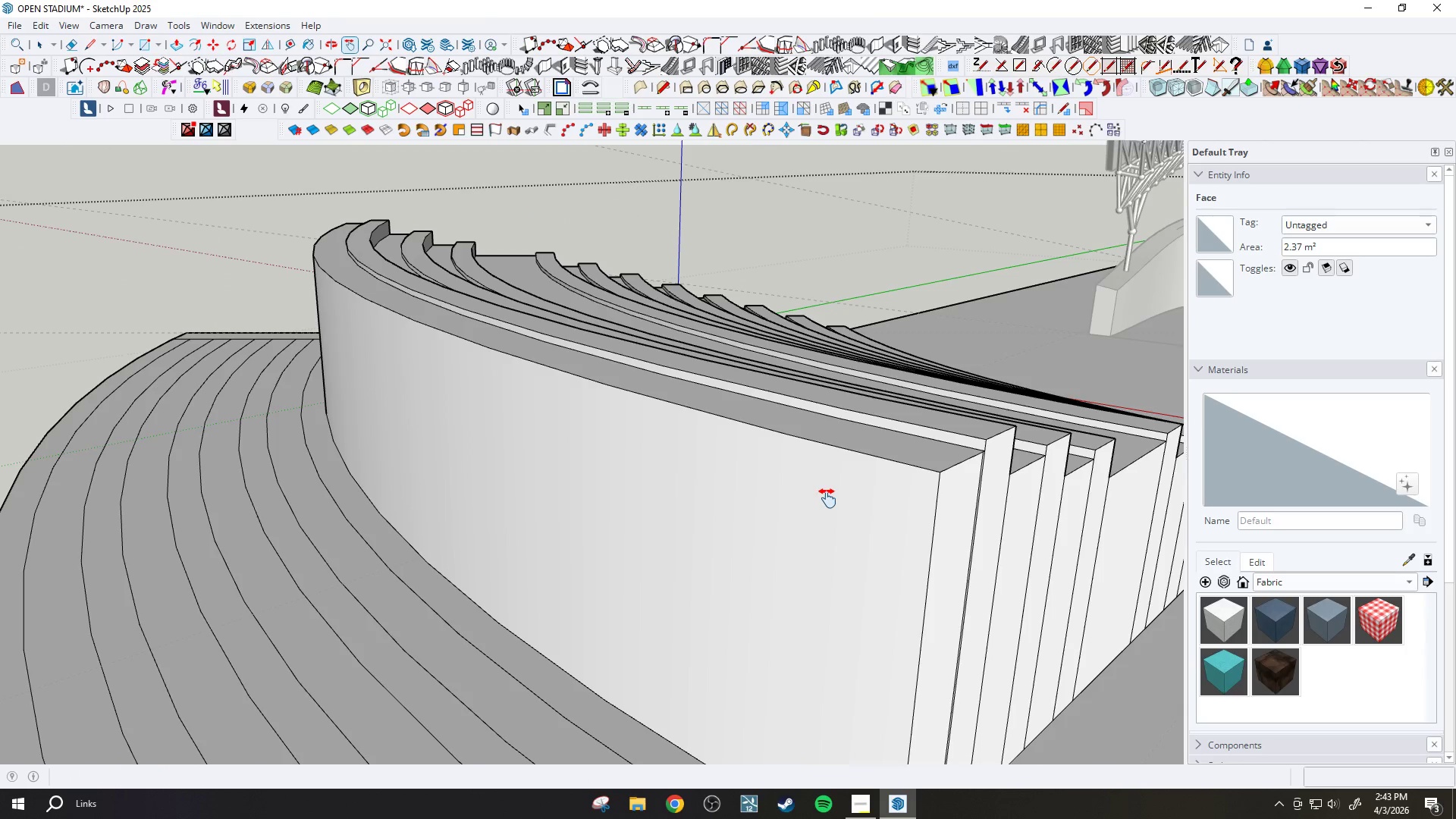 
key(E)
 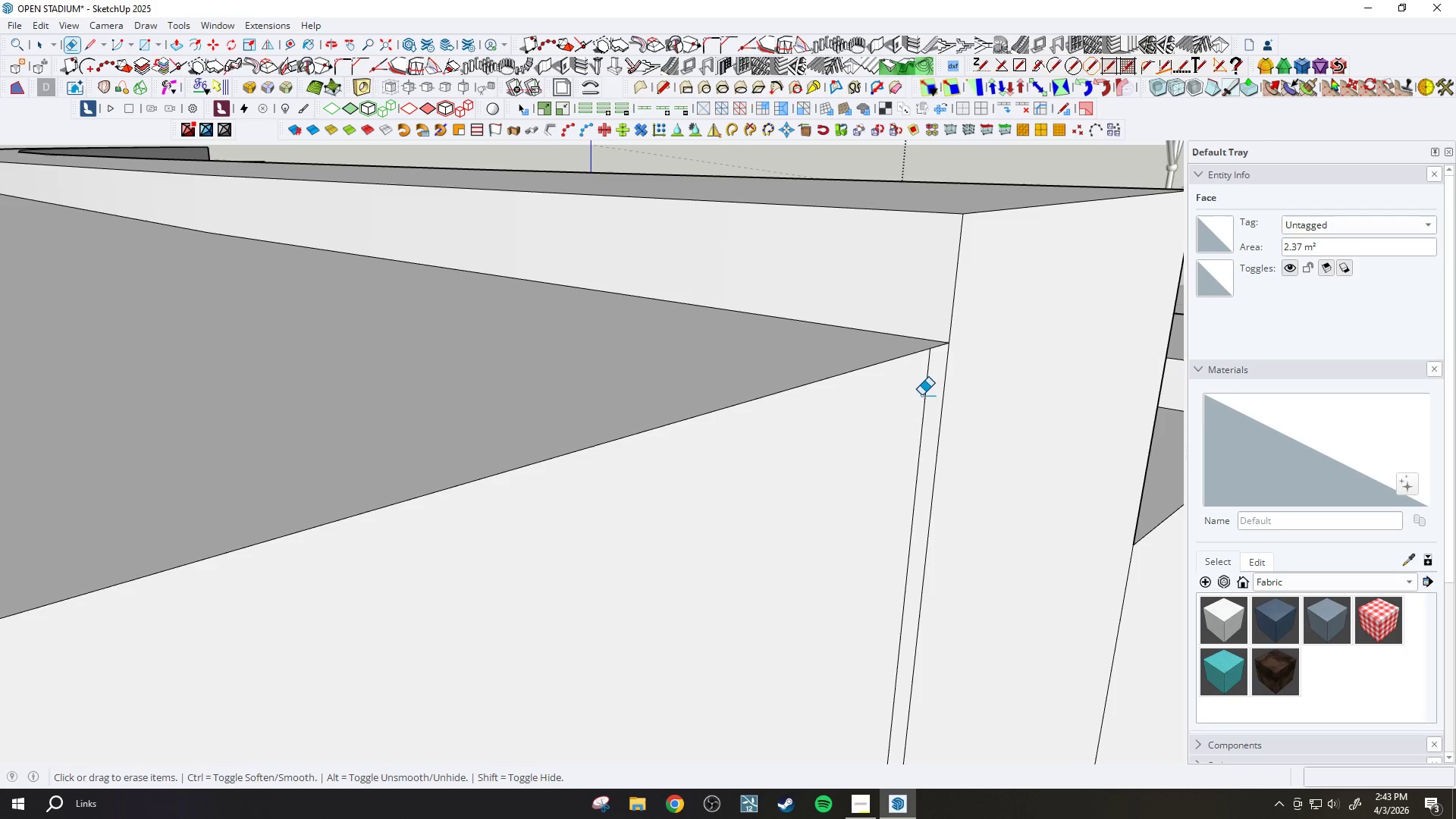 
left_click_drag(start_coordinate=[921, 394], to_coordinate=[926, 393])
 